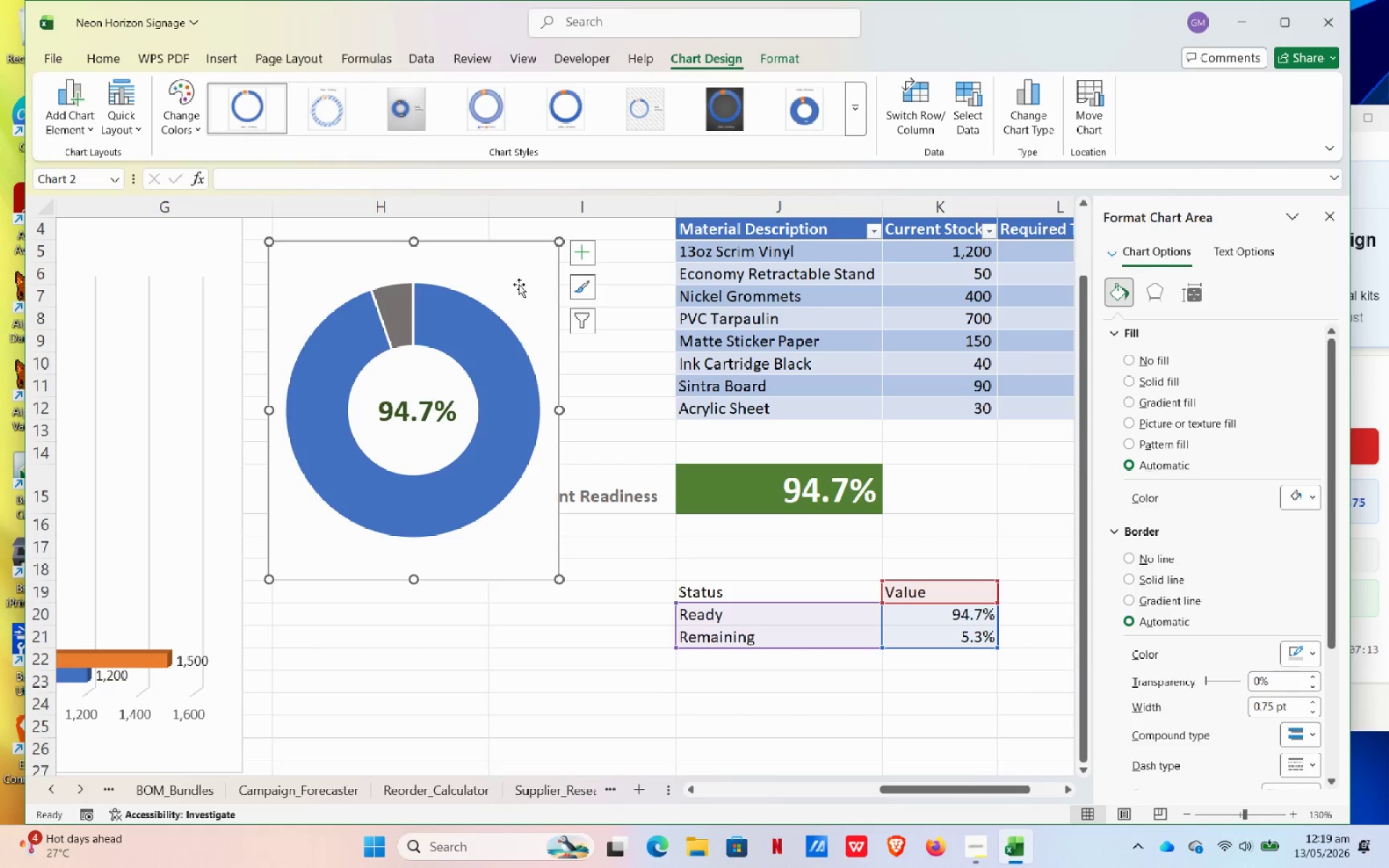 
right_click([538, 239])
 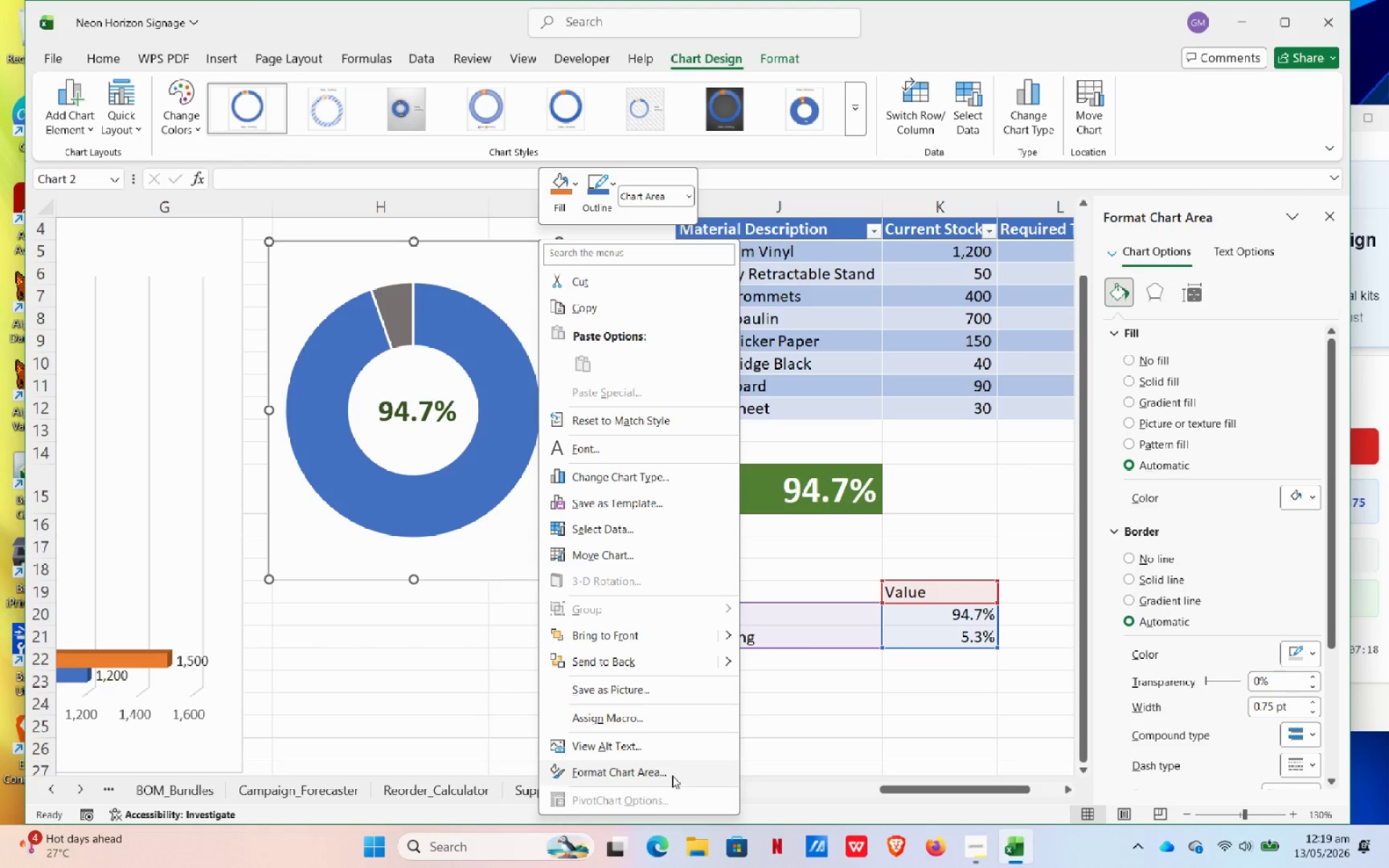 
left_click([672, 775])
 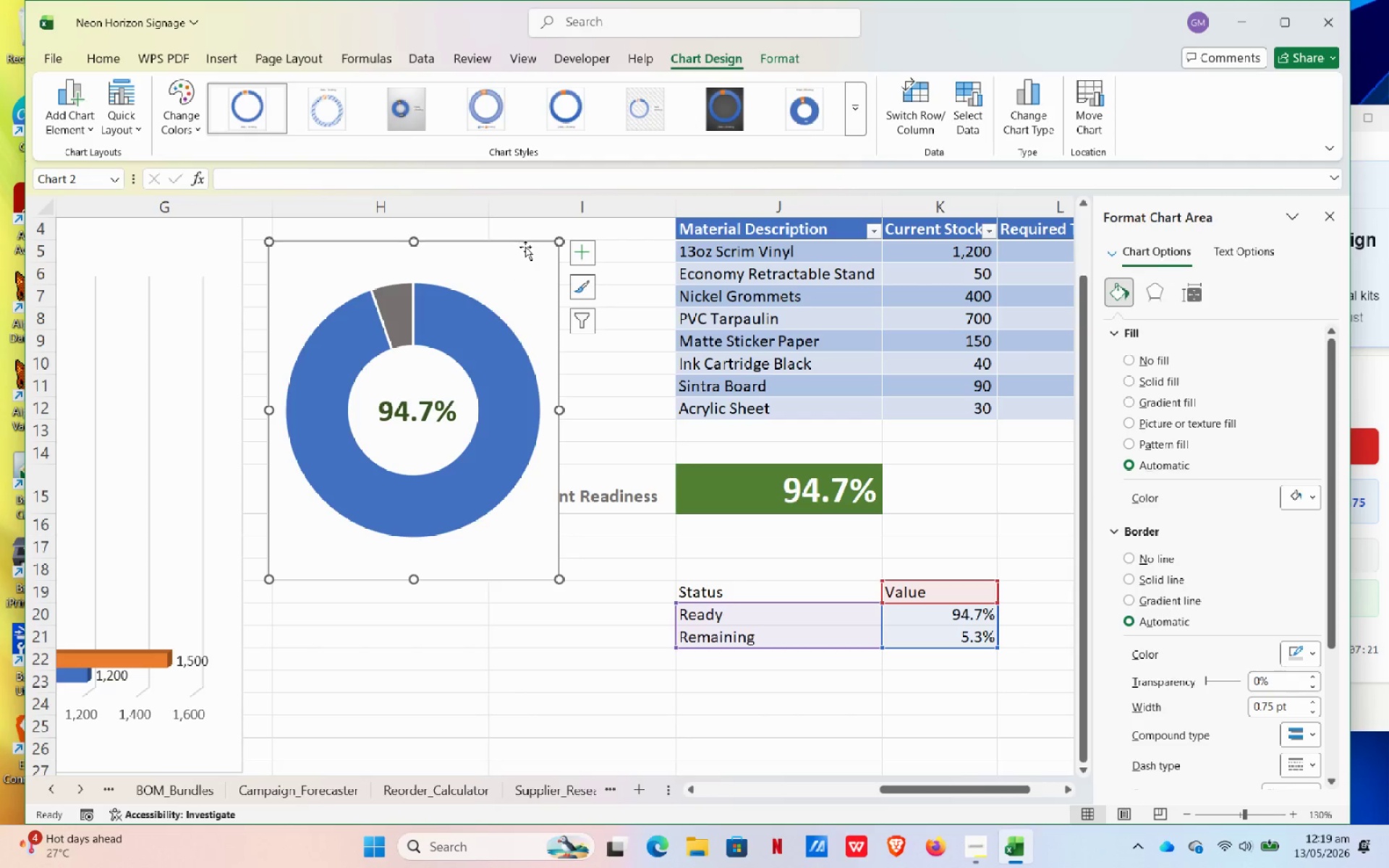 
right_click([527, 245])
 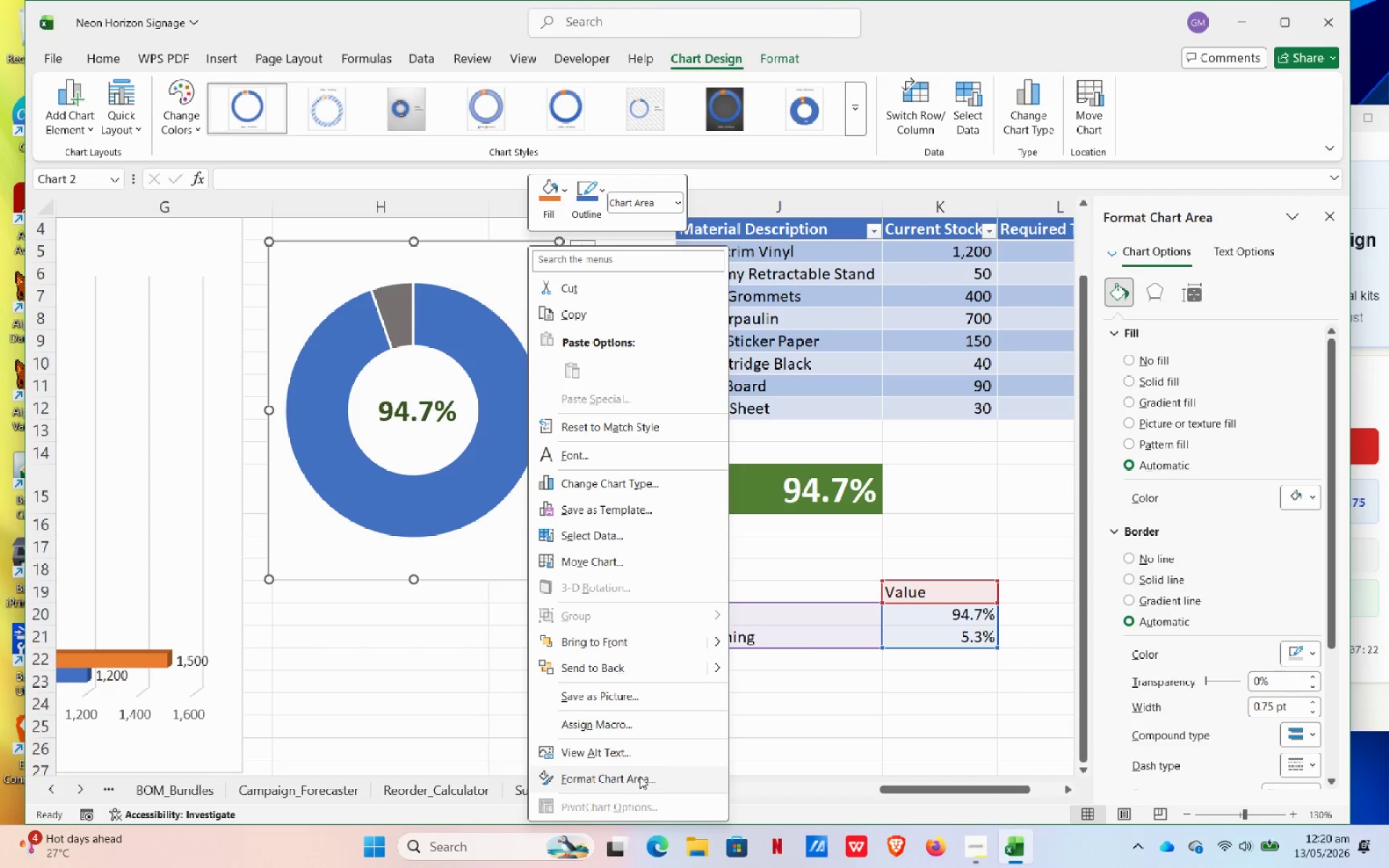 
left_click([639, 776])
 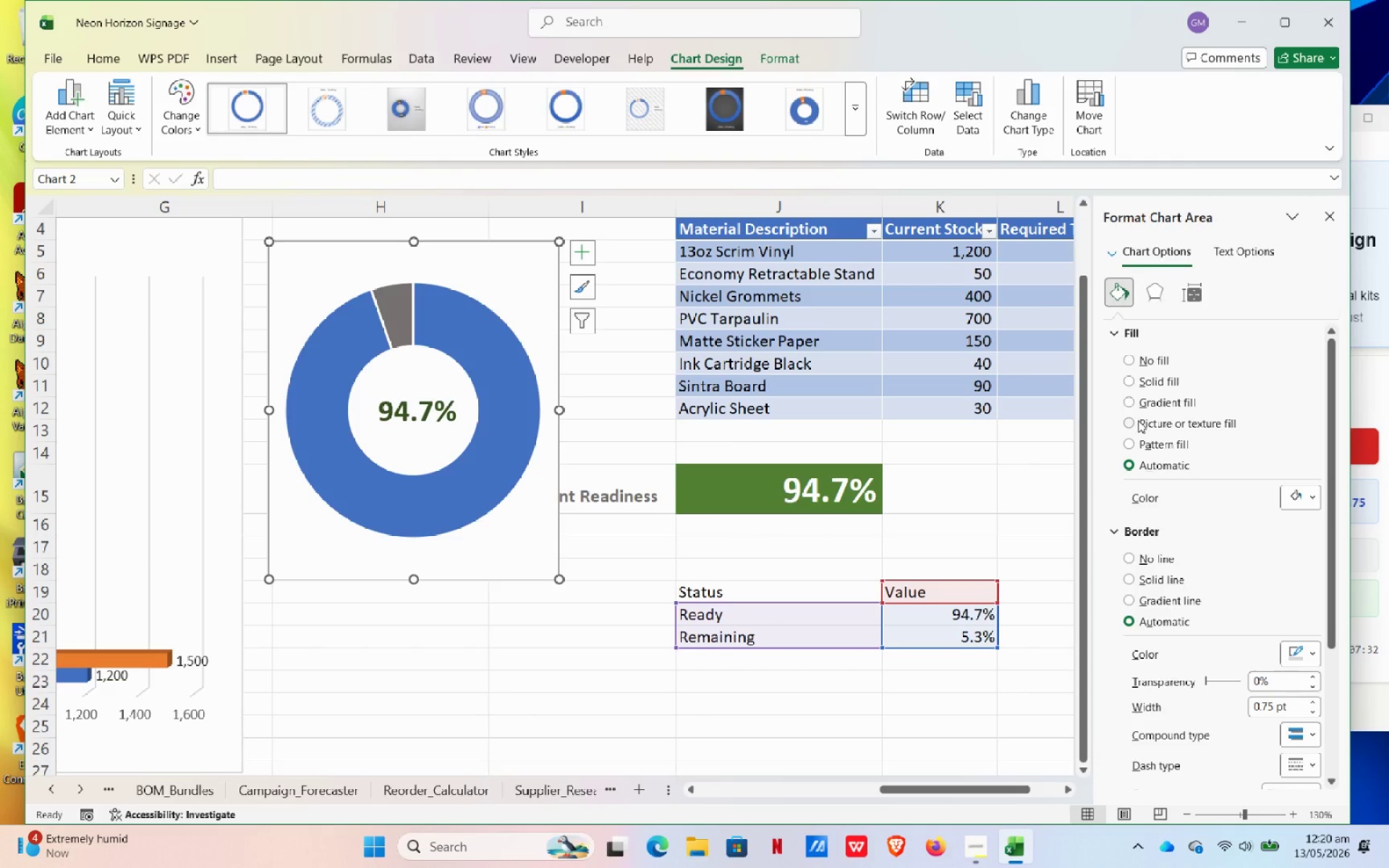 
wait(14.14)
 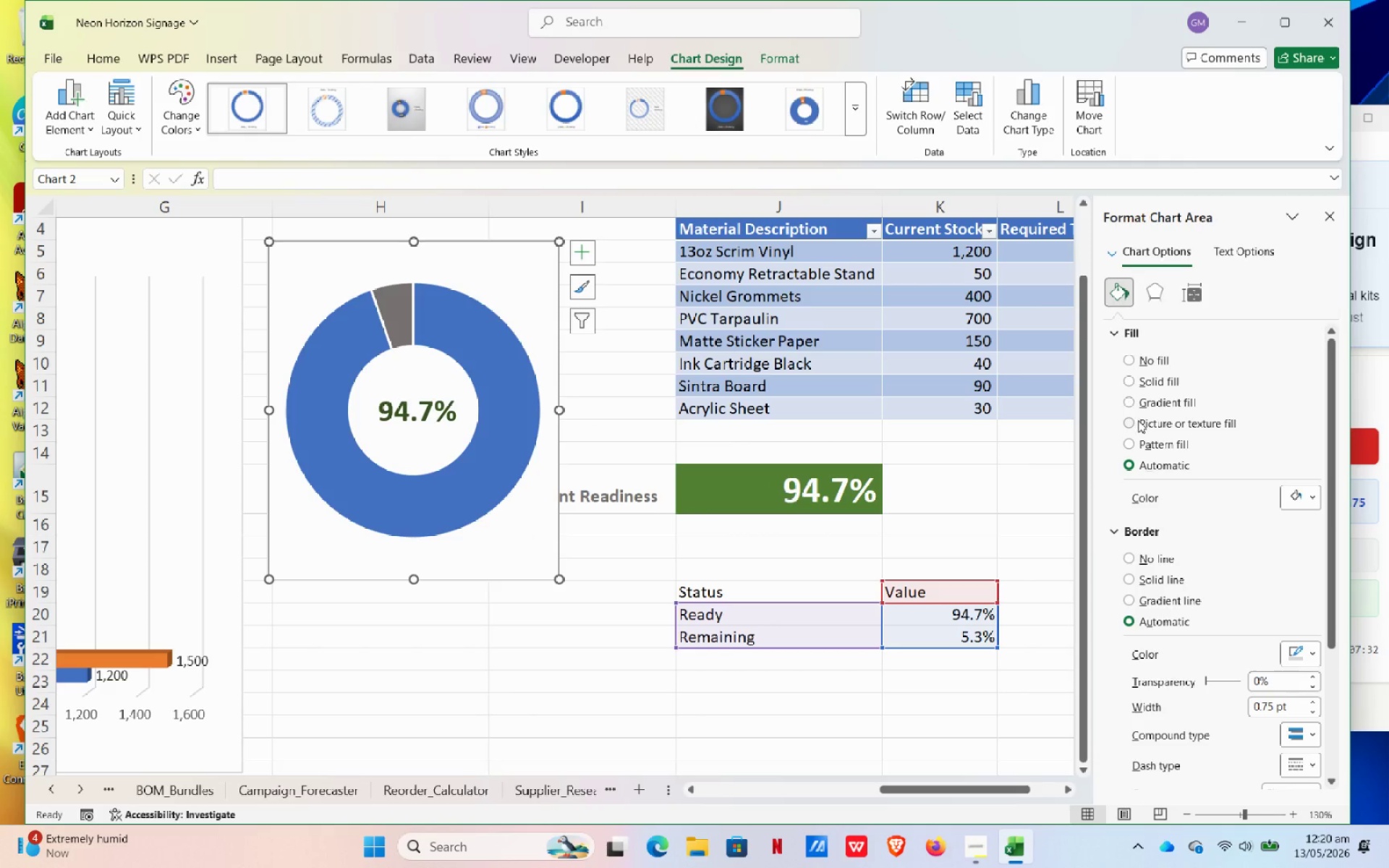 
left_click([1125, 558])
 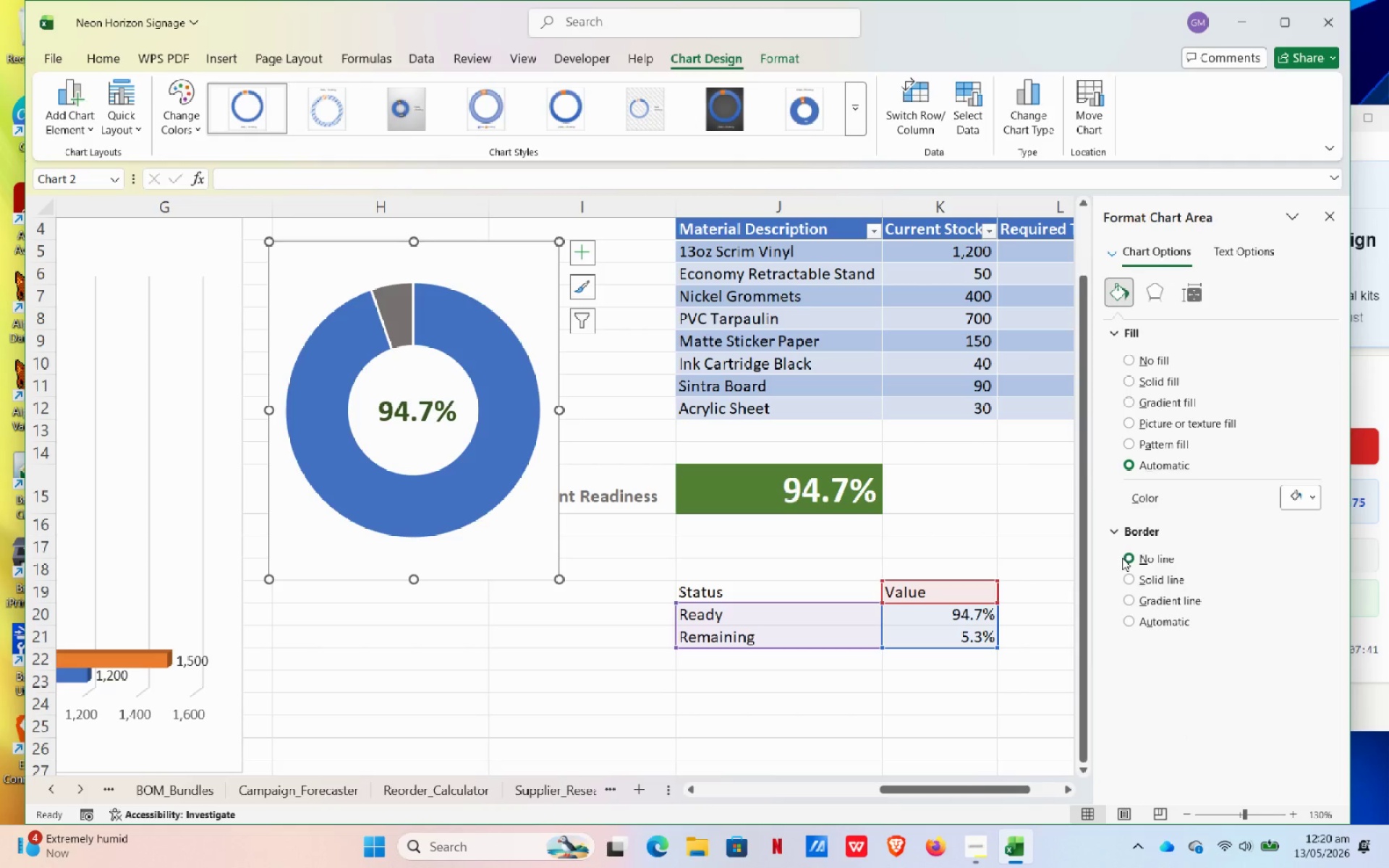 
wait(5.58)
 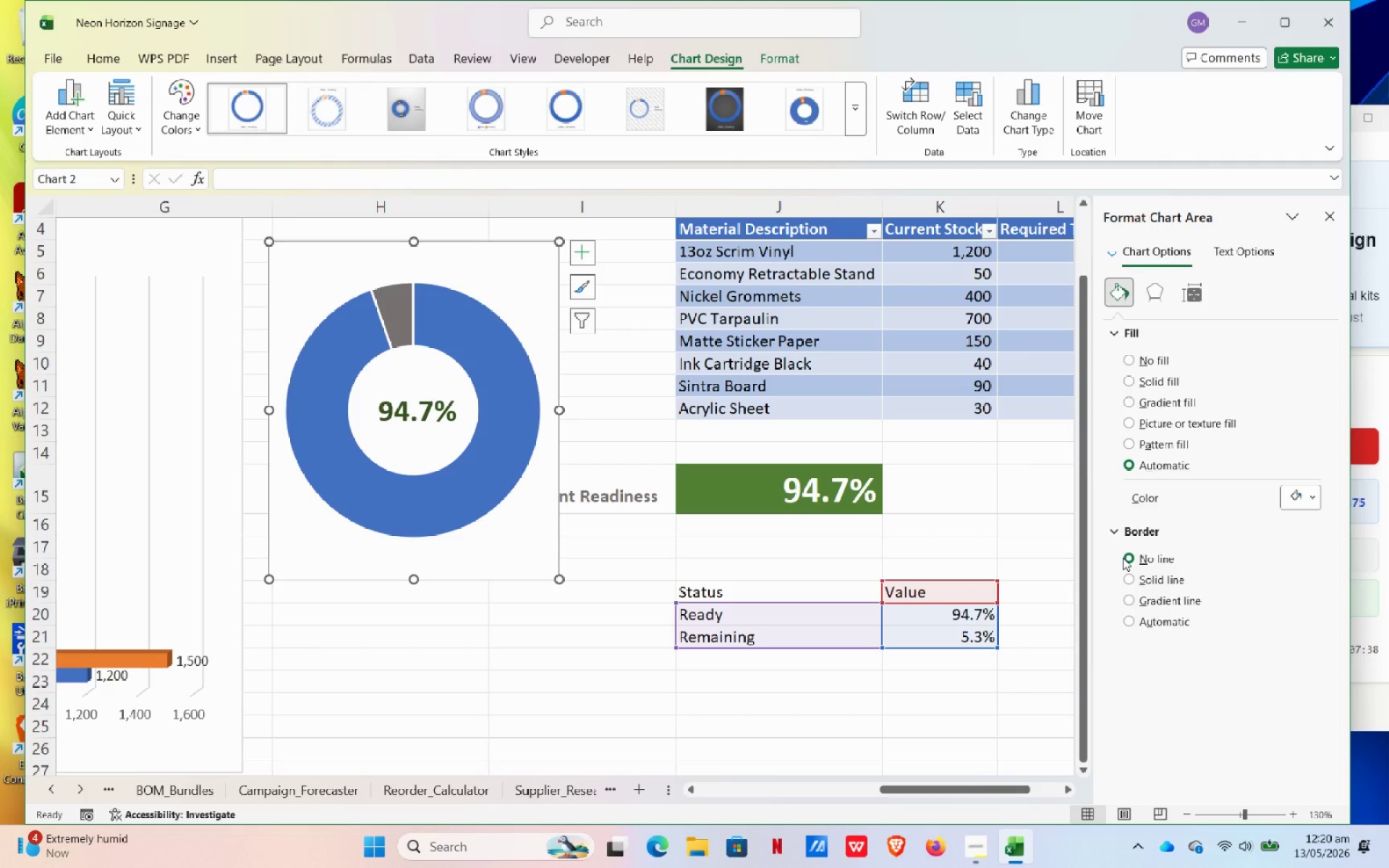 
left_click([545, 617])
 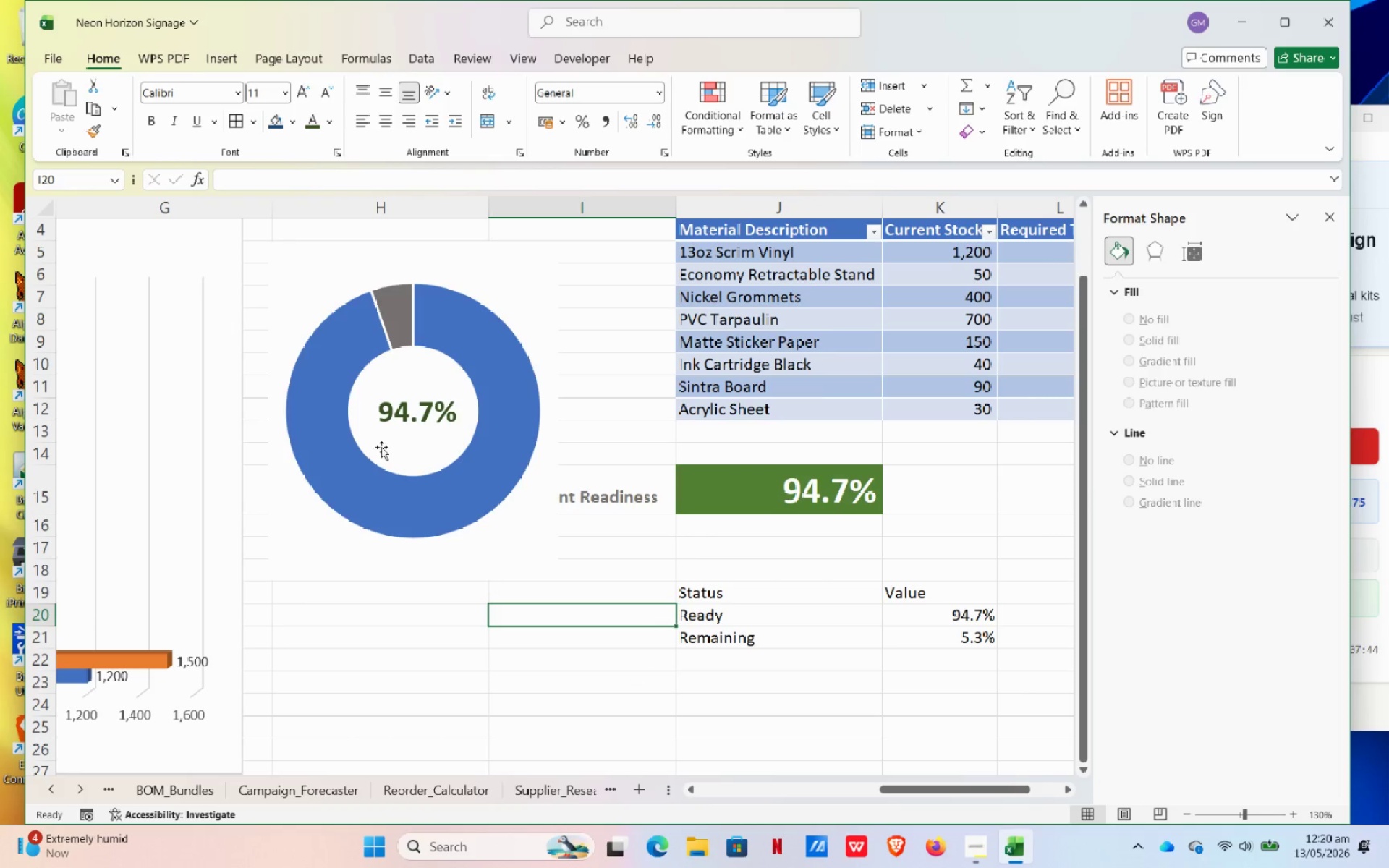 
left_click([417, 371])
 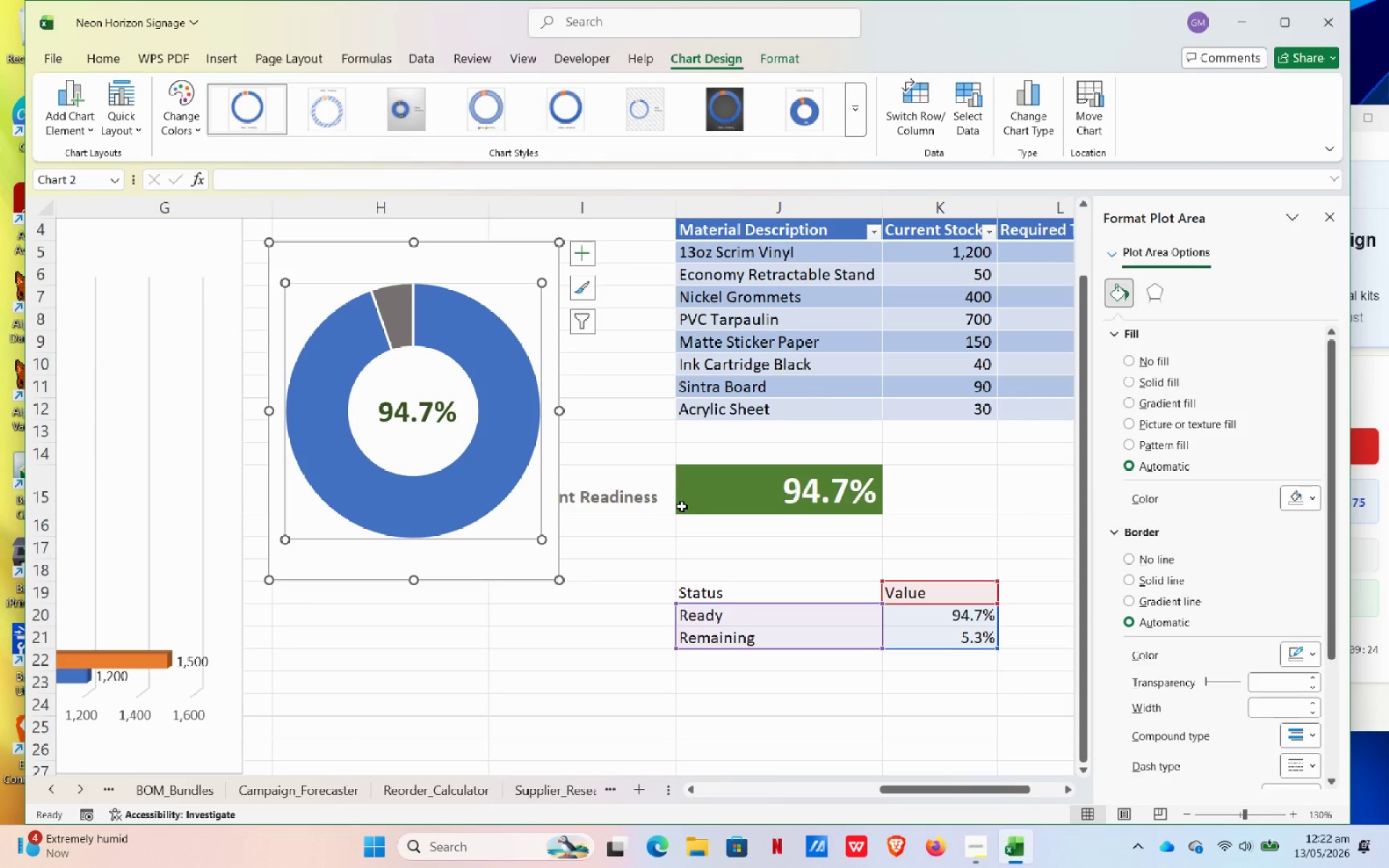 
wait(104.41)
 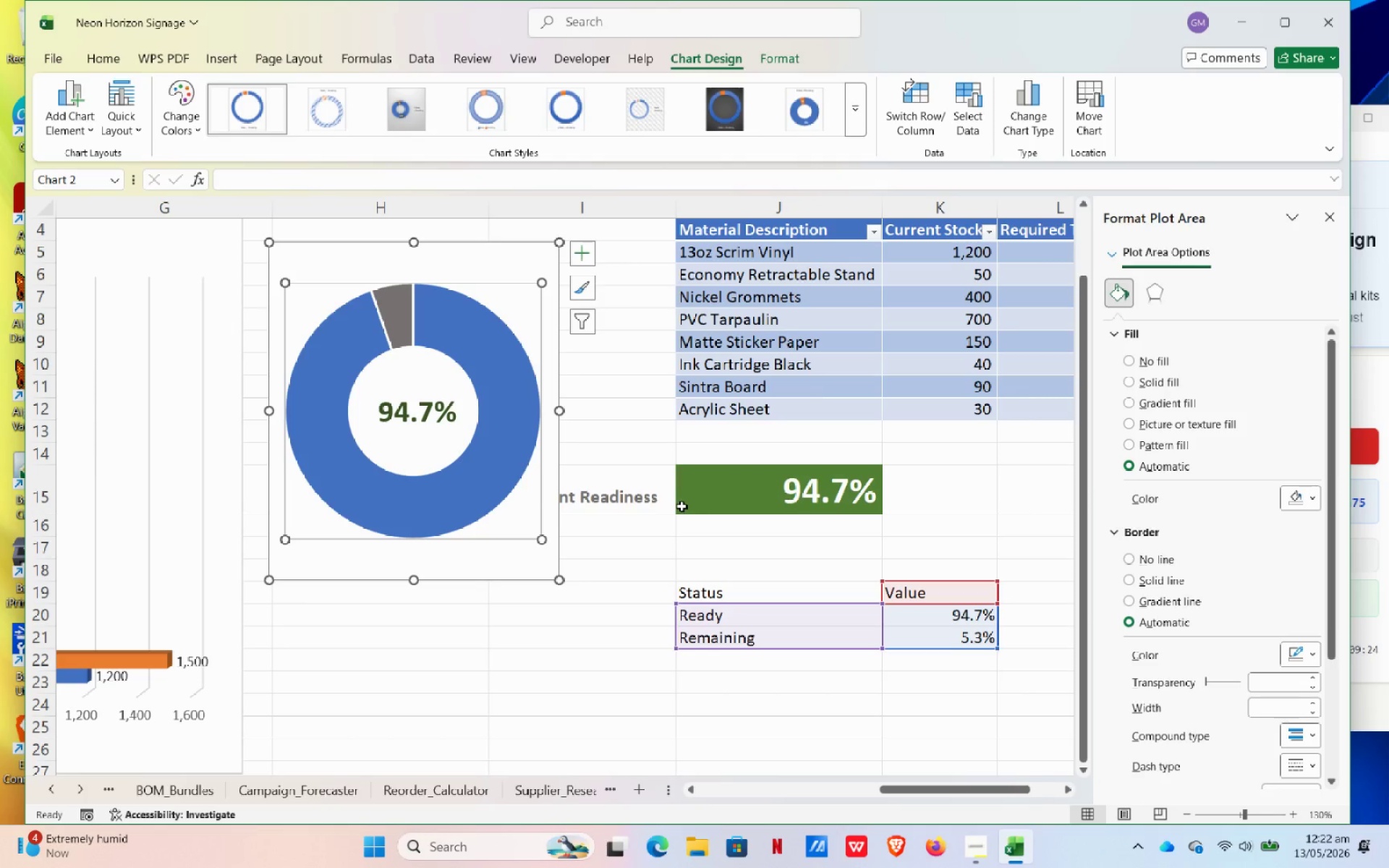 
double_click([720, 688])
 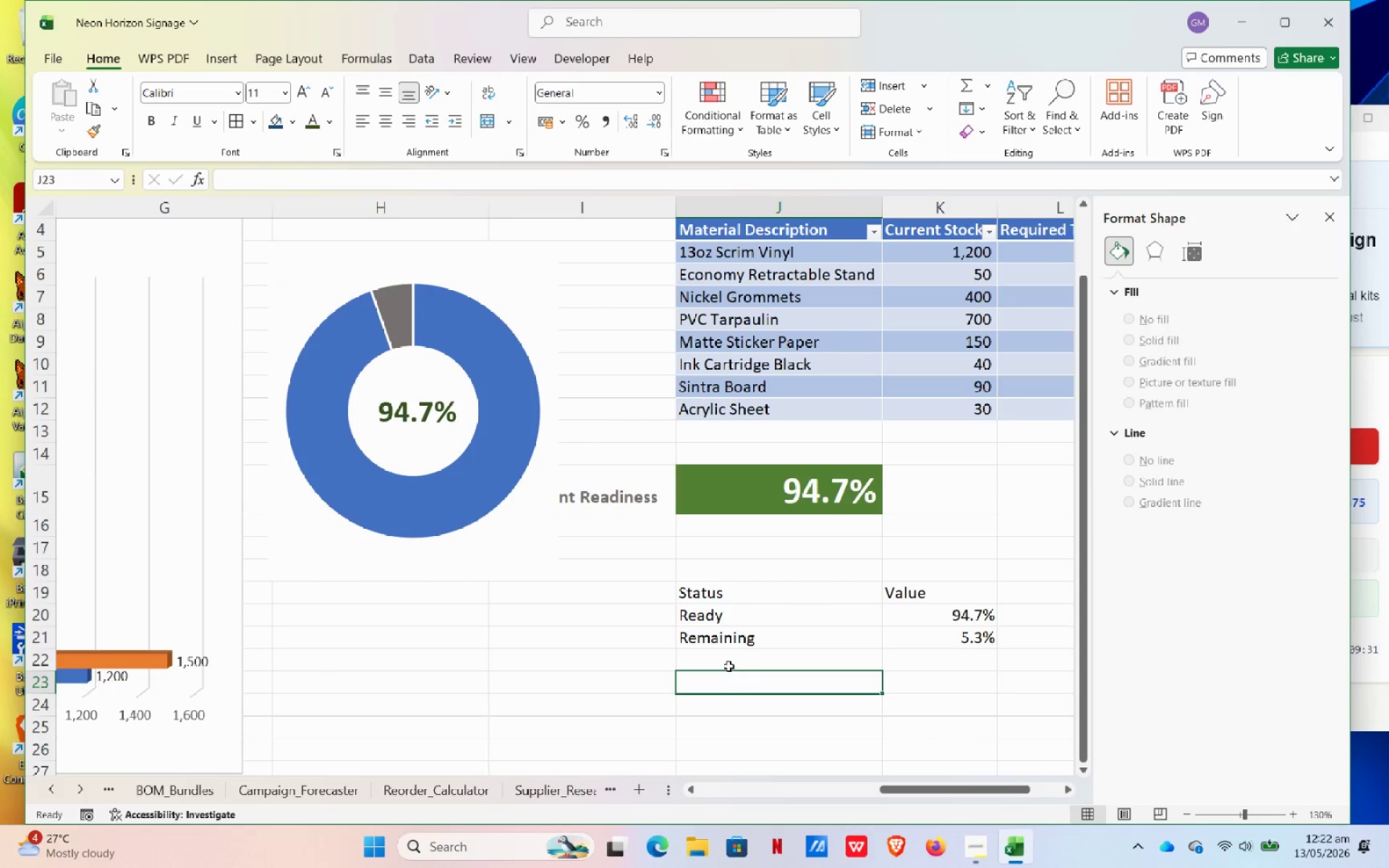 
left_click([722, 587])
 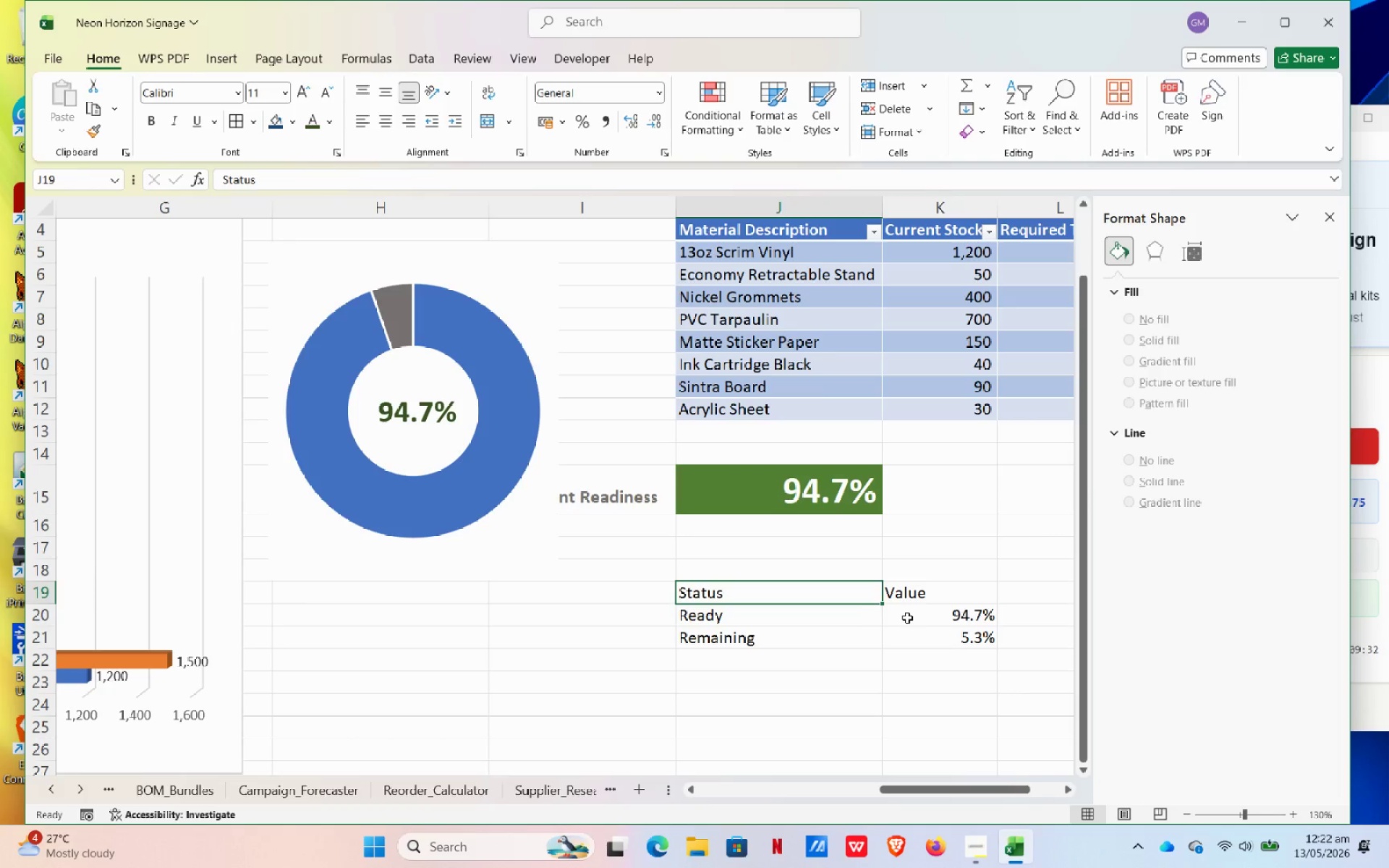 
left_click([907, 618])
 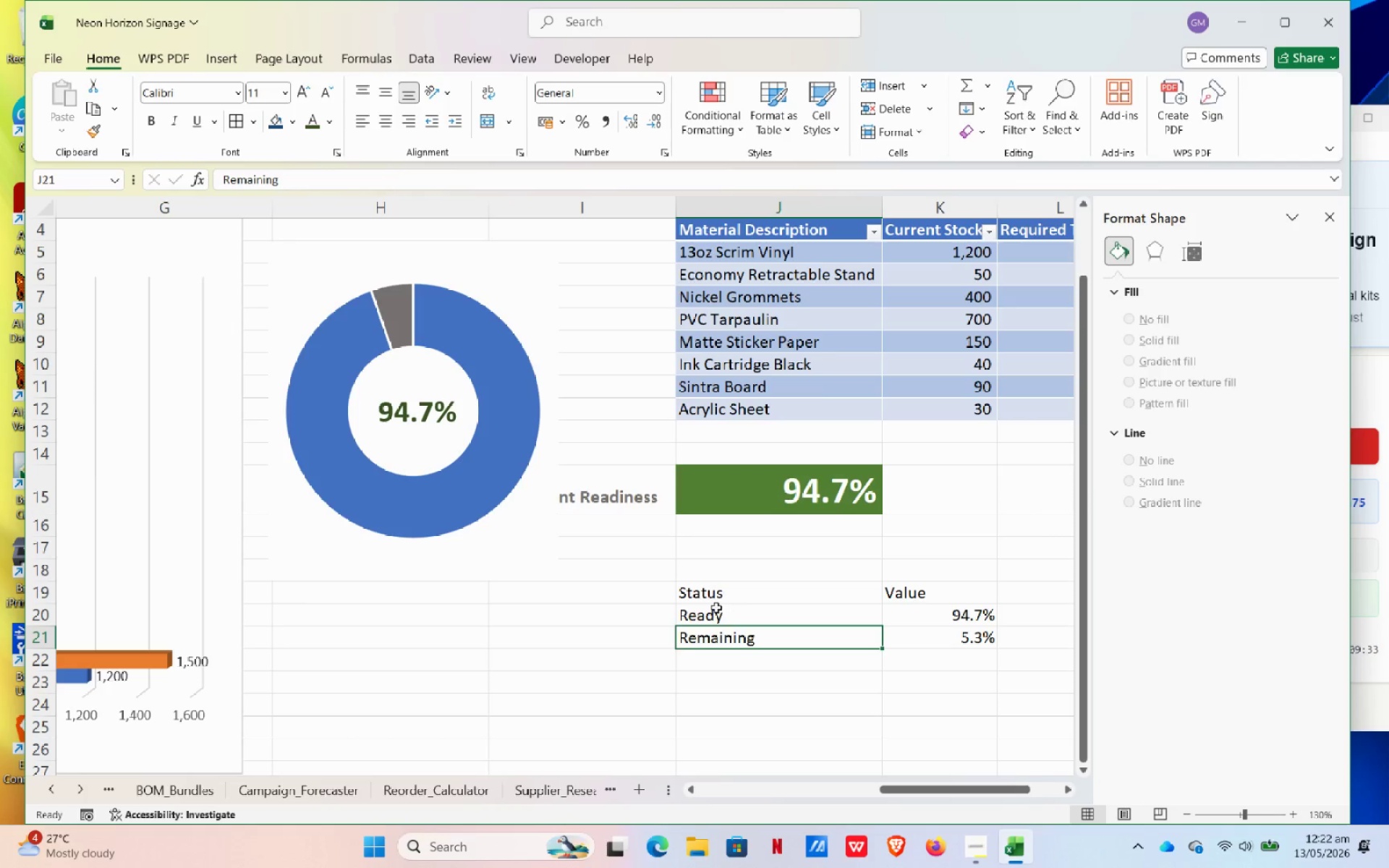 
left_click([700, 685])
 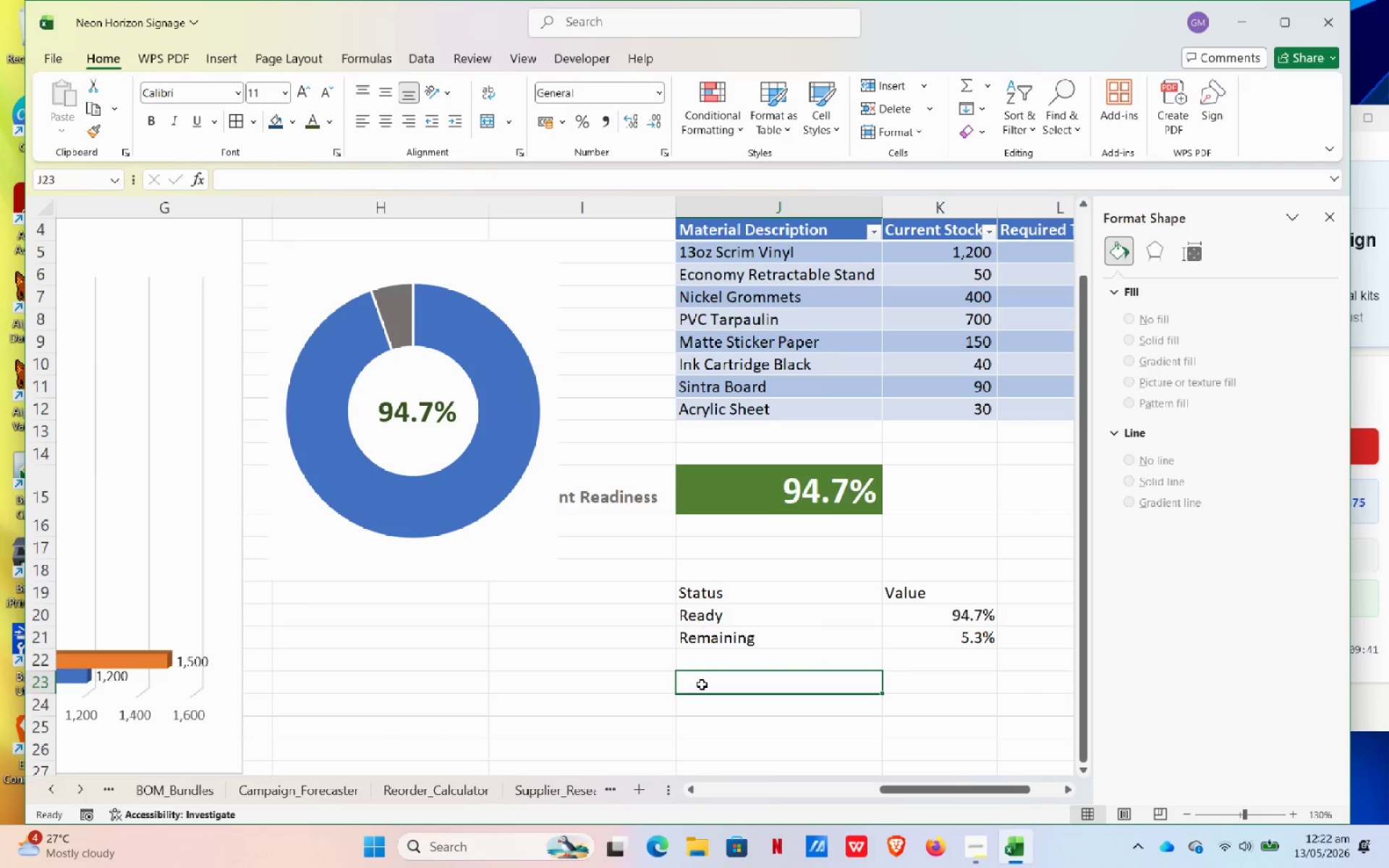 
wait(11.8)
 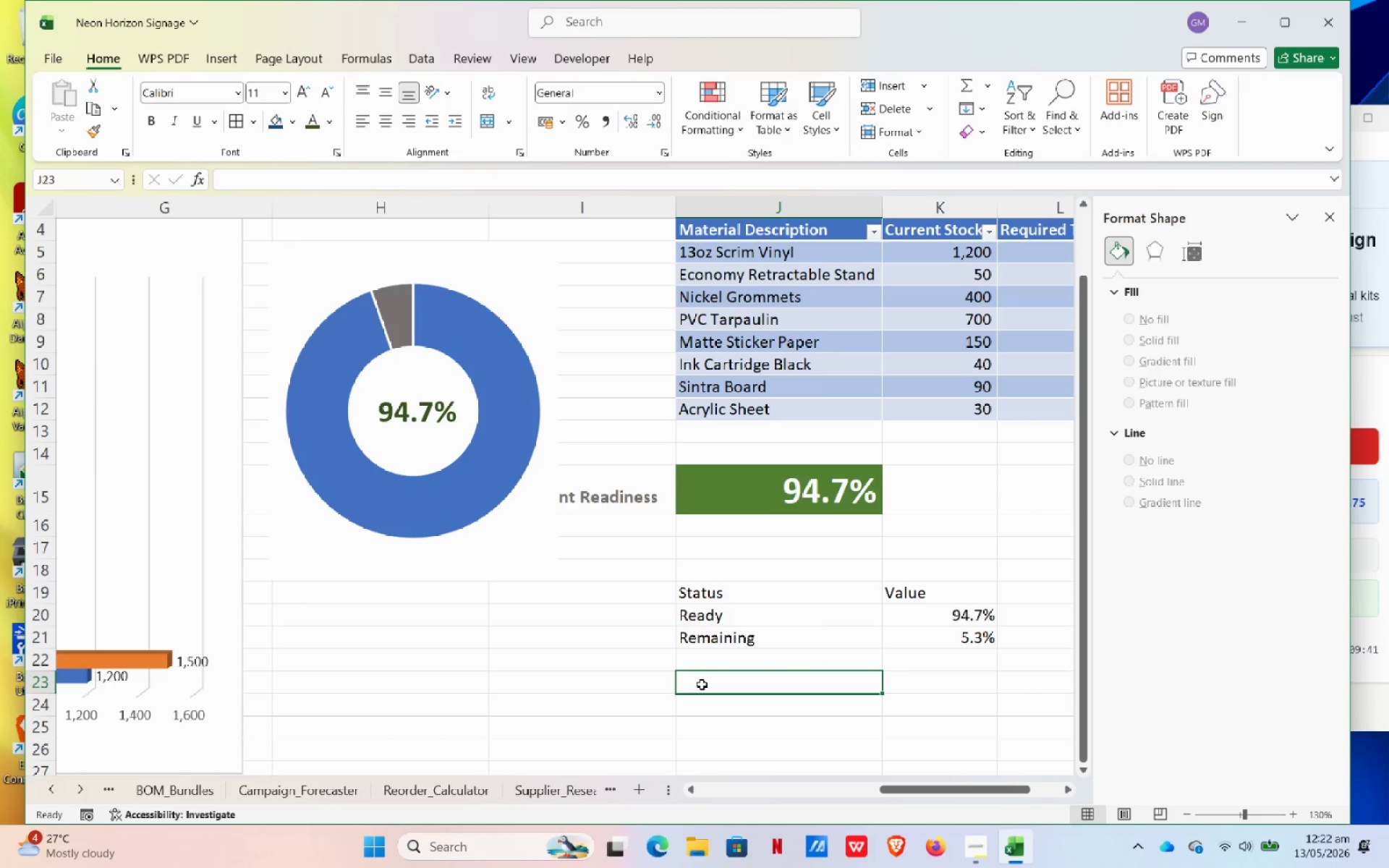 
type(DA)
key(Backspace)
type(A)
key(Backspace)
type(ays of Stock Remia)
key(Backspace)
key(Backspace)
type(aining)
key(Tab)
 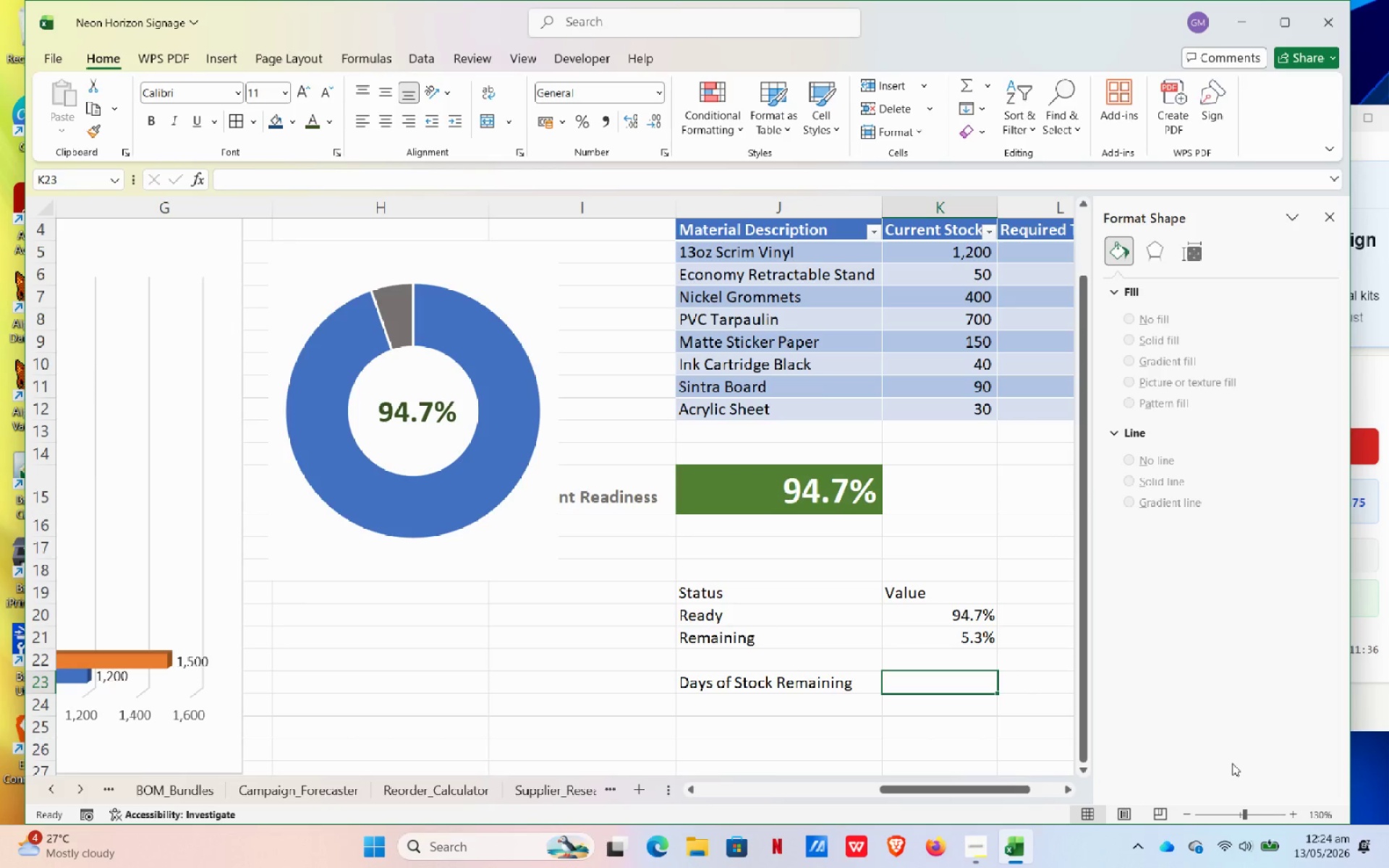 
wait(103.12)
 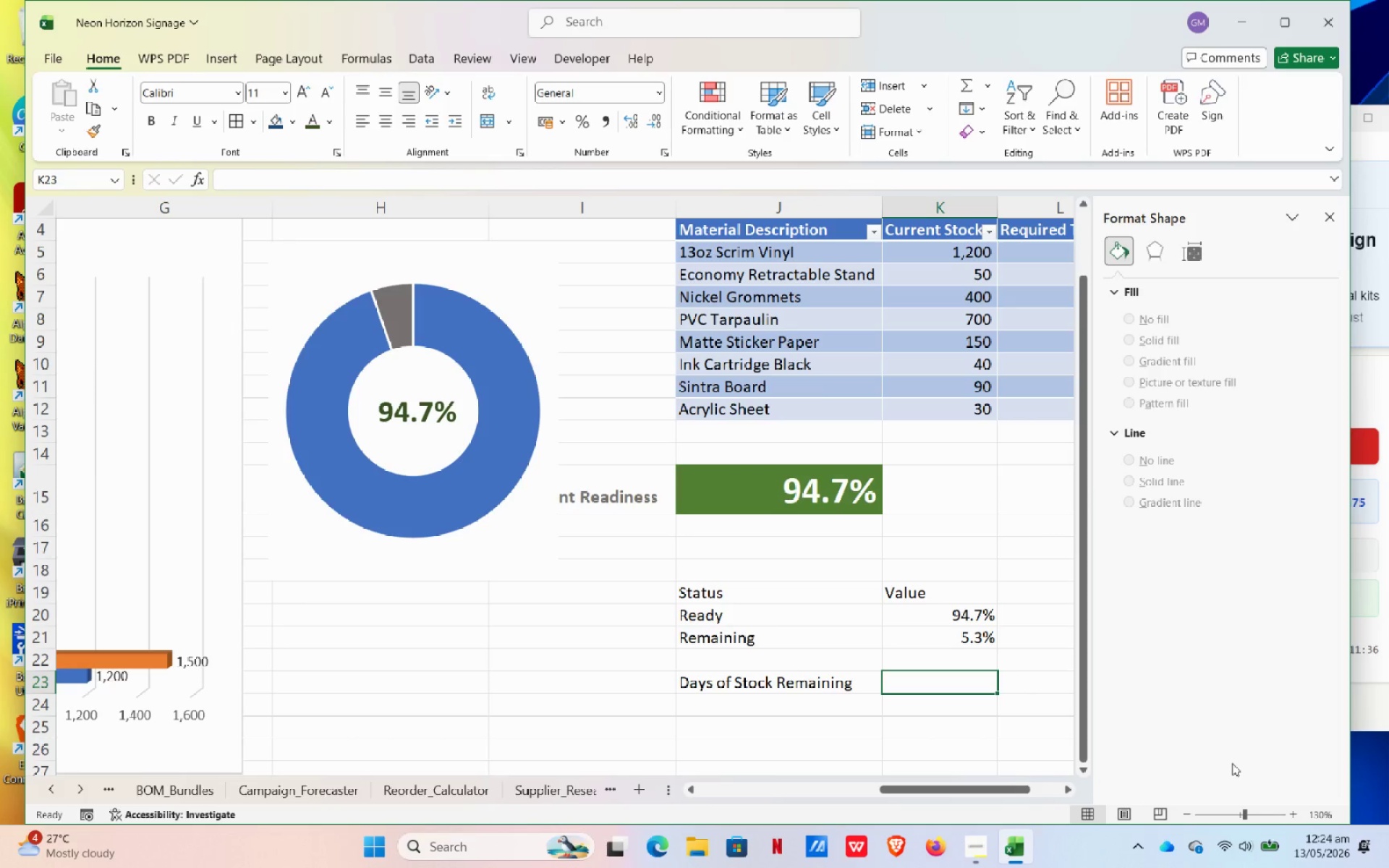 
left_click([54, 791])
 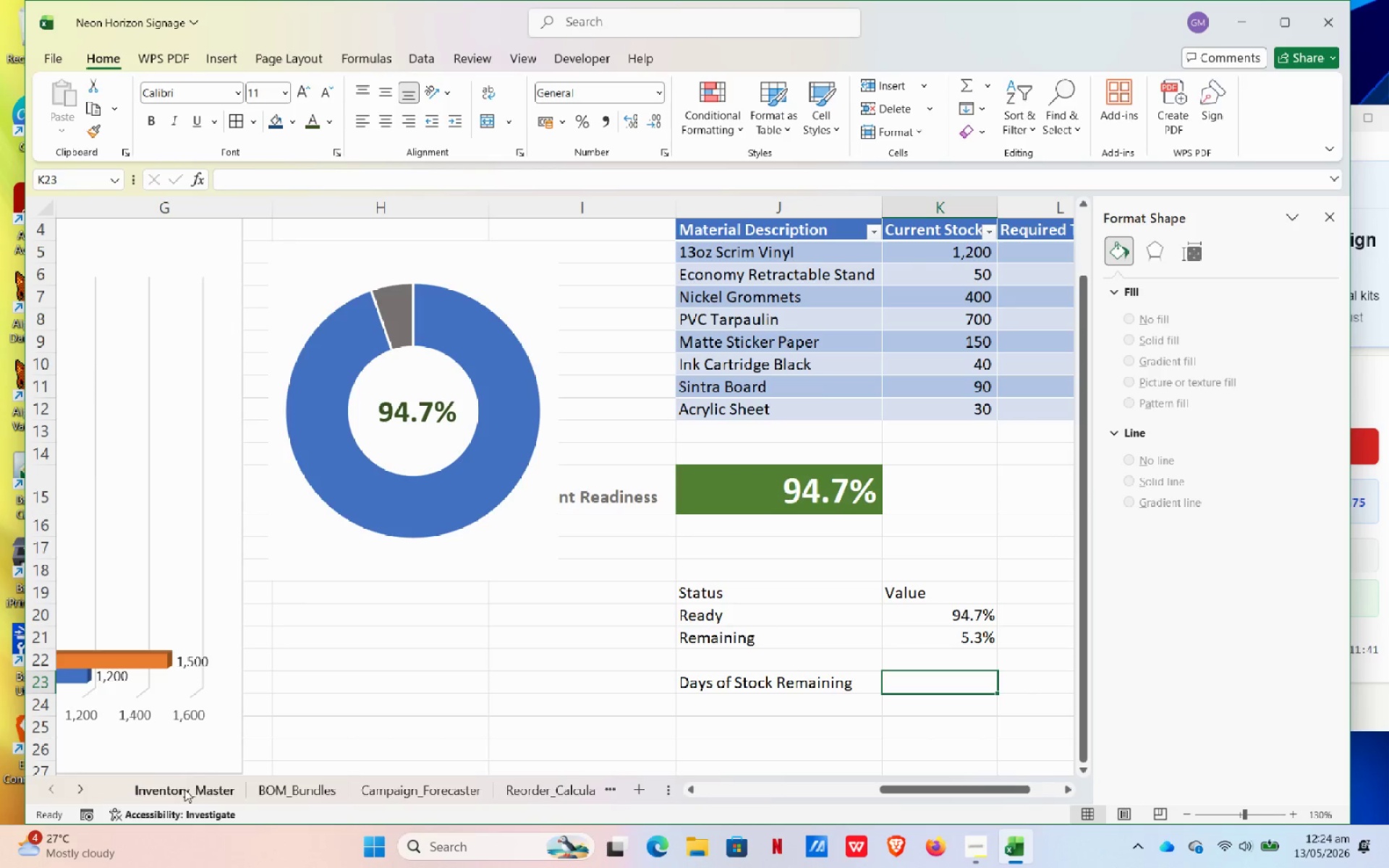 
left_click([184, 789])
 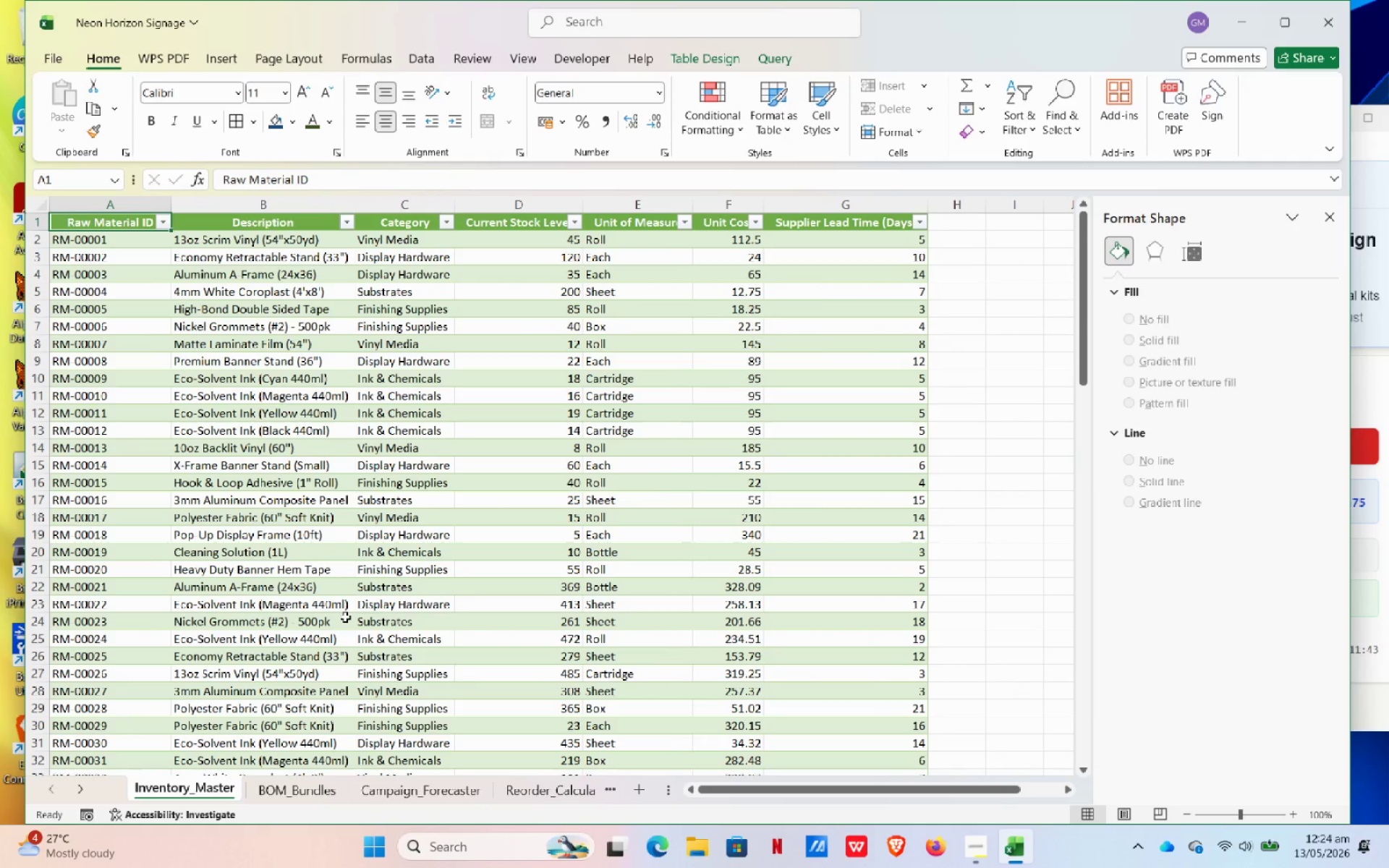 
scroll: coordinate [345, 617], scroll_direction: up, amount: 3.0
 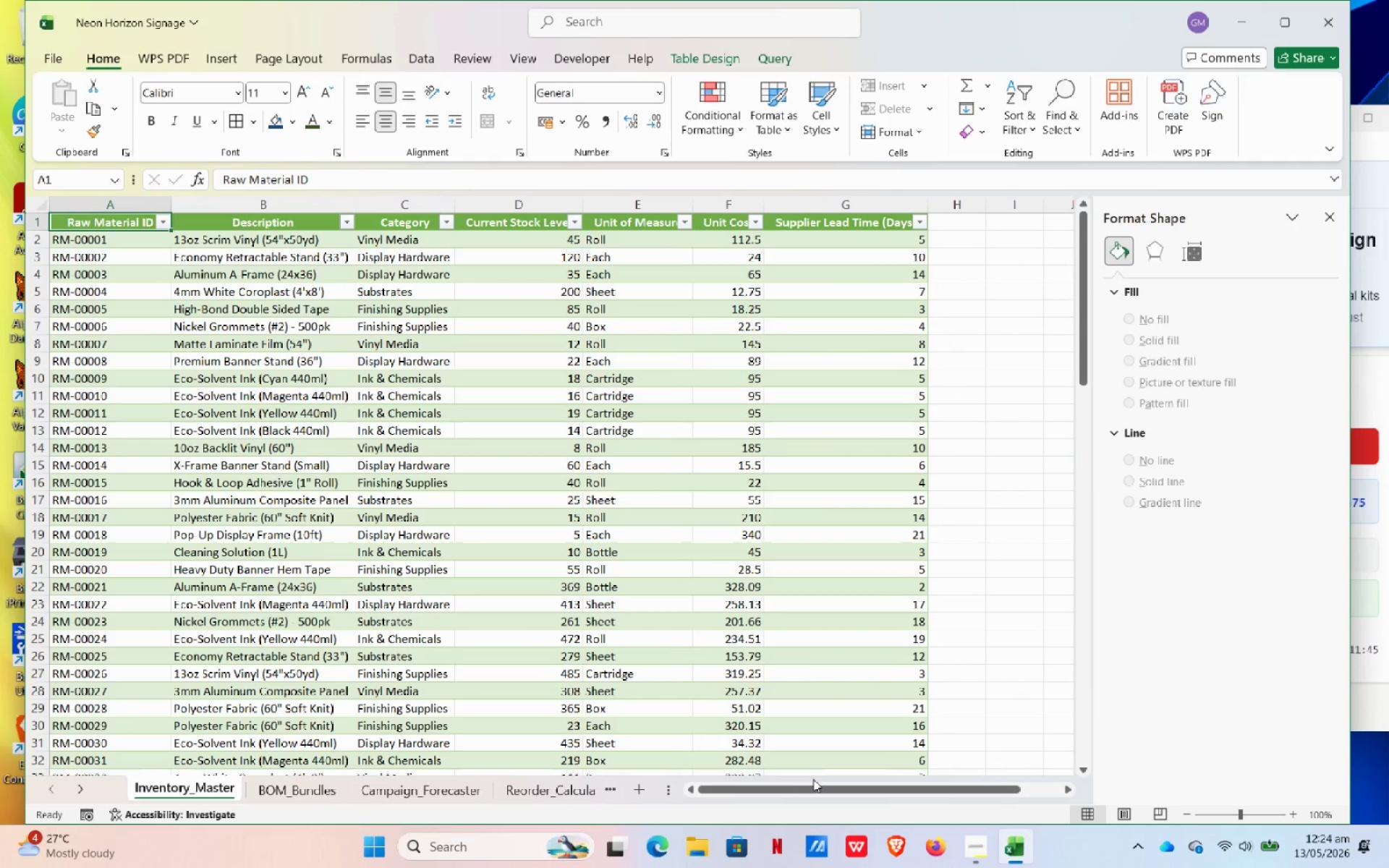 
left_click_drag(start_coordinate=[799, 794], to_coordinate=[626, 750])
 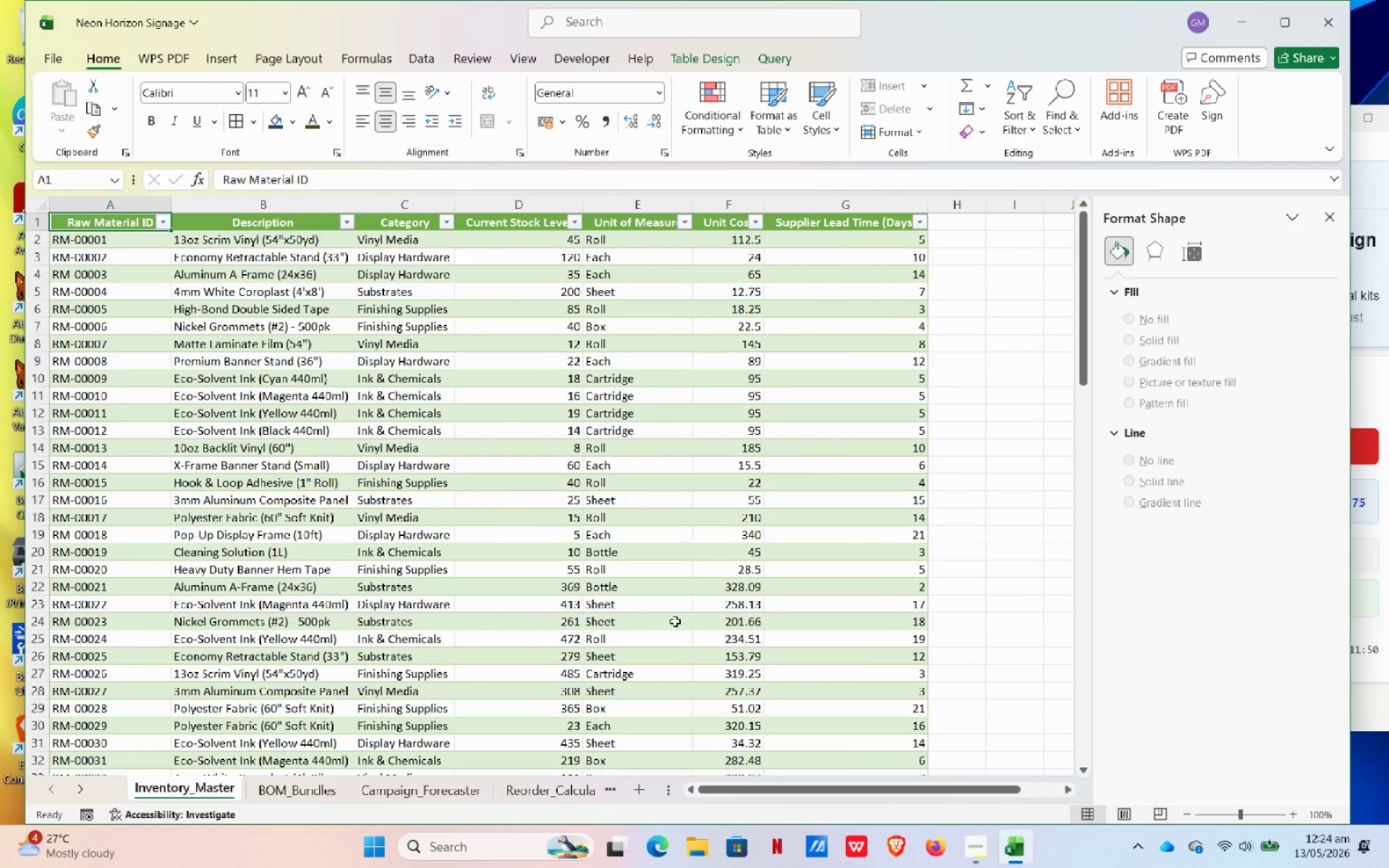 
left_click([533, 239])
 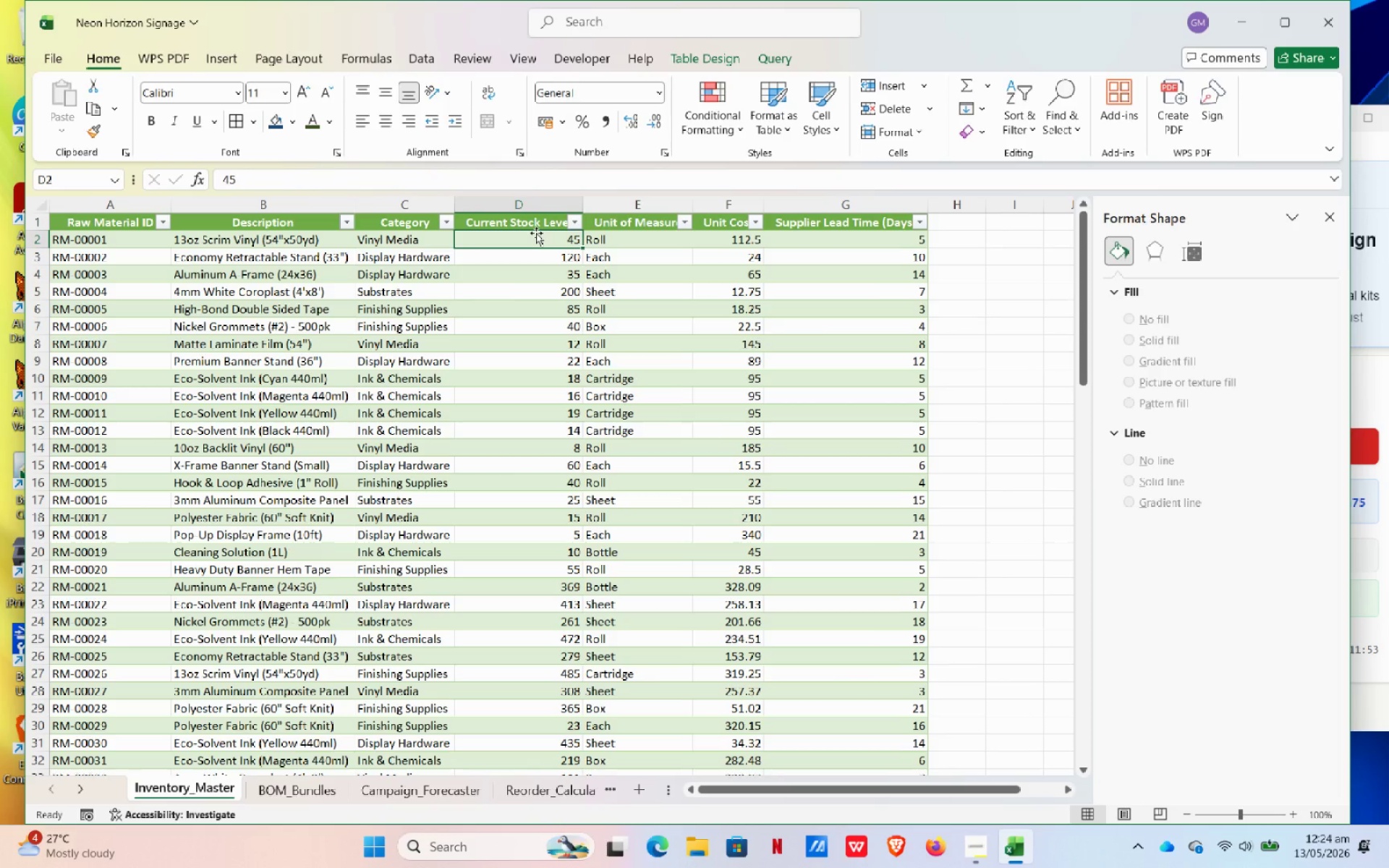 
scroll: coordinate [368, 827], scroll_direction: down, amount: 11.0
 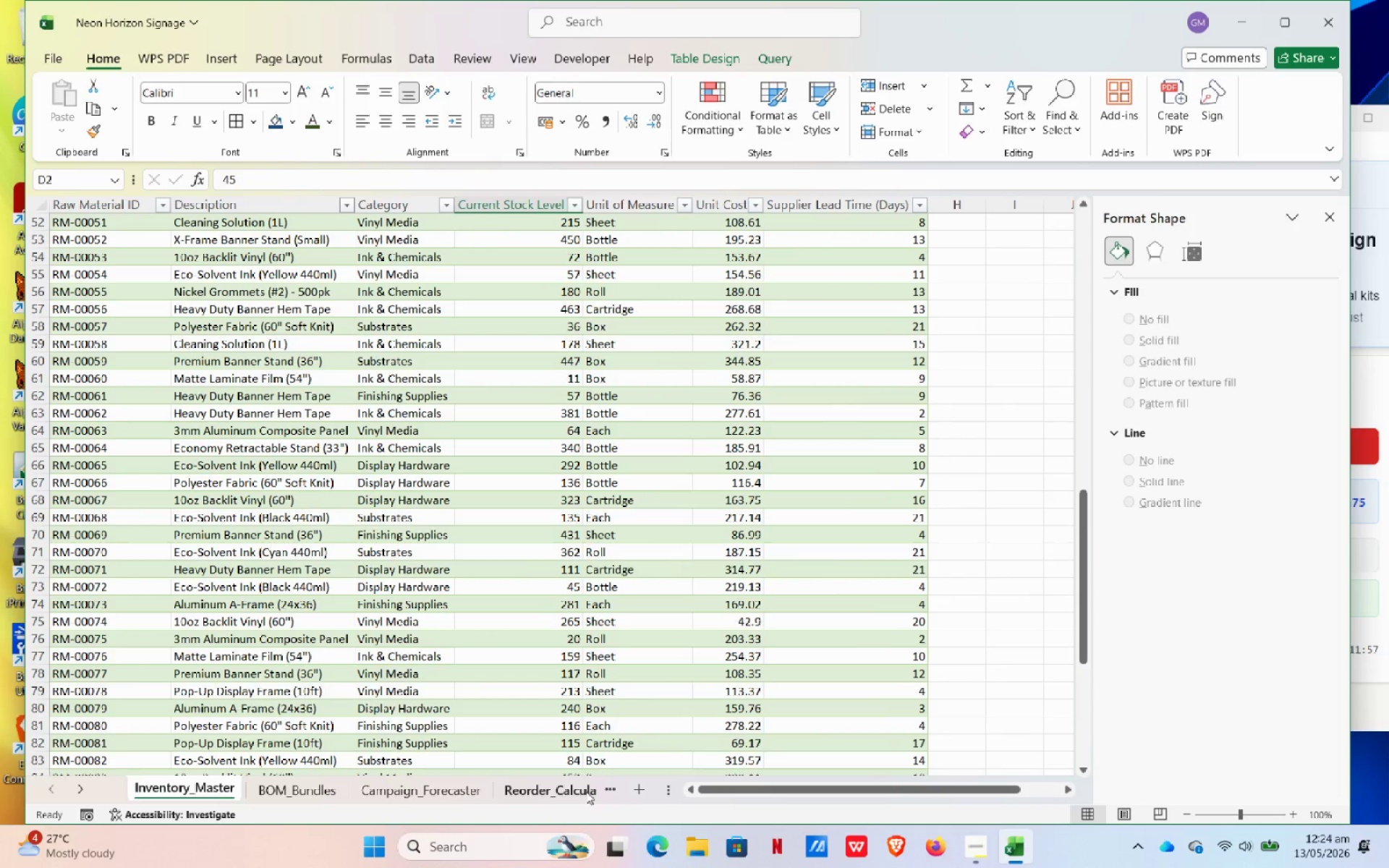 
left_click([584, 793])
 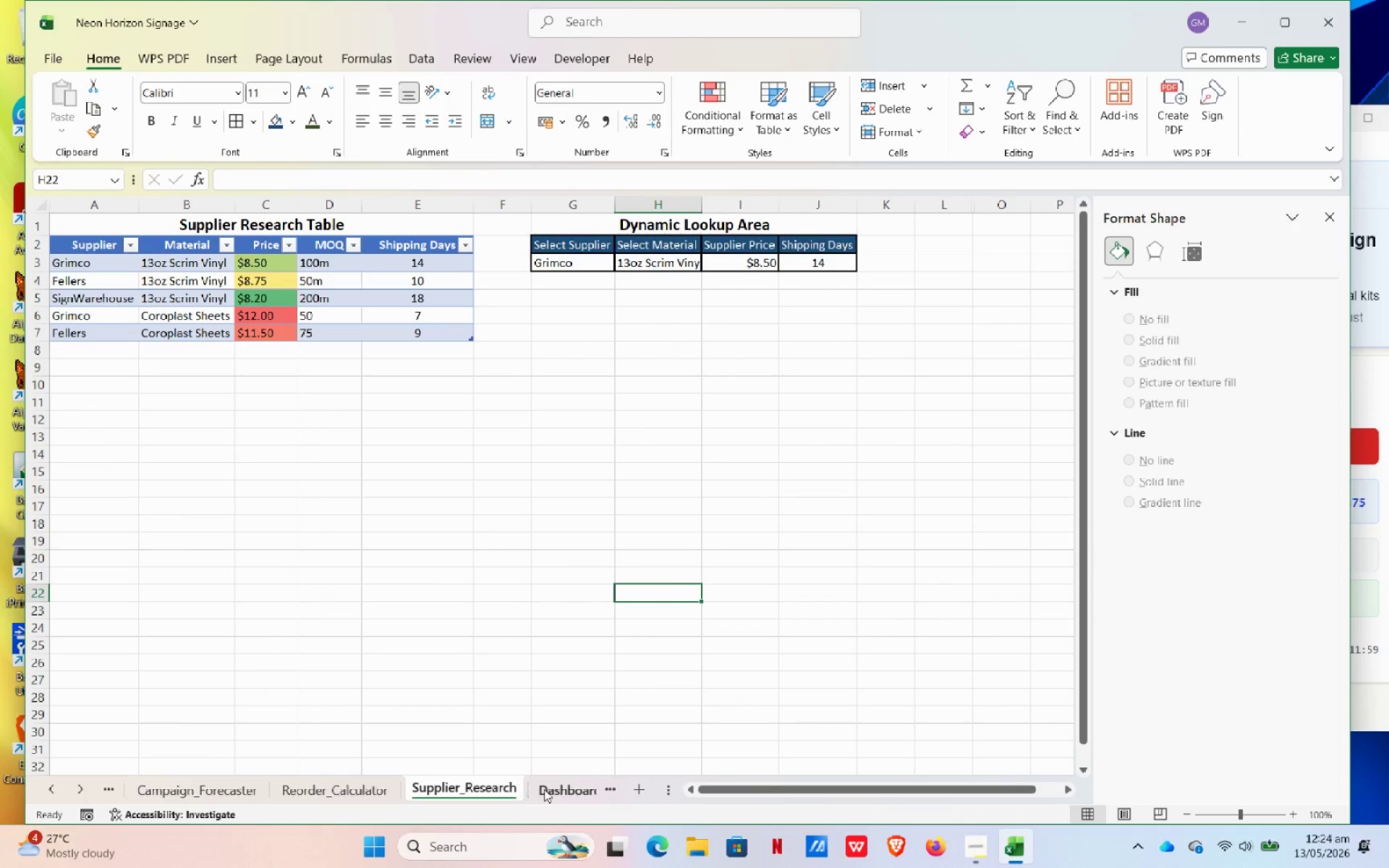 
double_click([556, 789])
 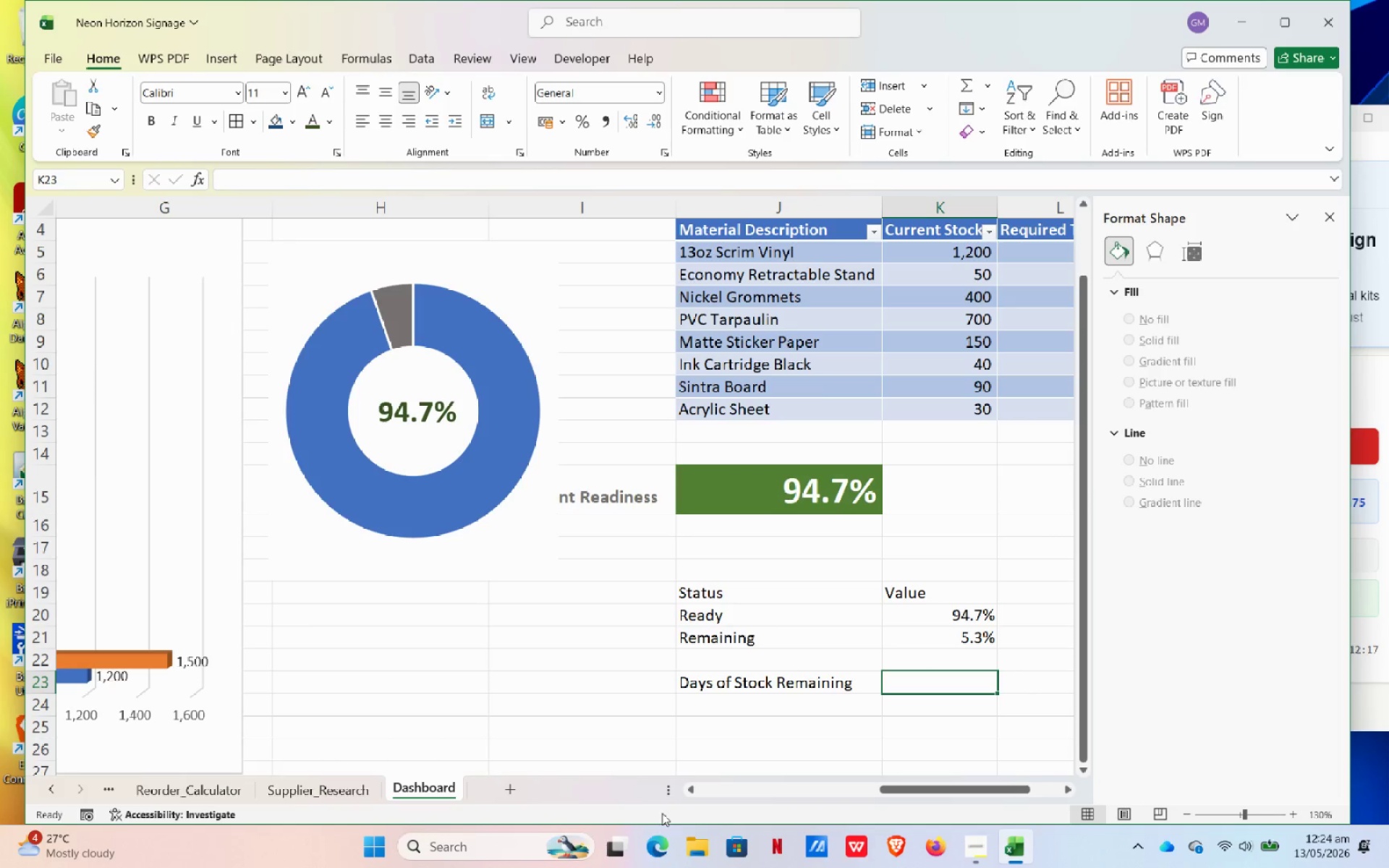 
wait(22.78)
 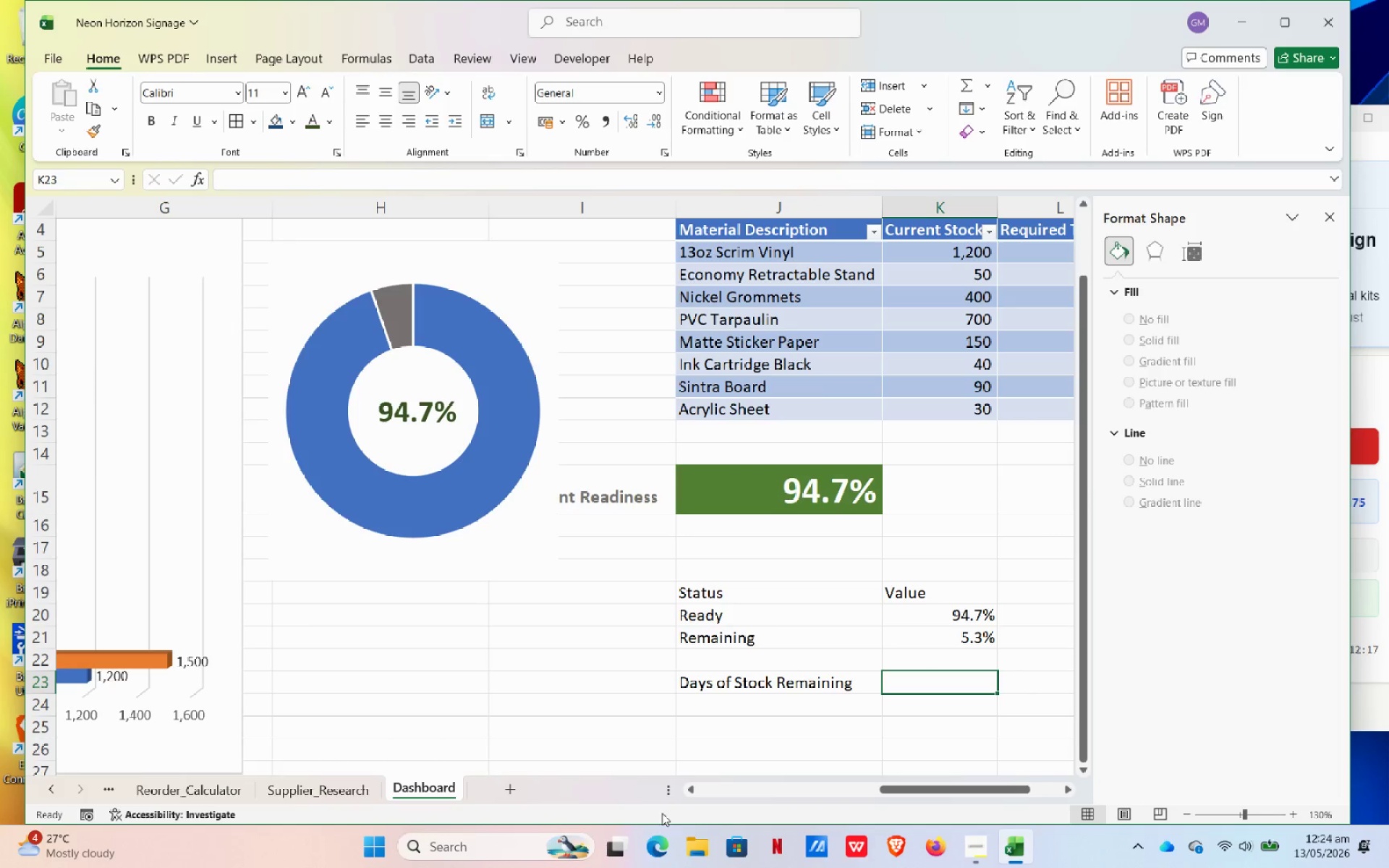 
left_click([59, 799])
 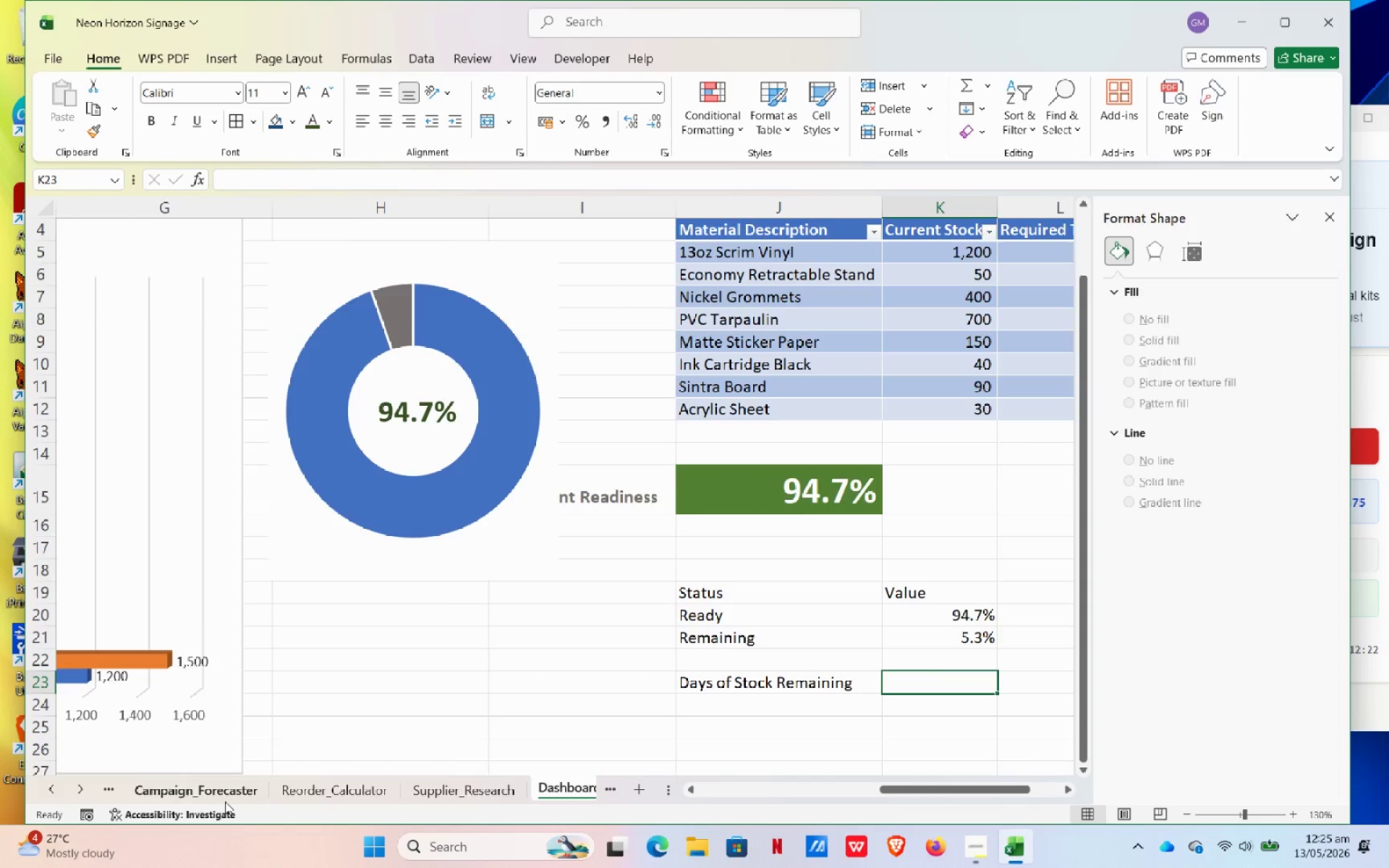 
left_click([225, 799])
 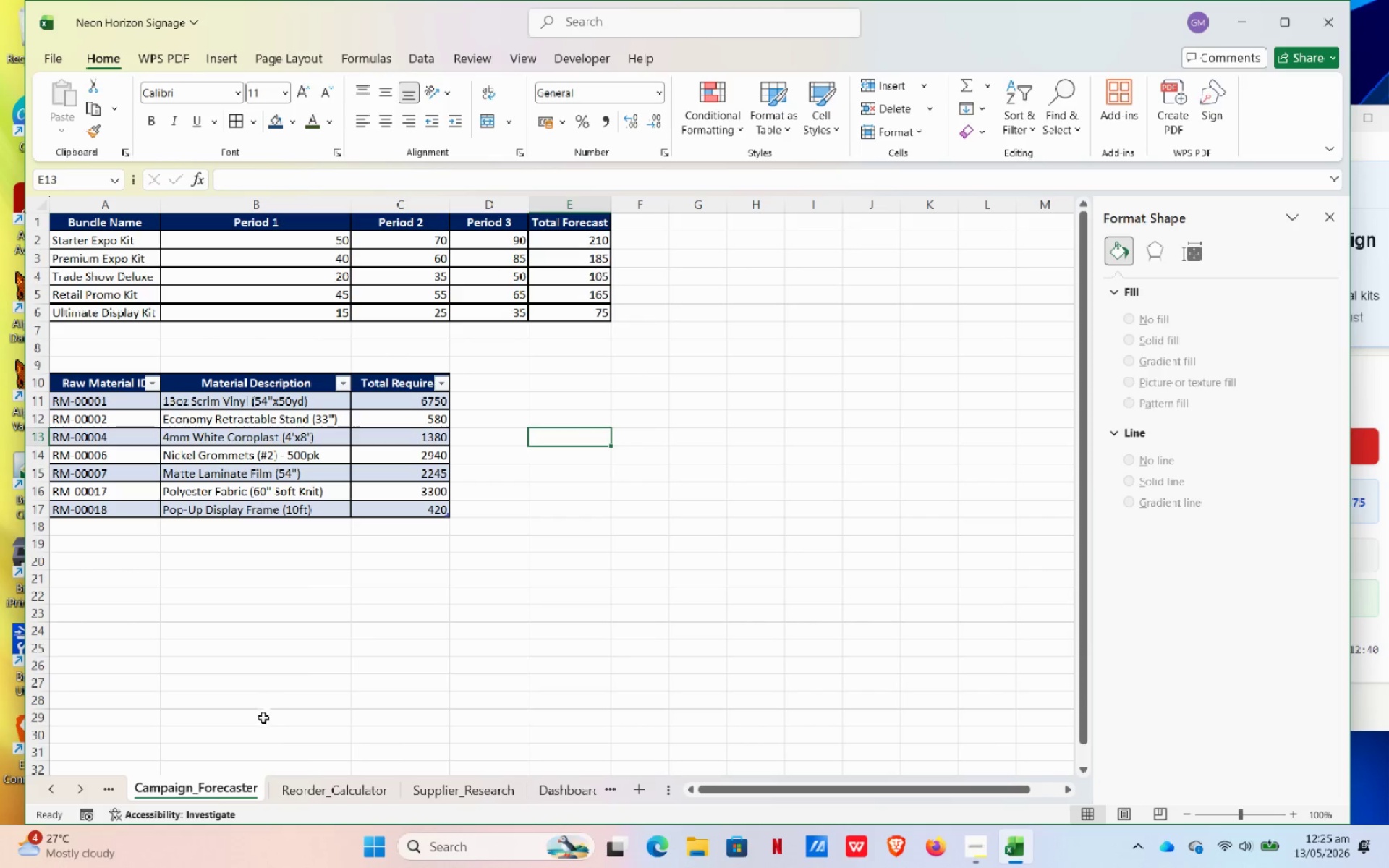 
wait(22.47)
 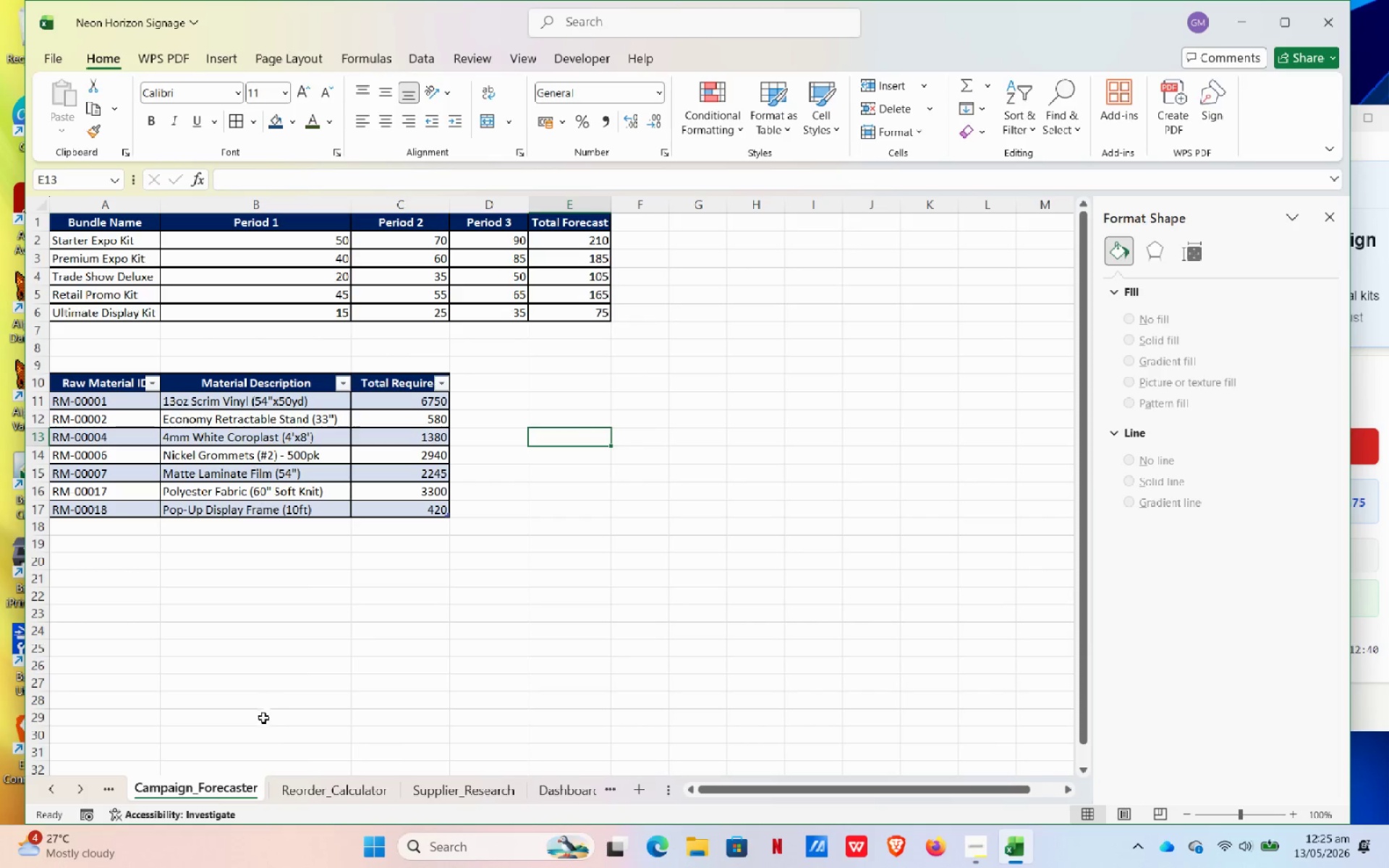 
left_click([339, 792])
 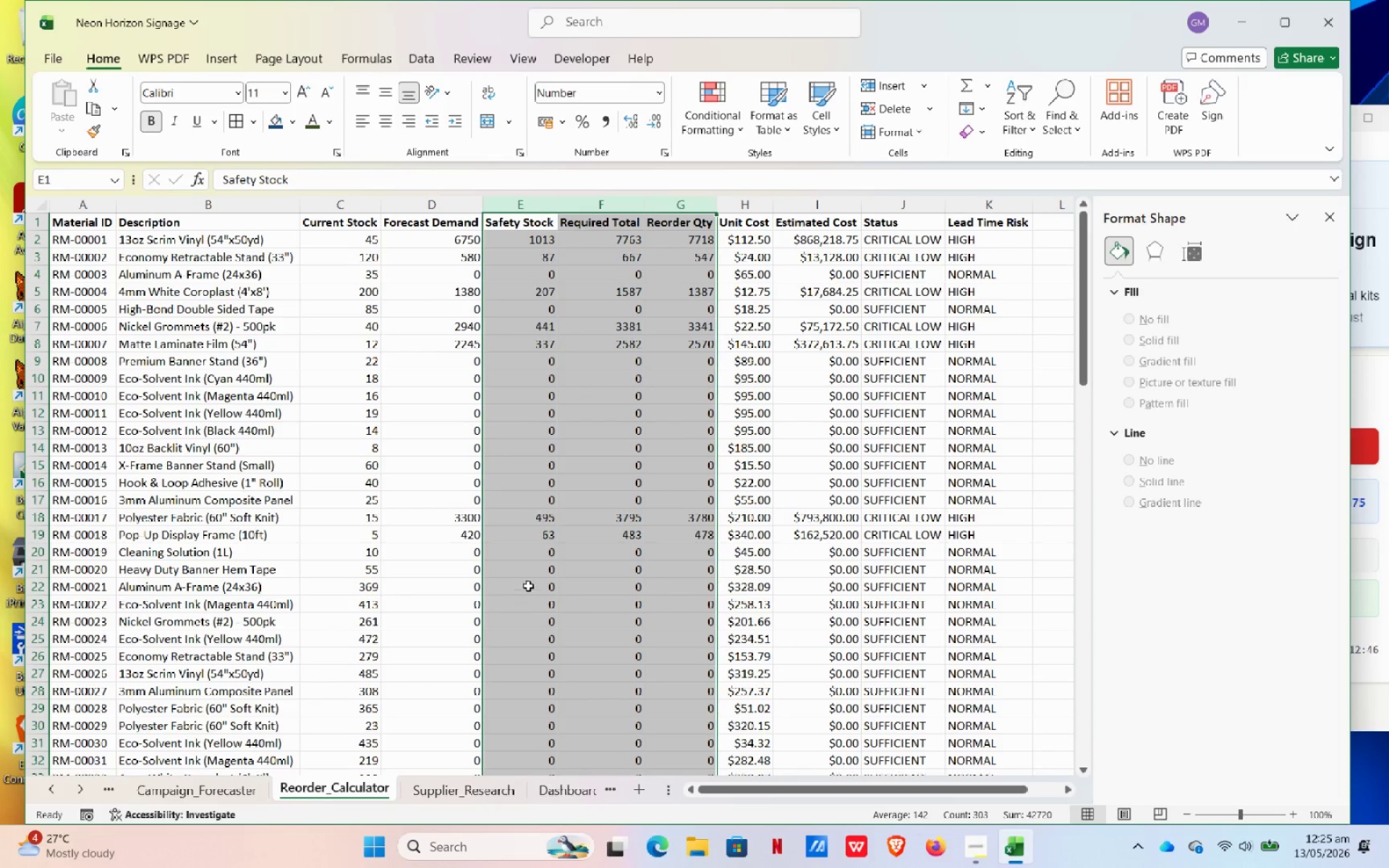 
scroll: coordinate [534, 582], scroll_direction: up, amount: 3.0
 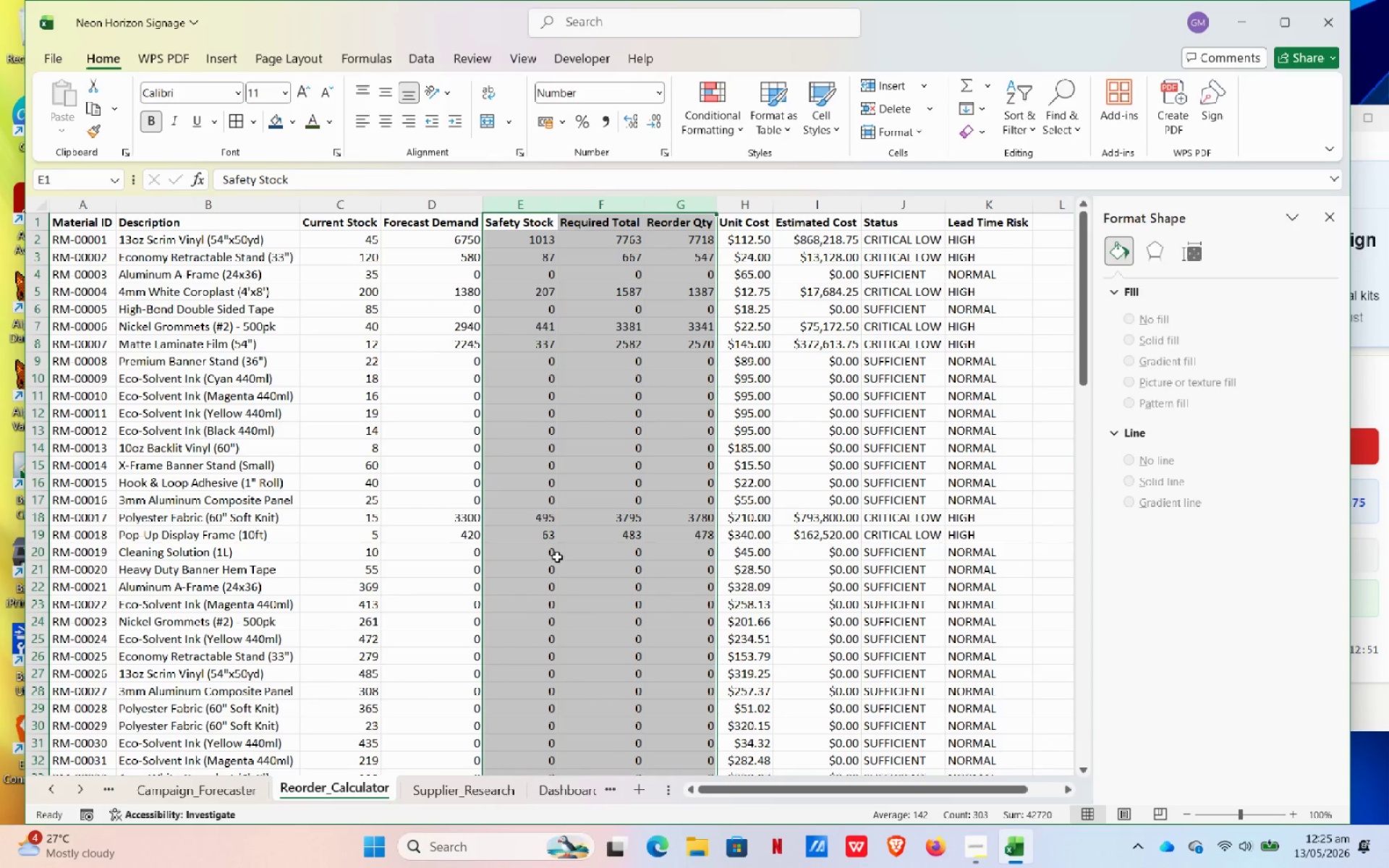 
wait(10.01)
 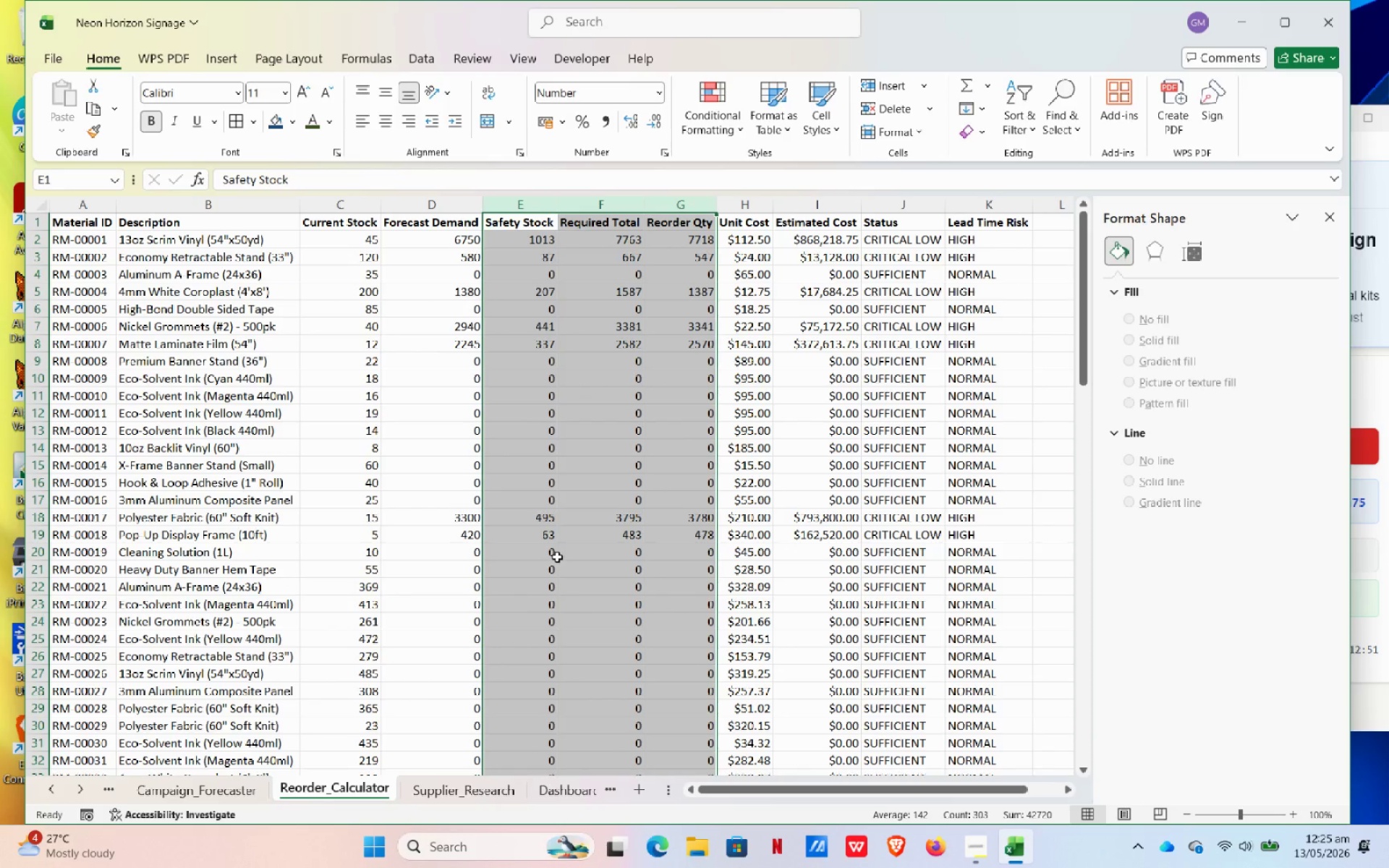 
left_click([451, 780])
 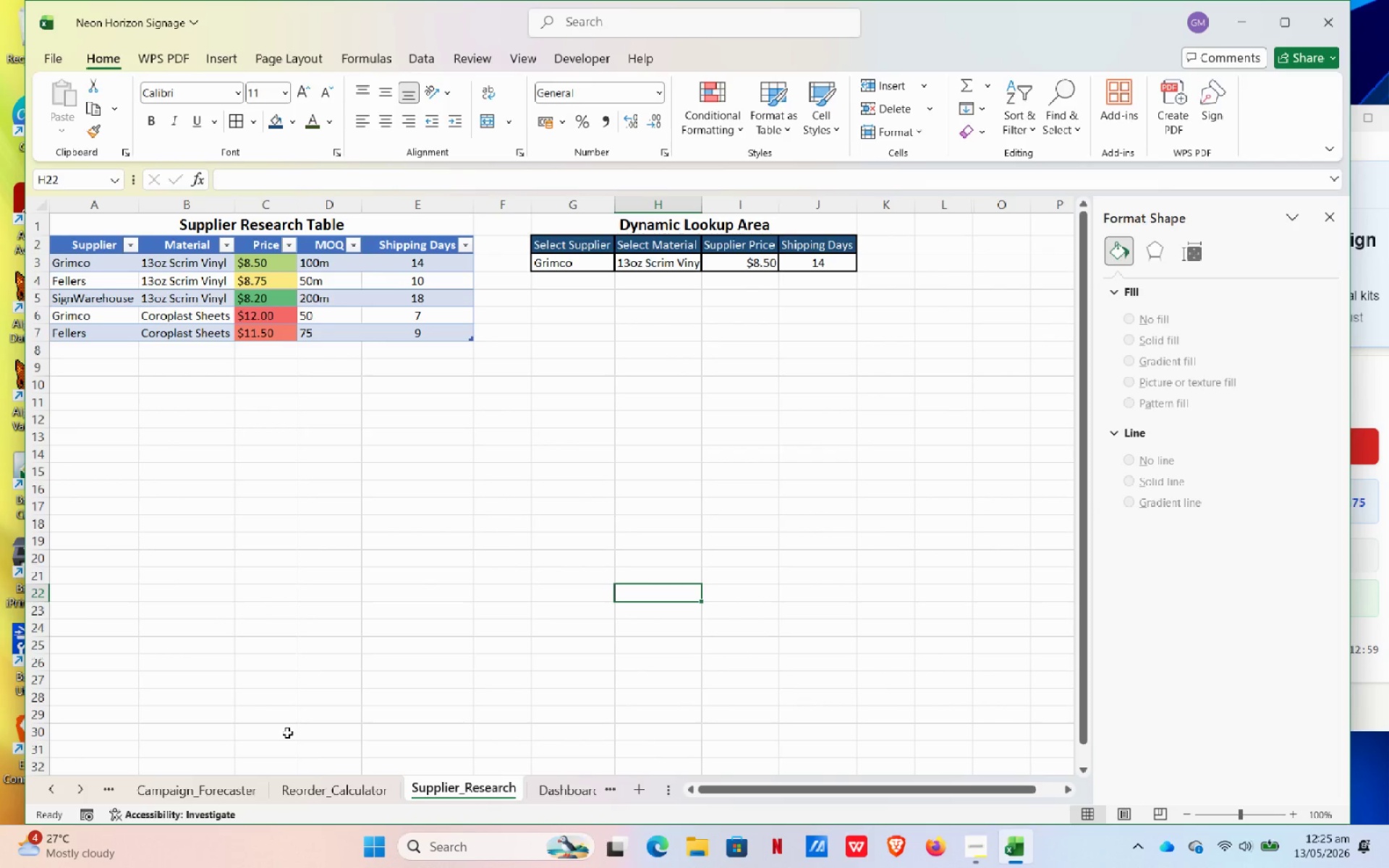 
left_click([222, 793])
 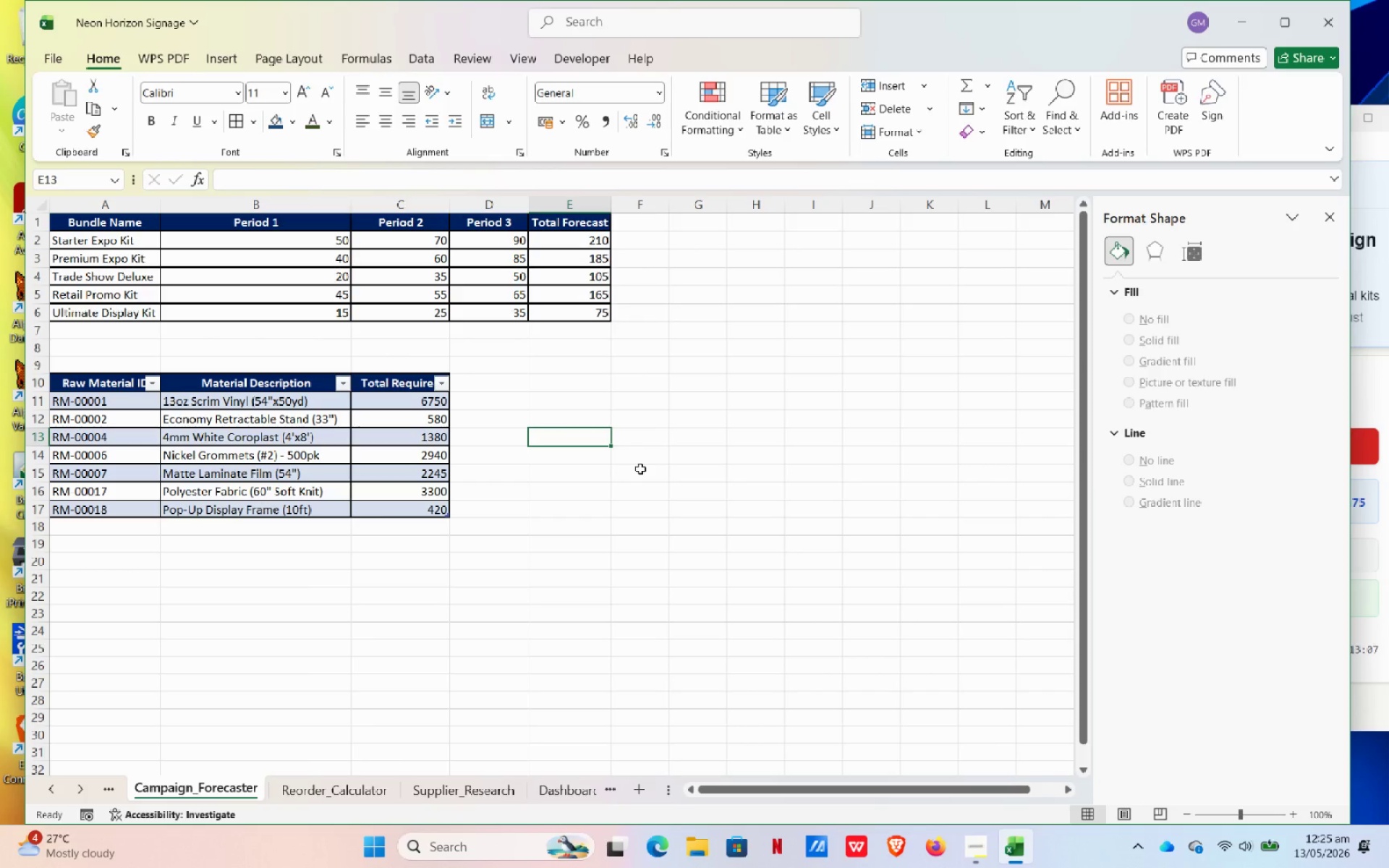 
wait(12.94)
 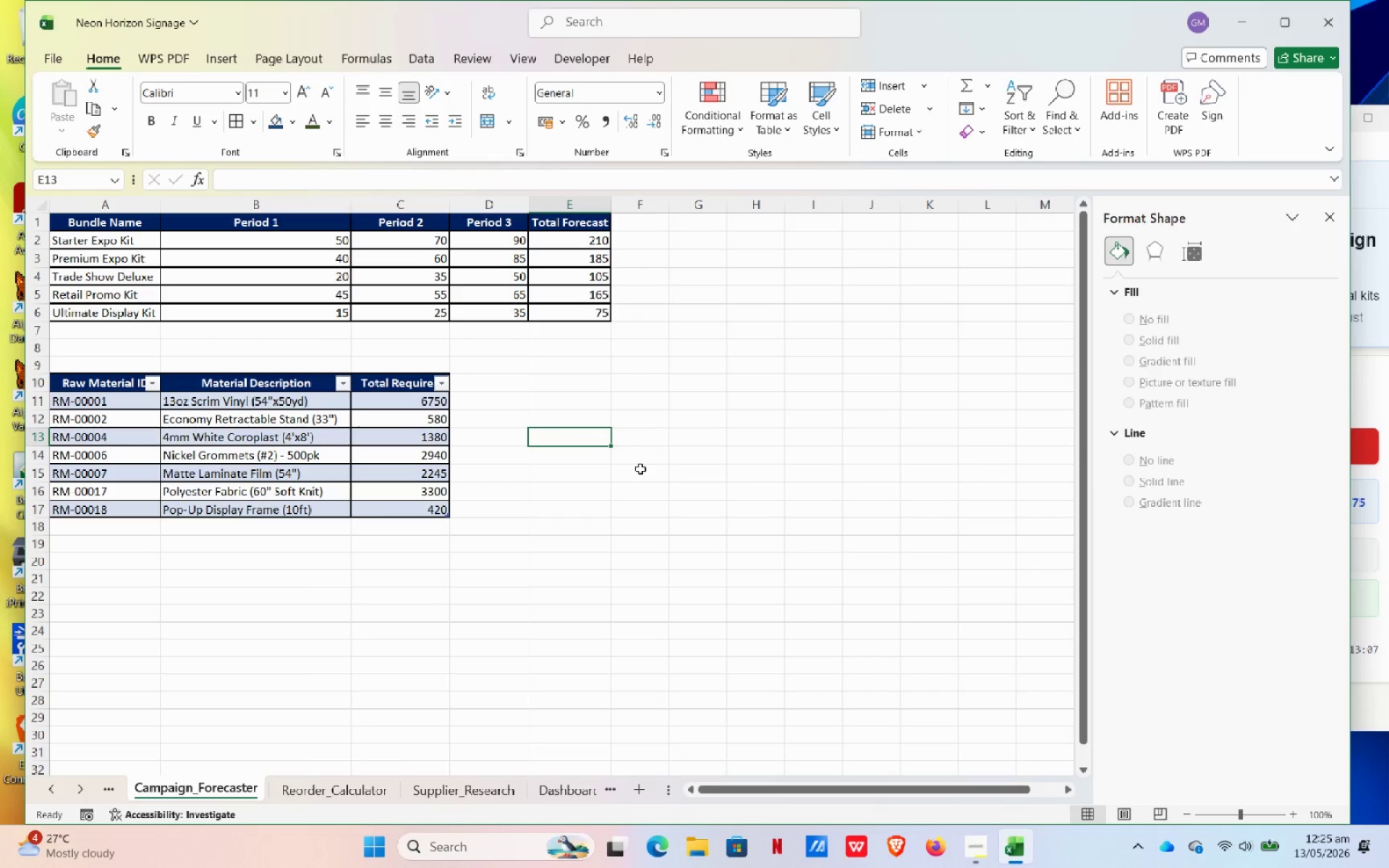 
left_click([366, 792])
 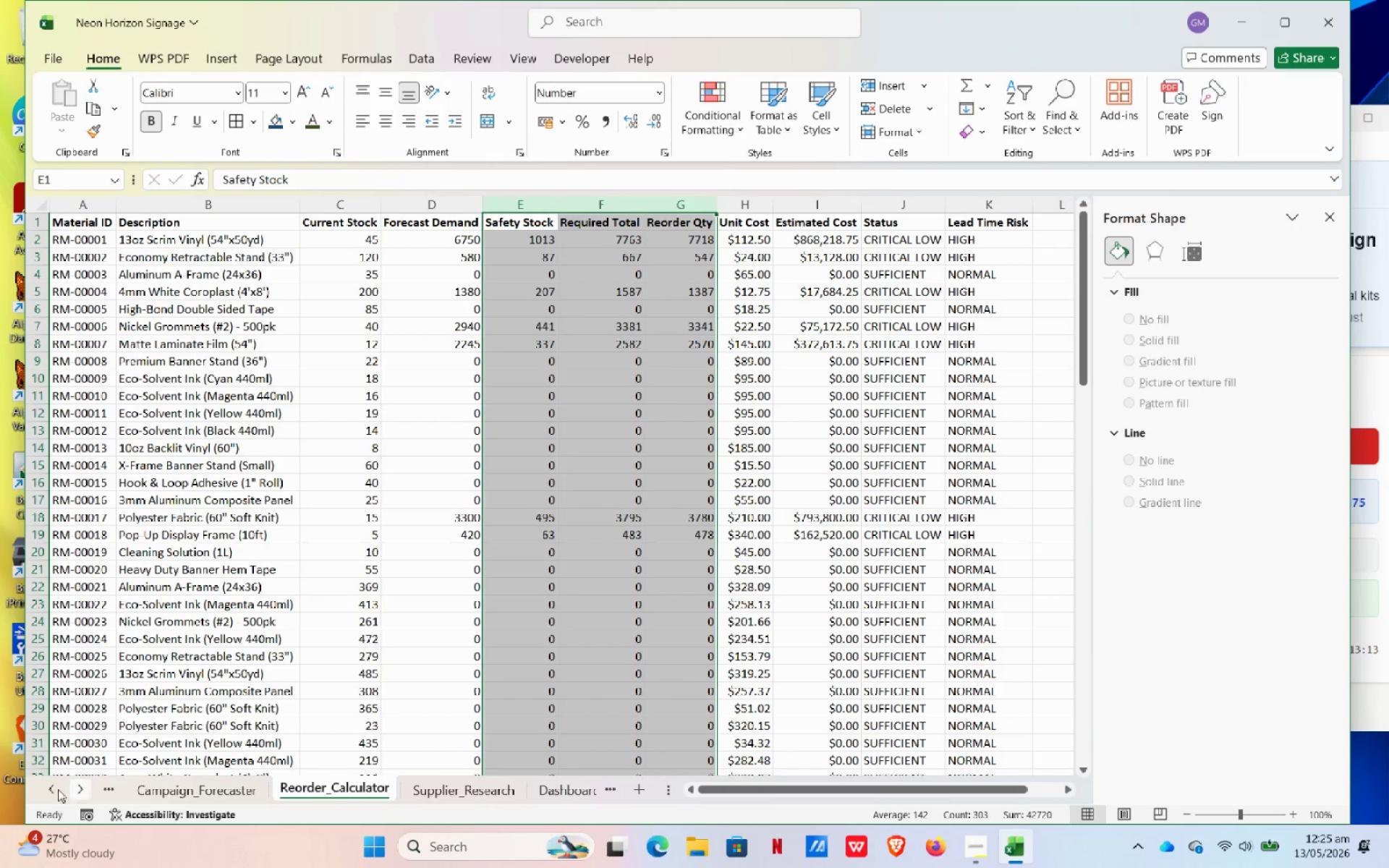 
left_click([17, 791])
 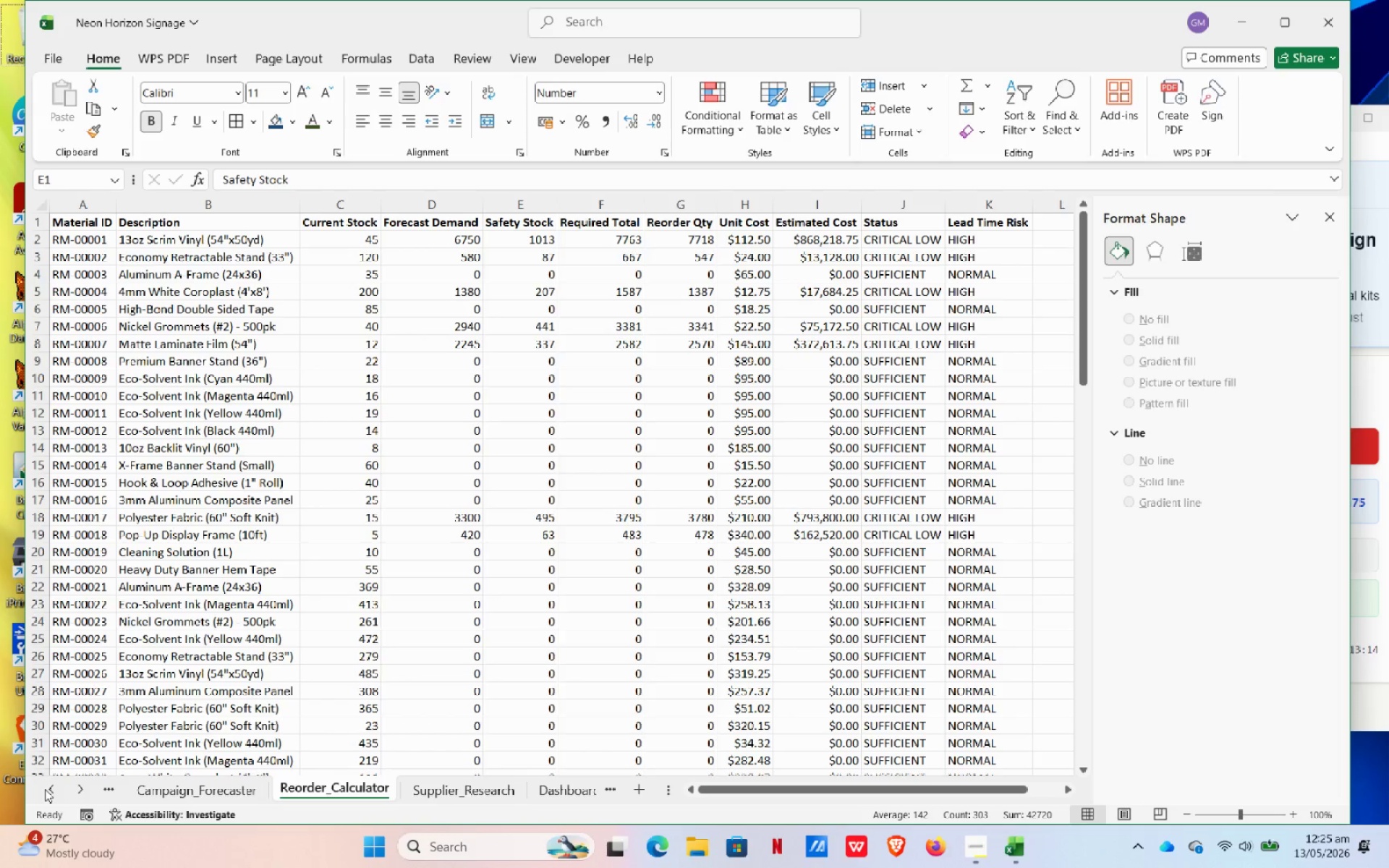 
left_click([45, 789])
 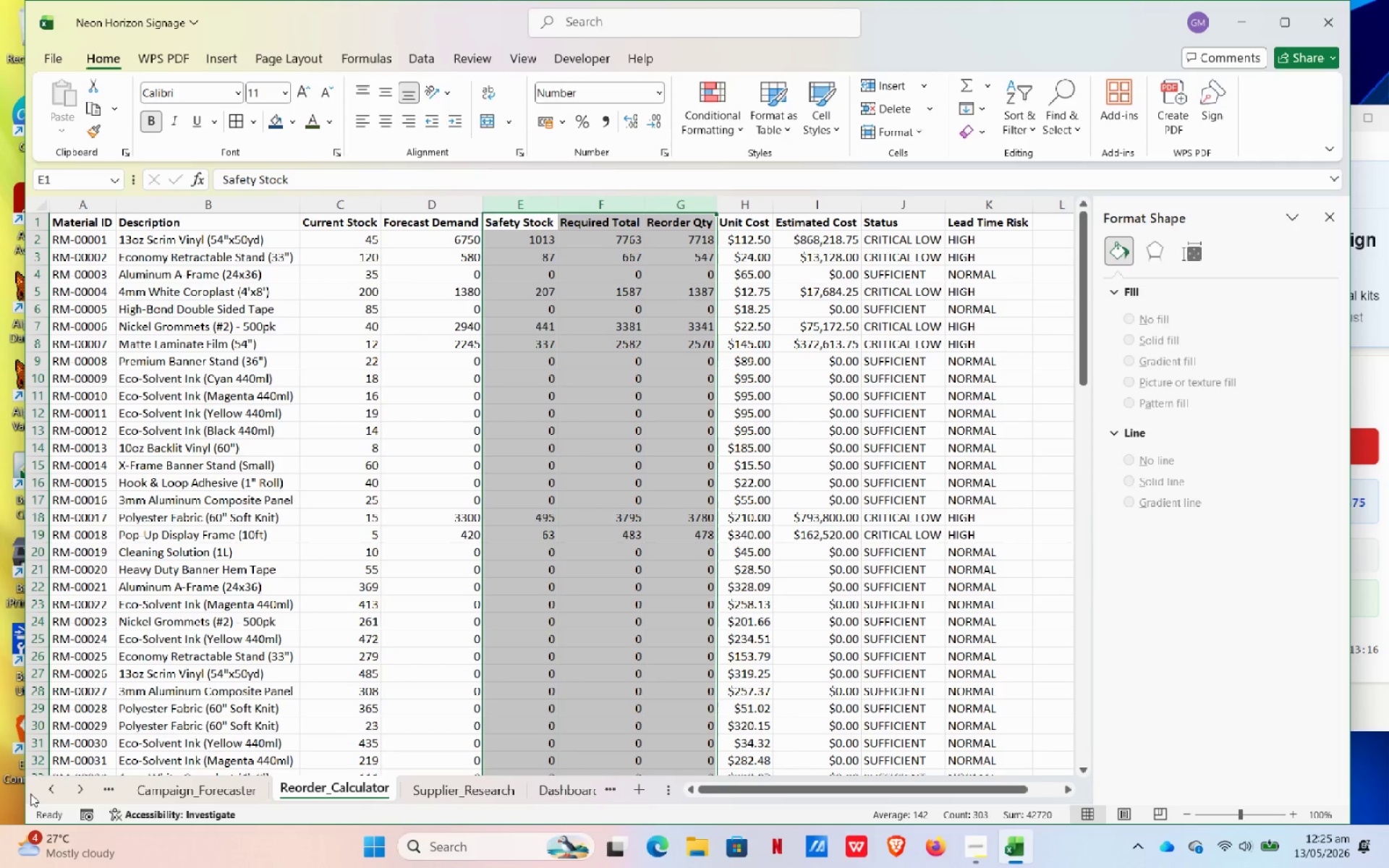 
double_click([38, 793])
 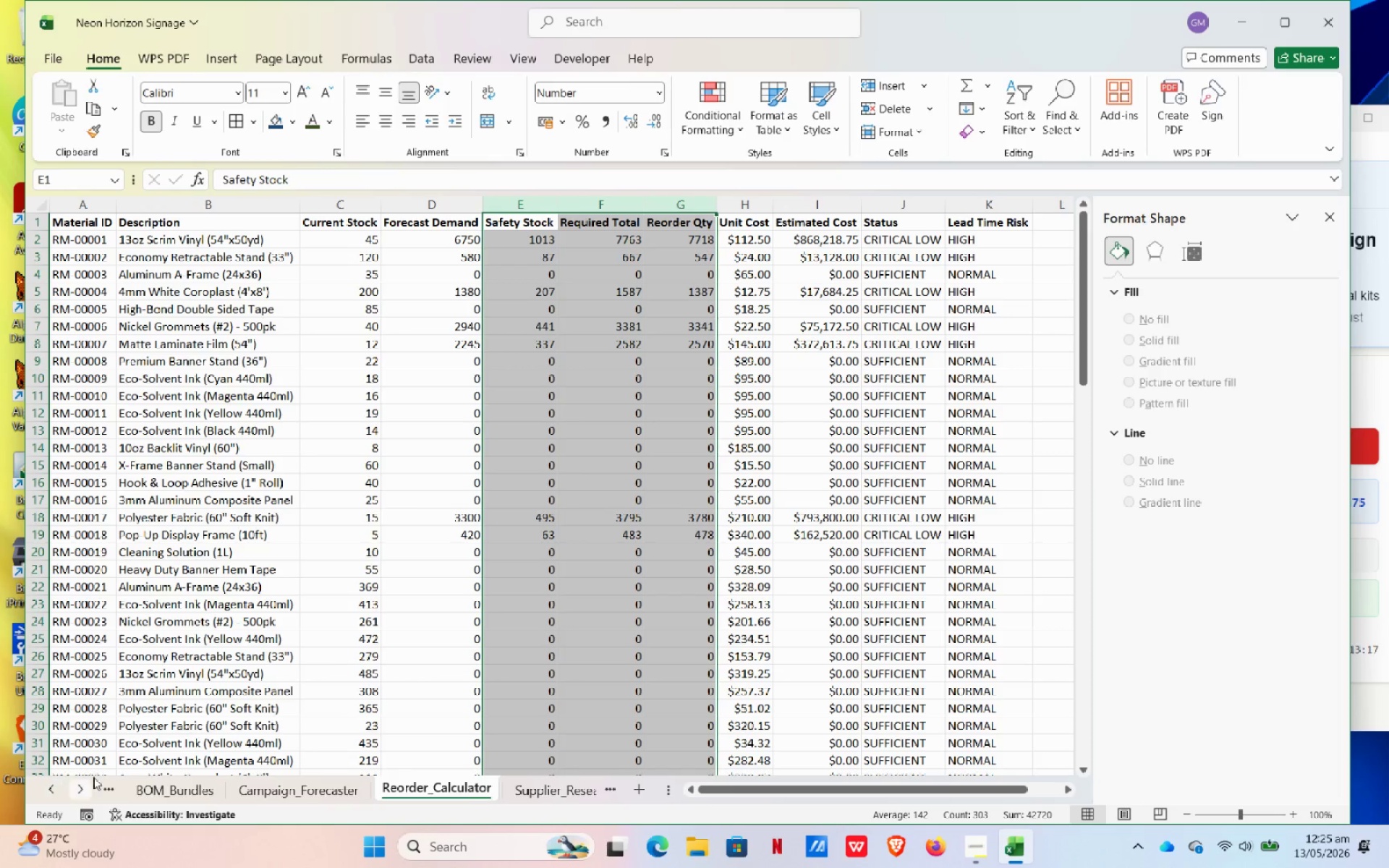 
left_click([159, 778])
 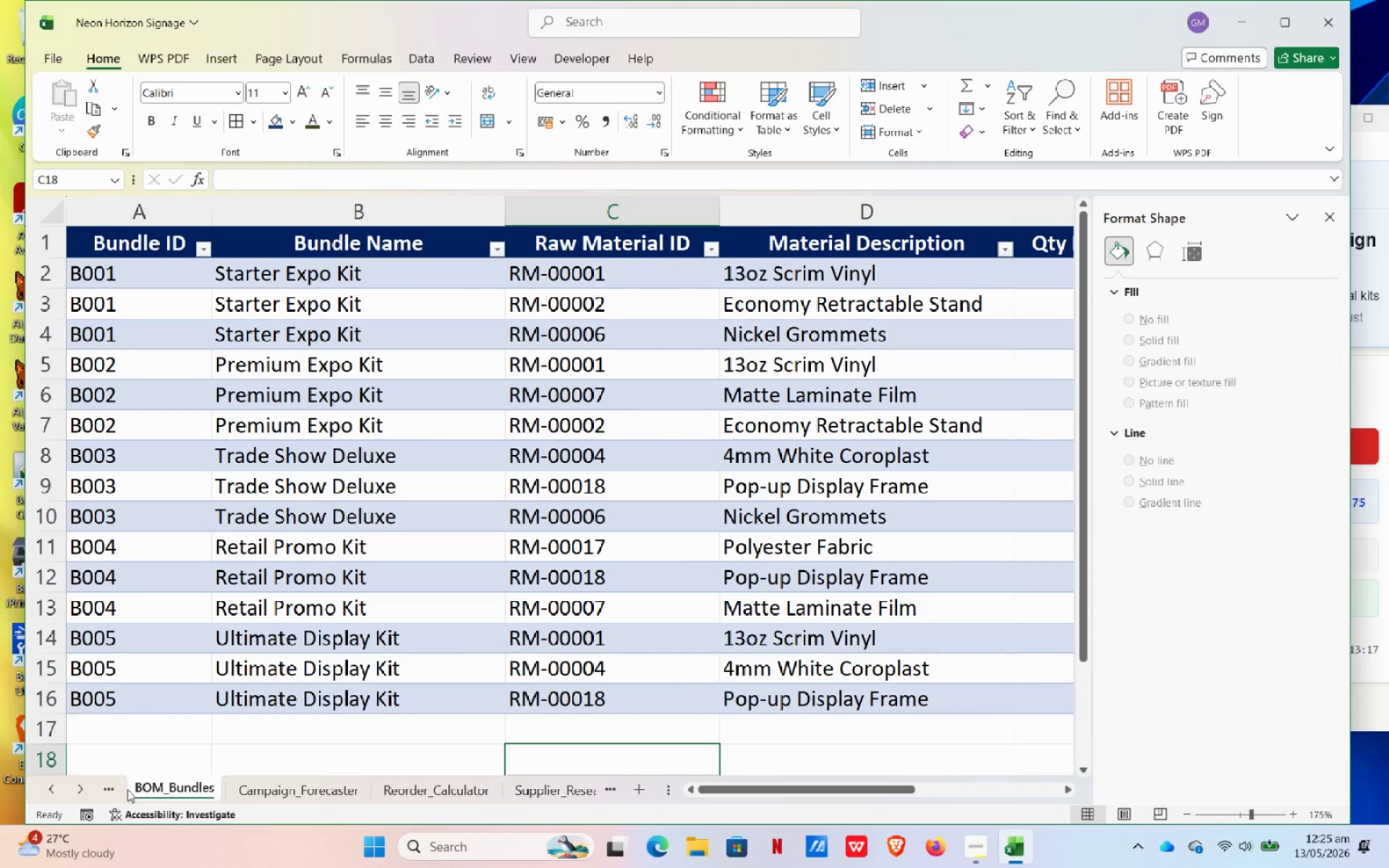 
mouse_move([62, 780])
 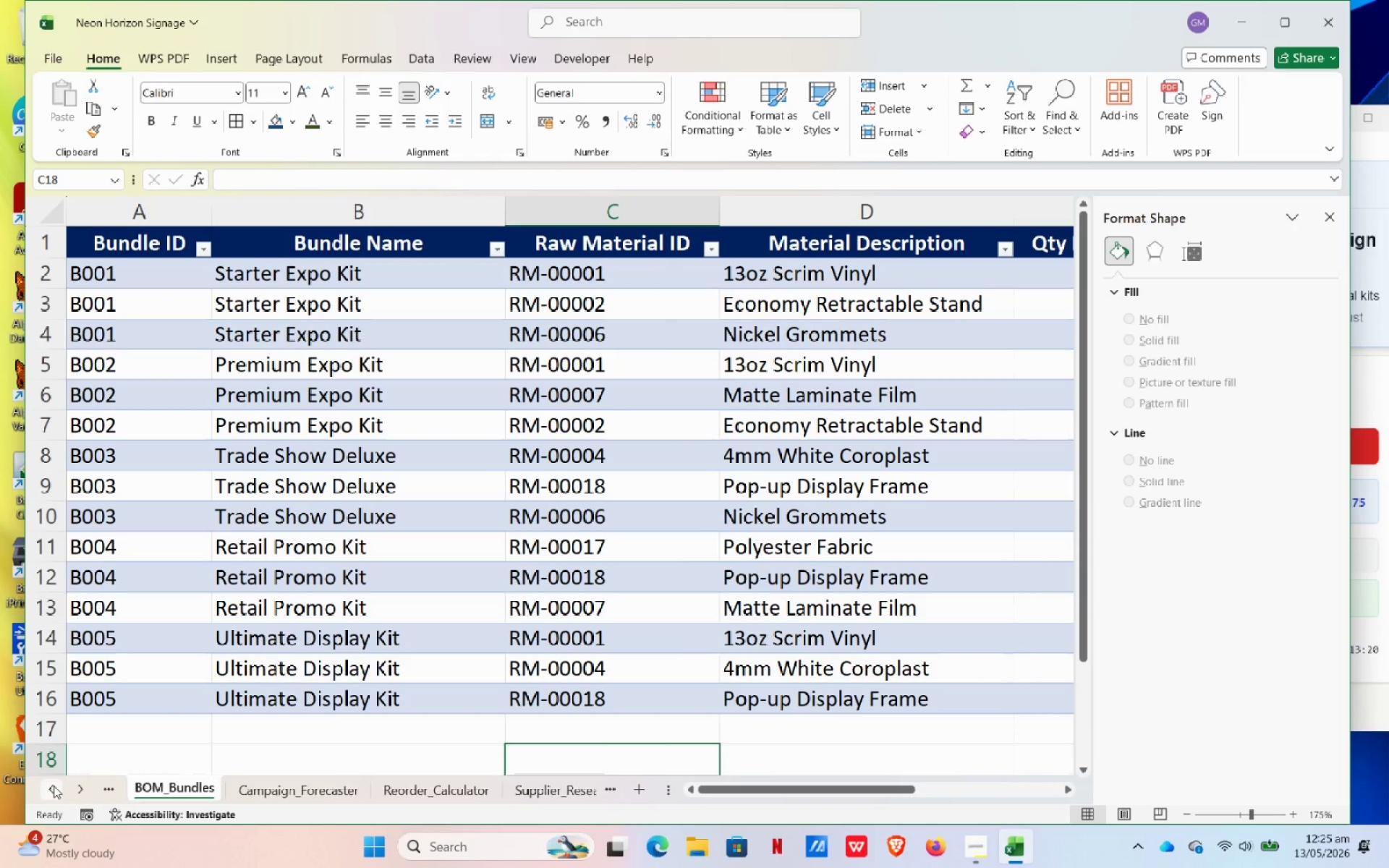 
left_click([54, 786])
 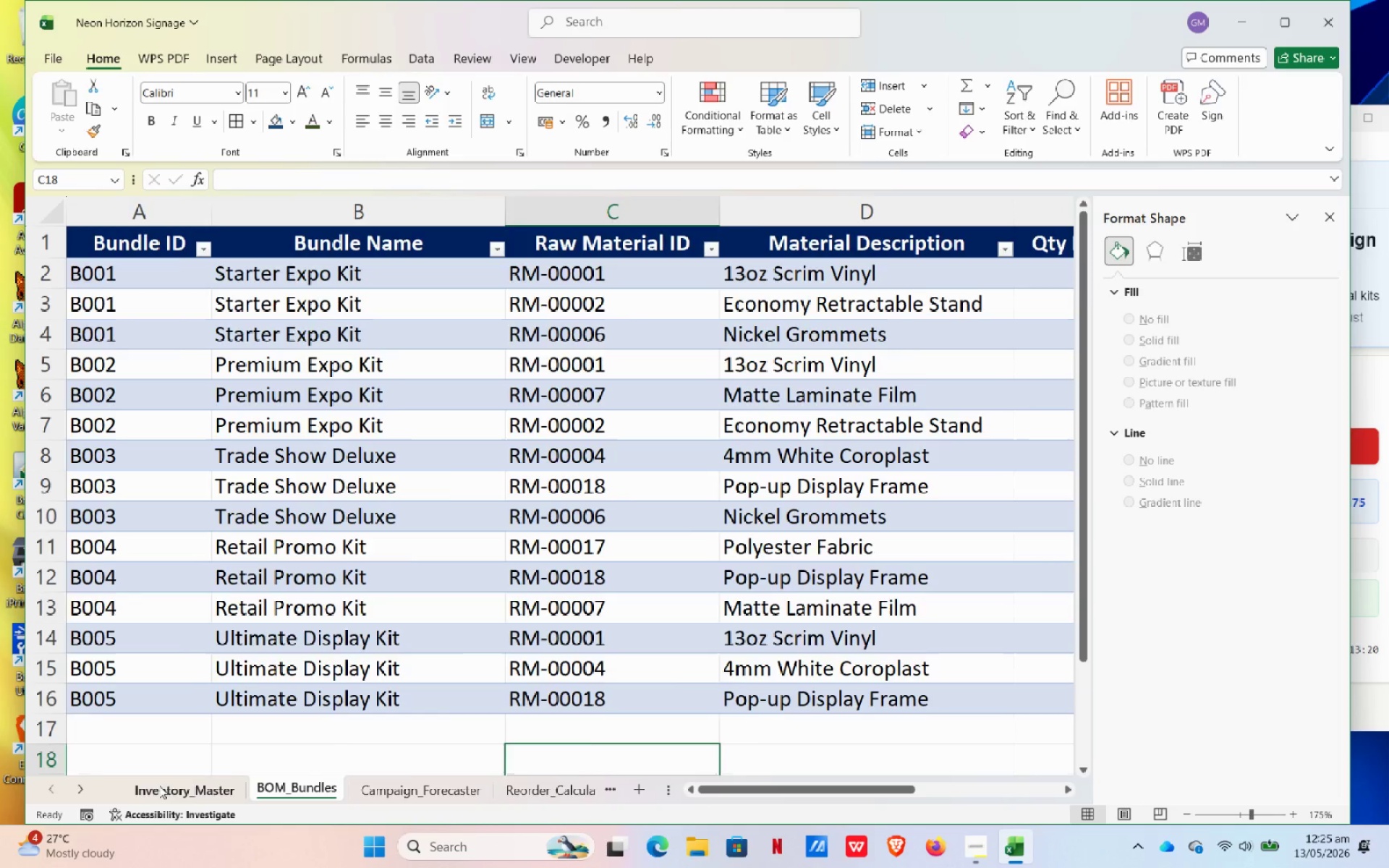 
left_click([160, 786])
 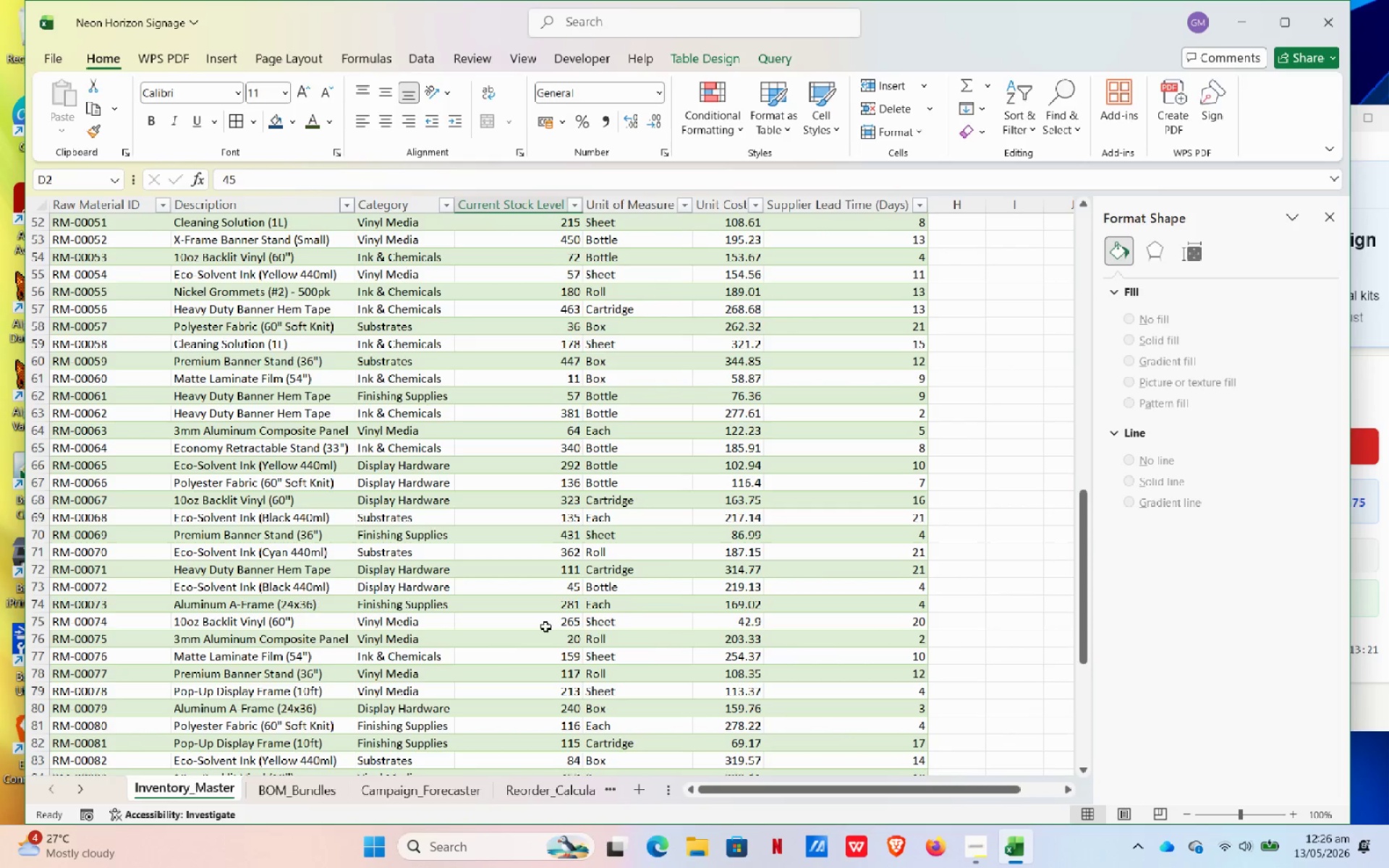 
scroll: coordinate [714, 542], scroll_direction: up, amount: 24.0
 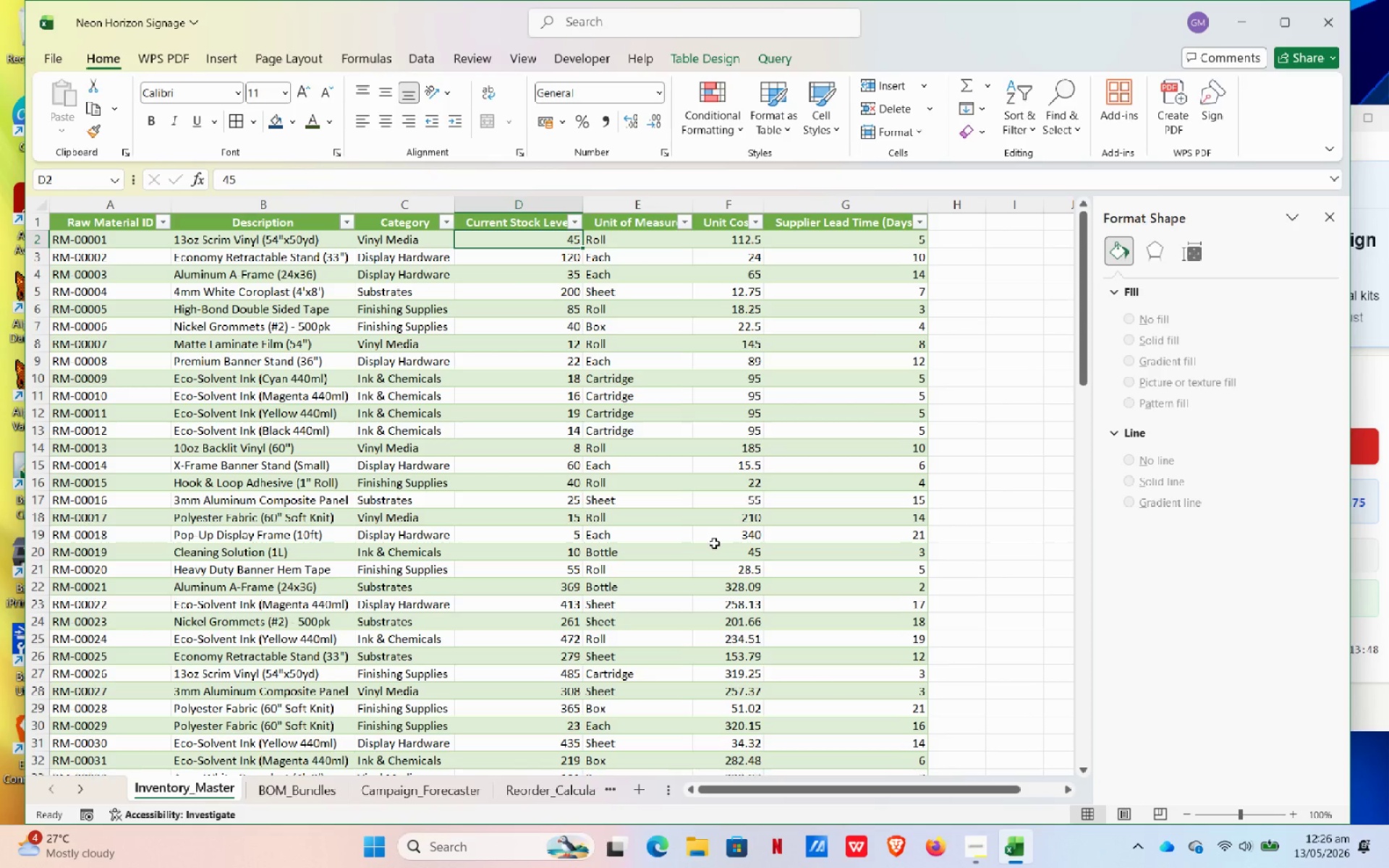 
wait(30.05)
 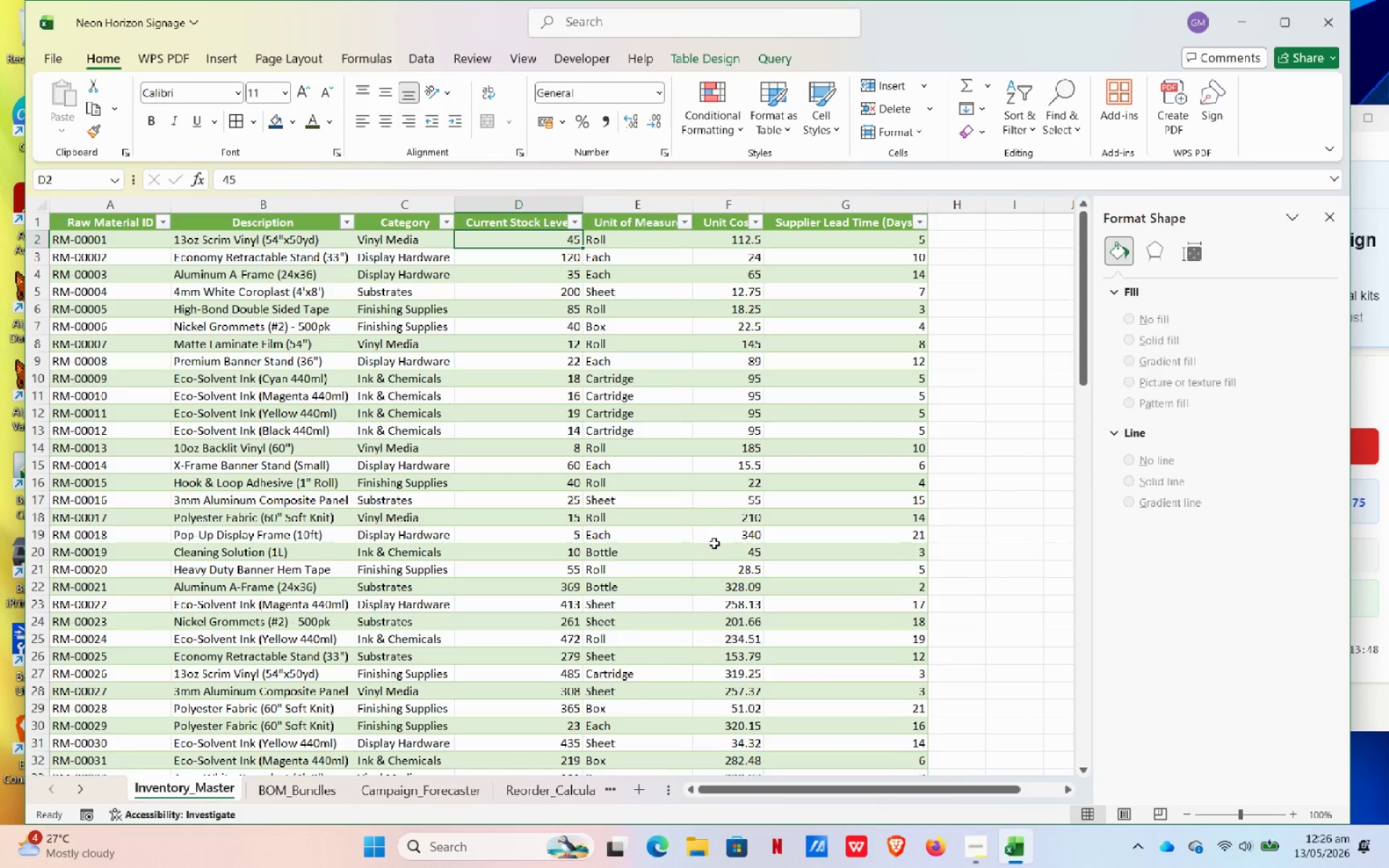 
double_click([76, 794])
 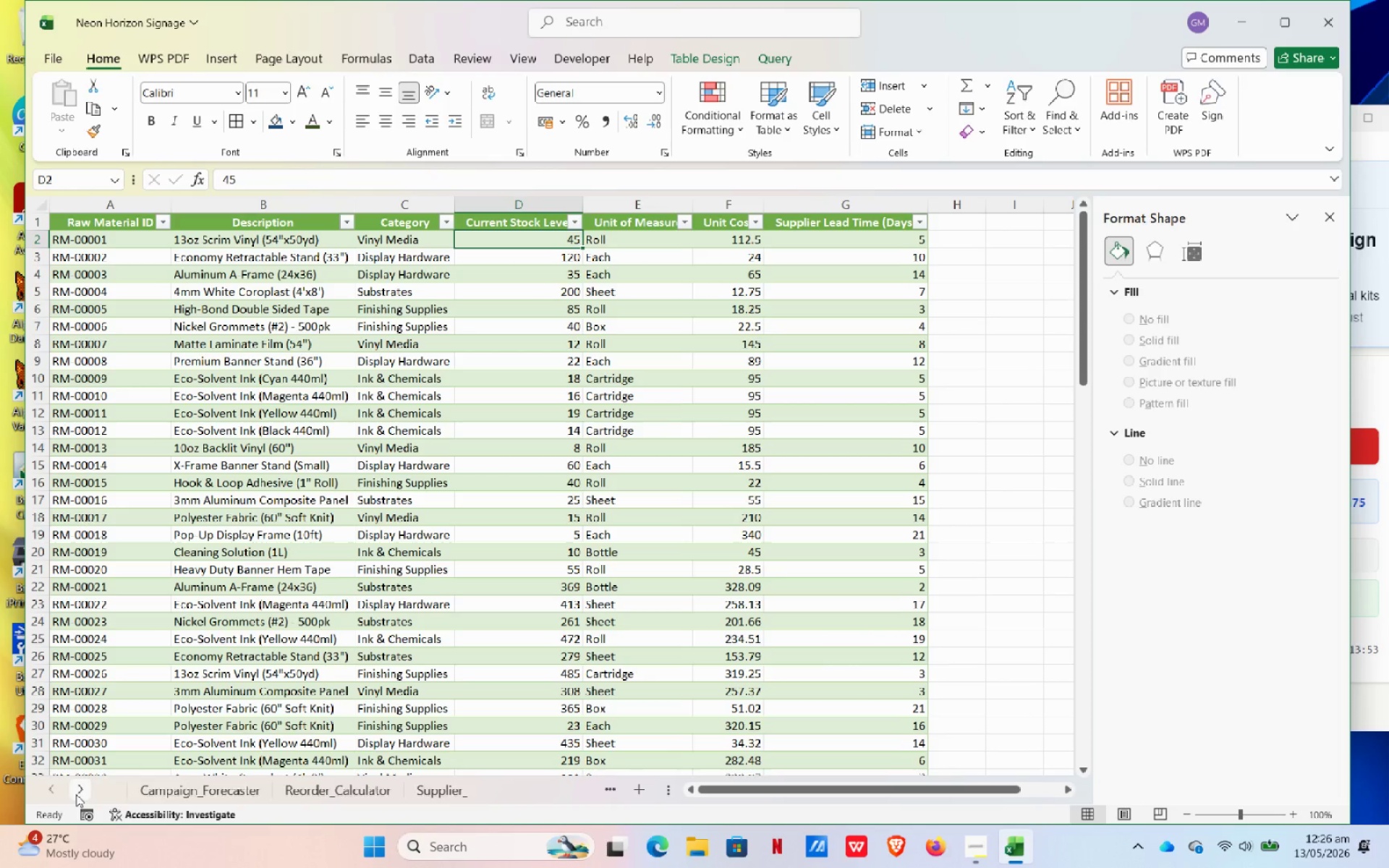 
triple_click([76, 794])
 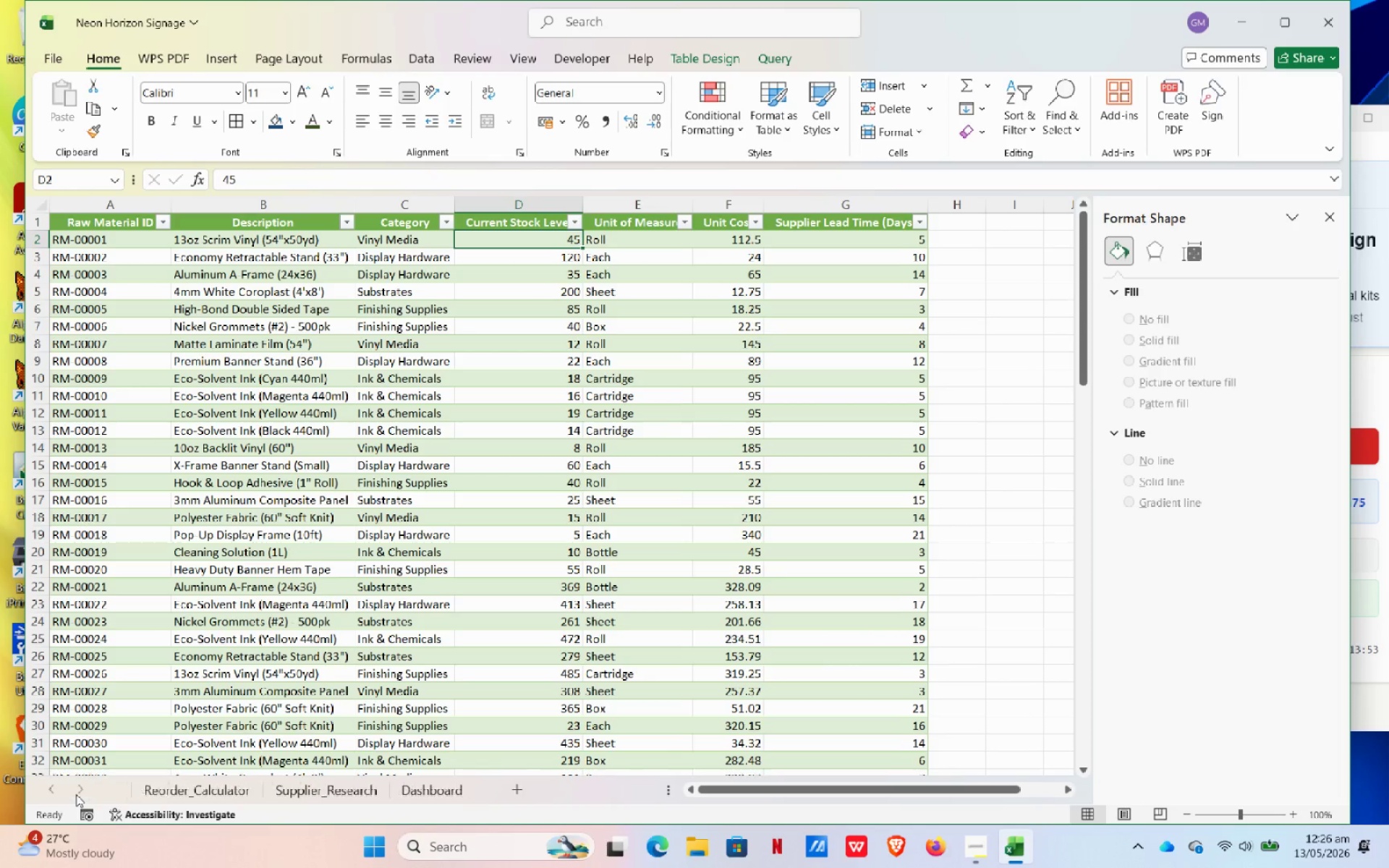 
triple_click([76, 794])
 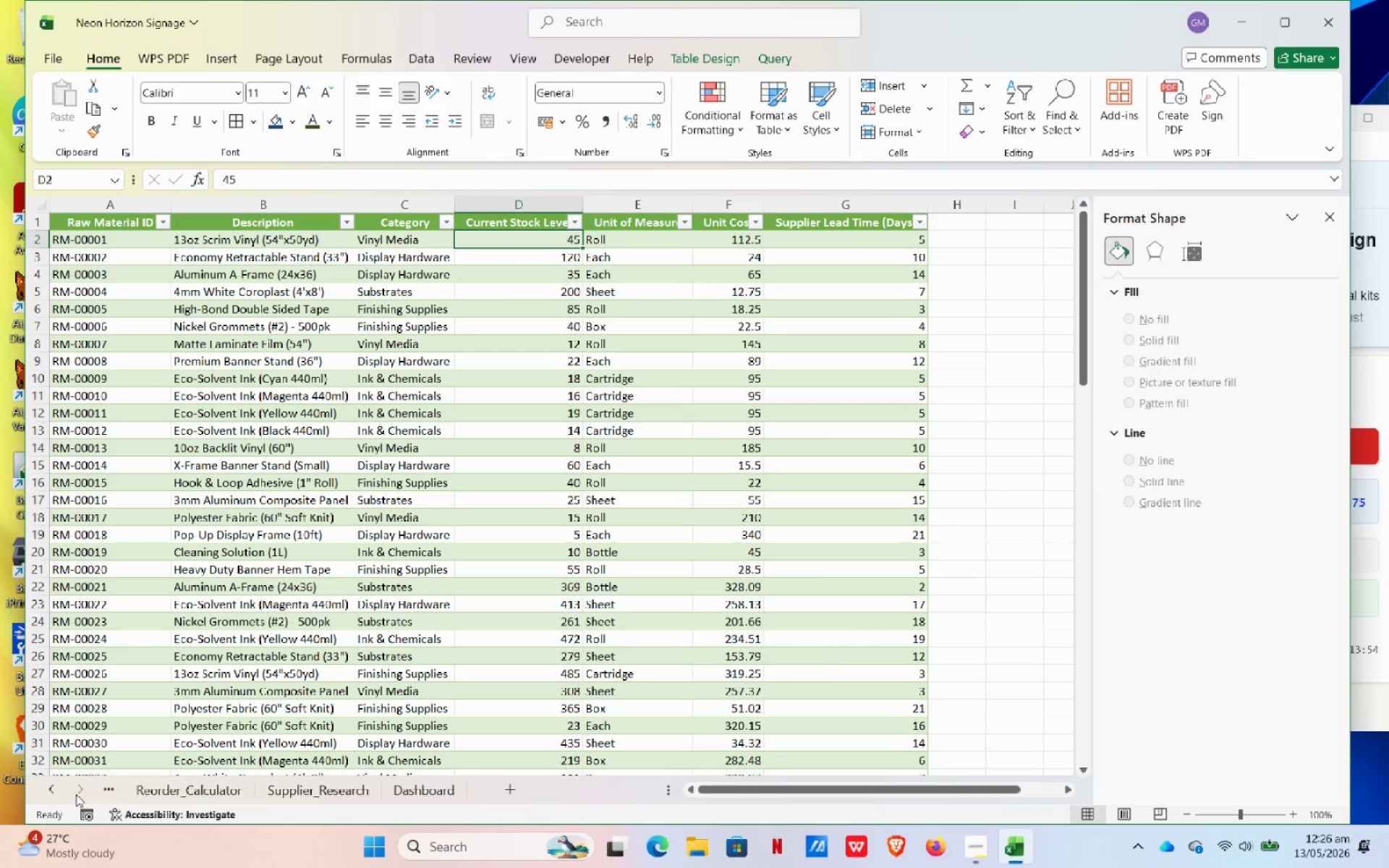 
triple_click([76, 794])
 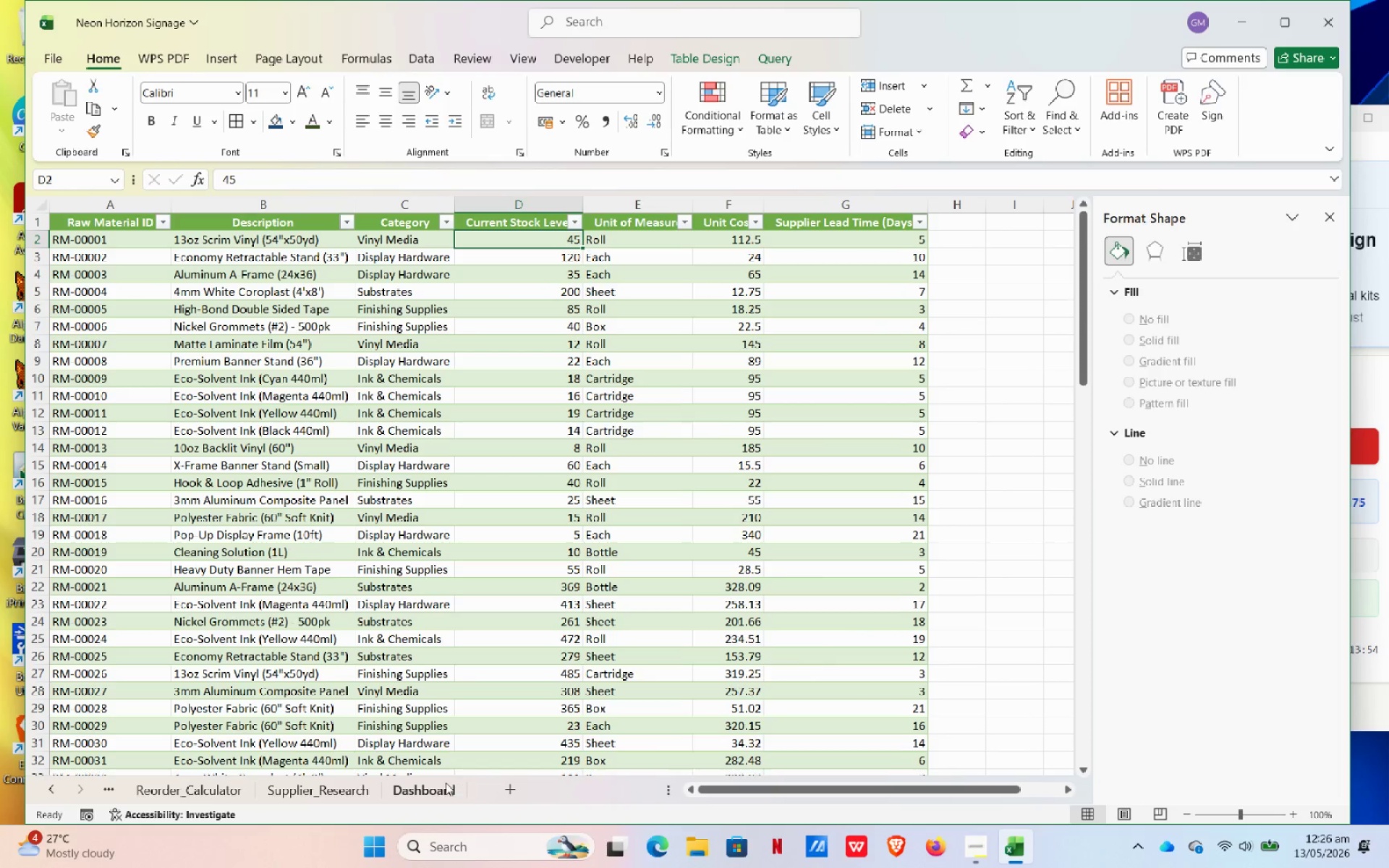 
left_click([441, 786])
 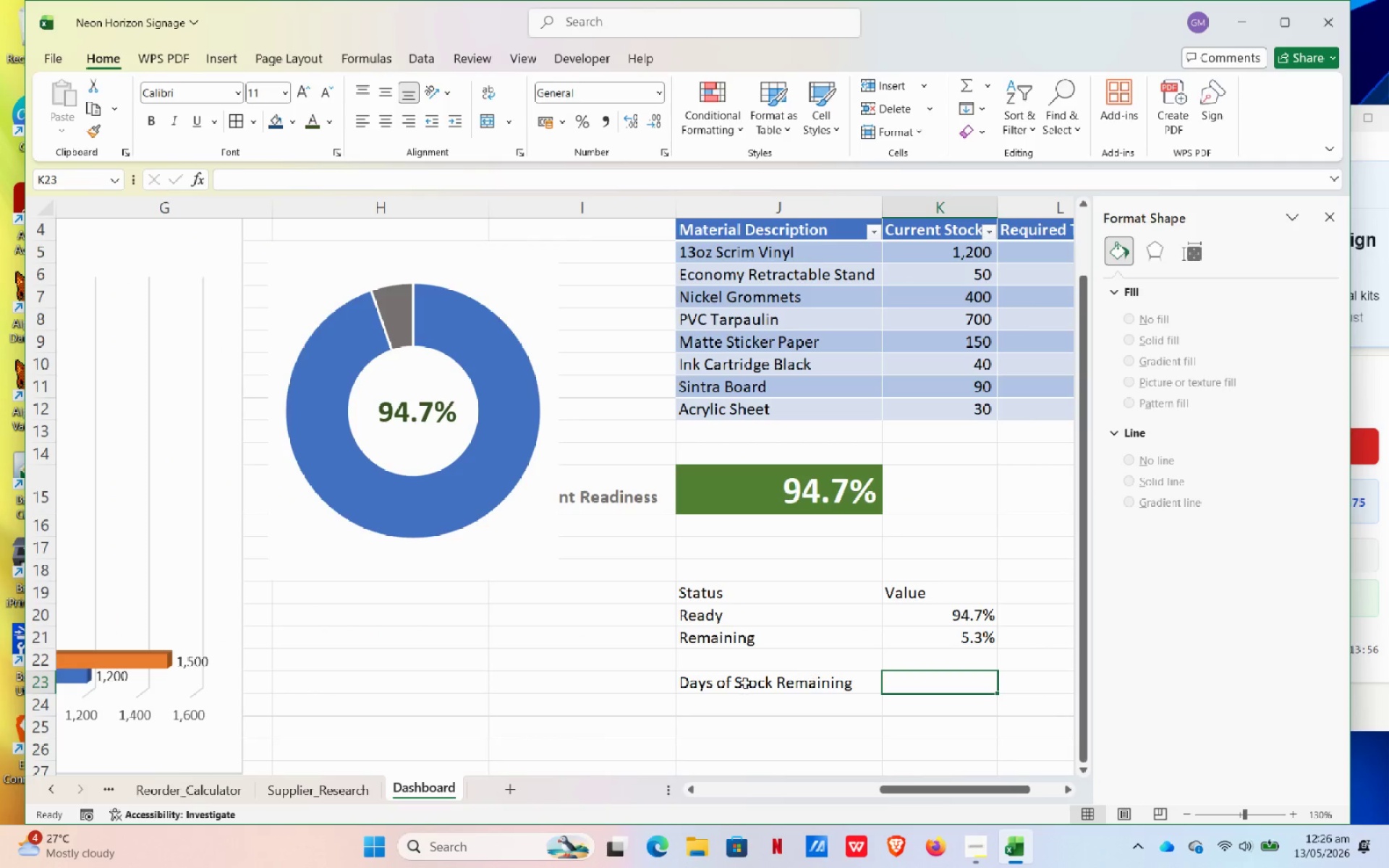 
left_click([721, 682])
 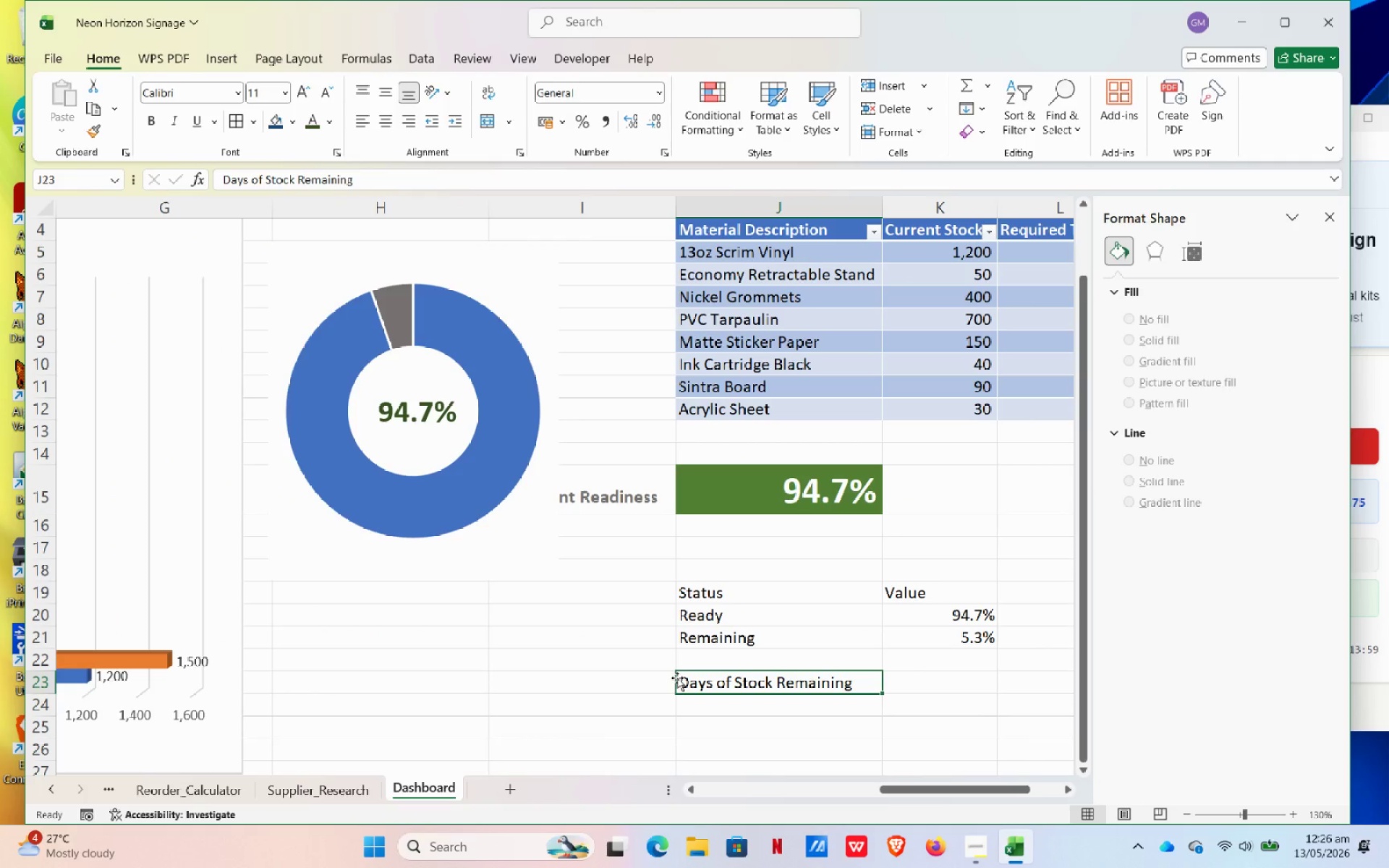 
left_click_drag(start_coordinate=[676, 678], to_coordinate=[646, 678])
 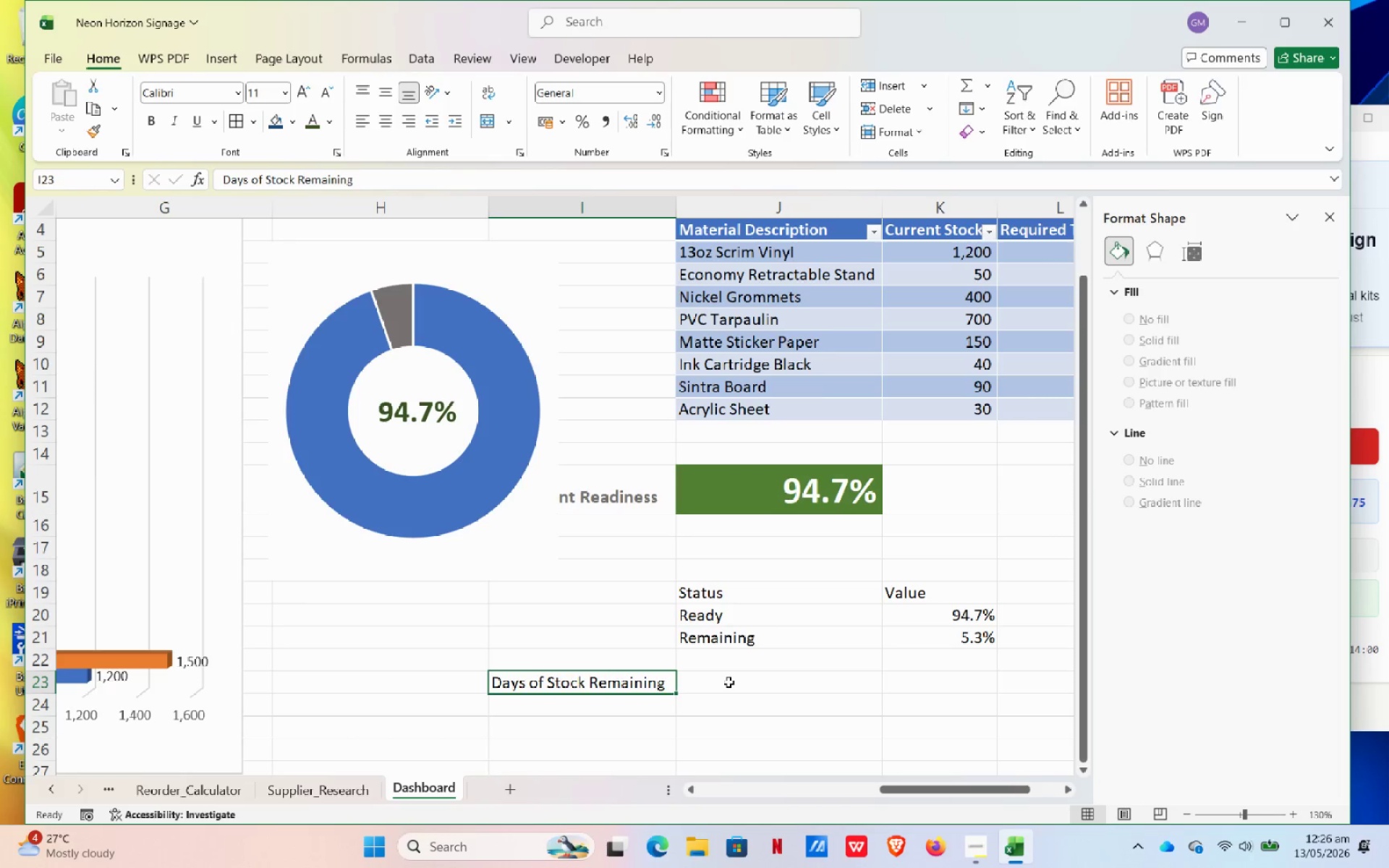 
left_click([729, 682])
 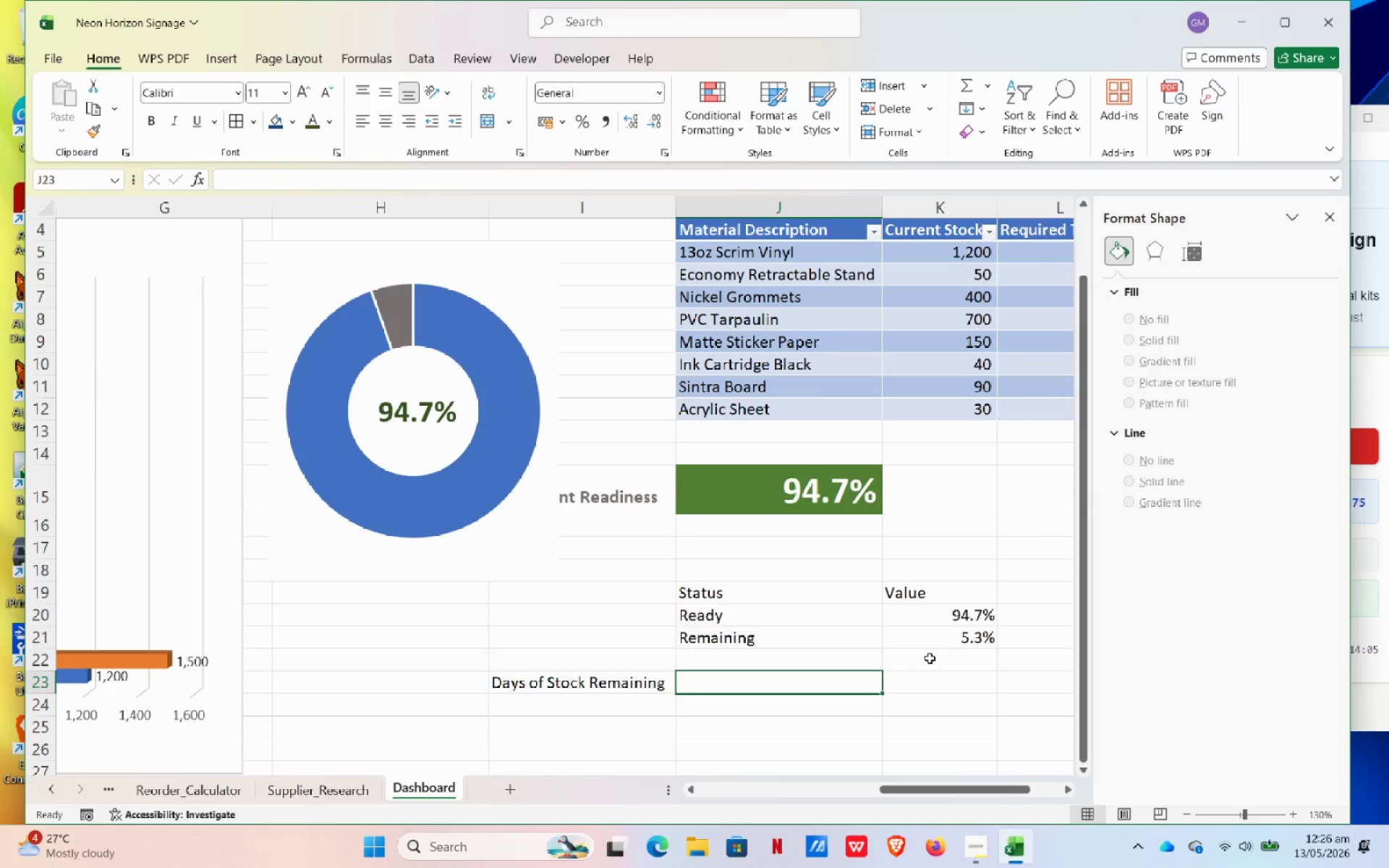 
wait(6.59)
 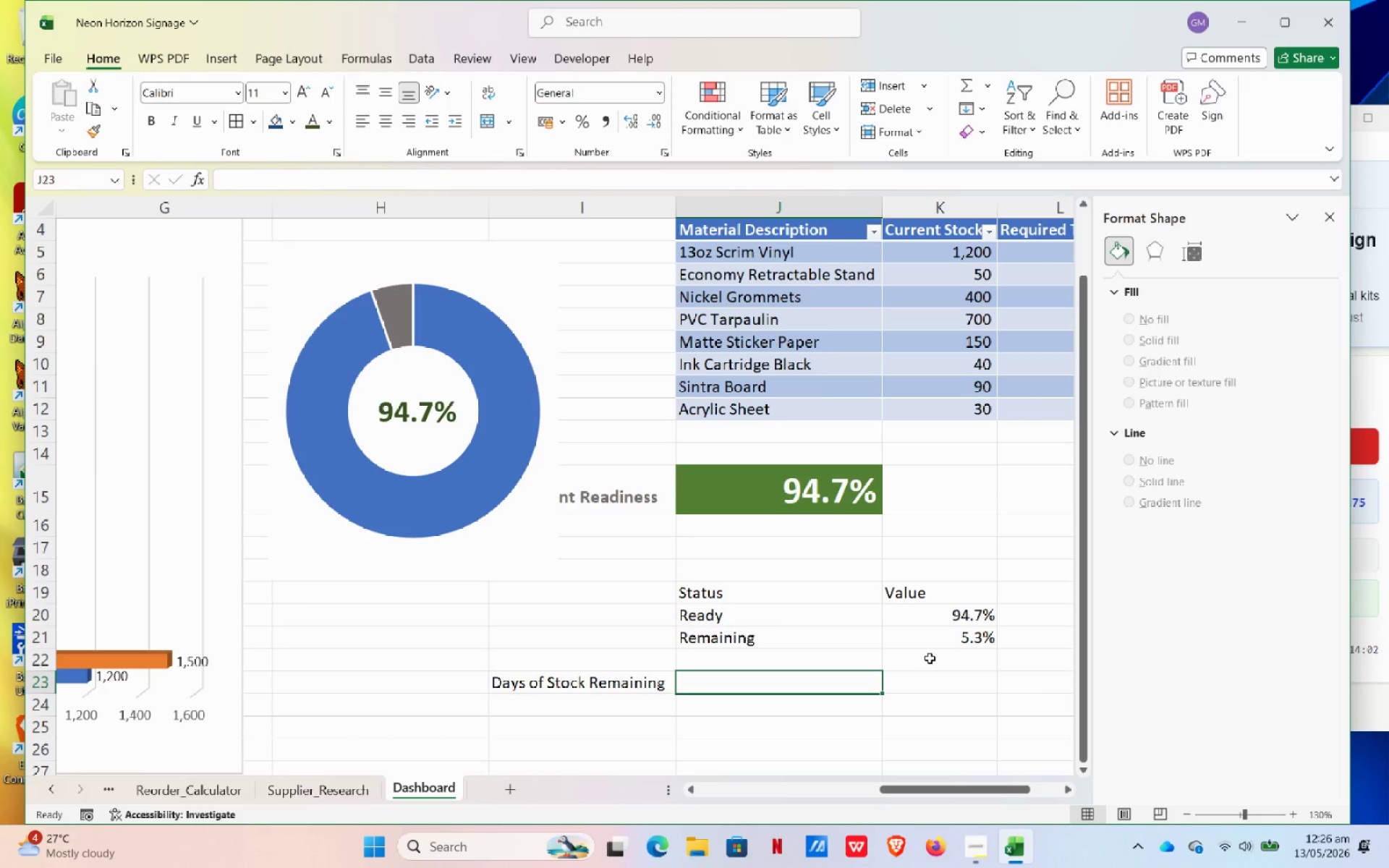 
left_click([655, 685])
 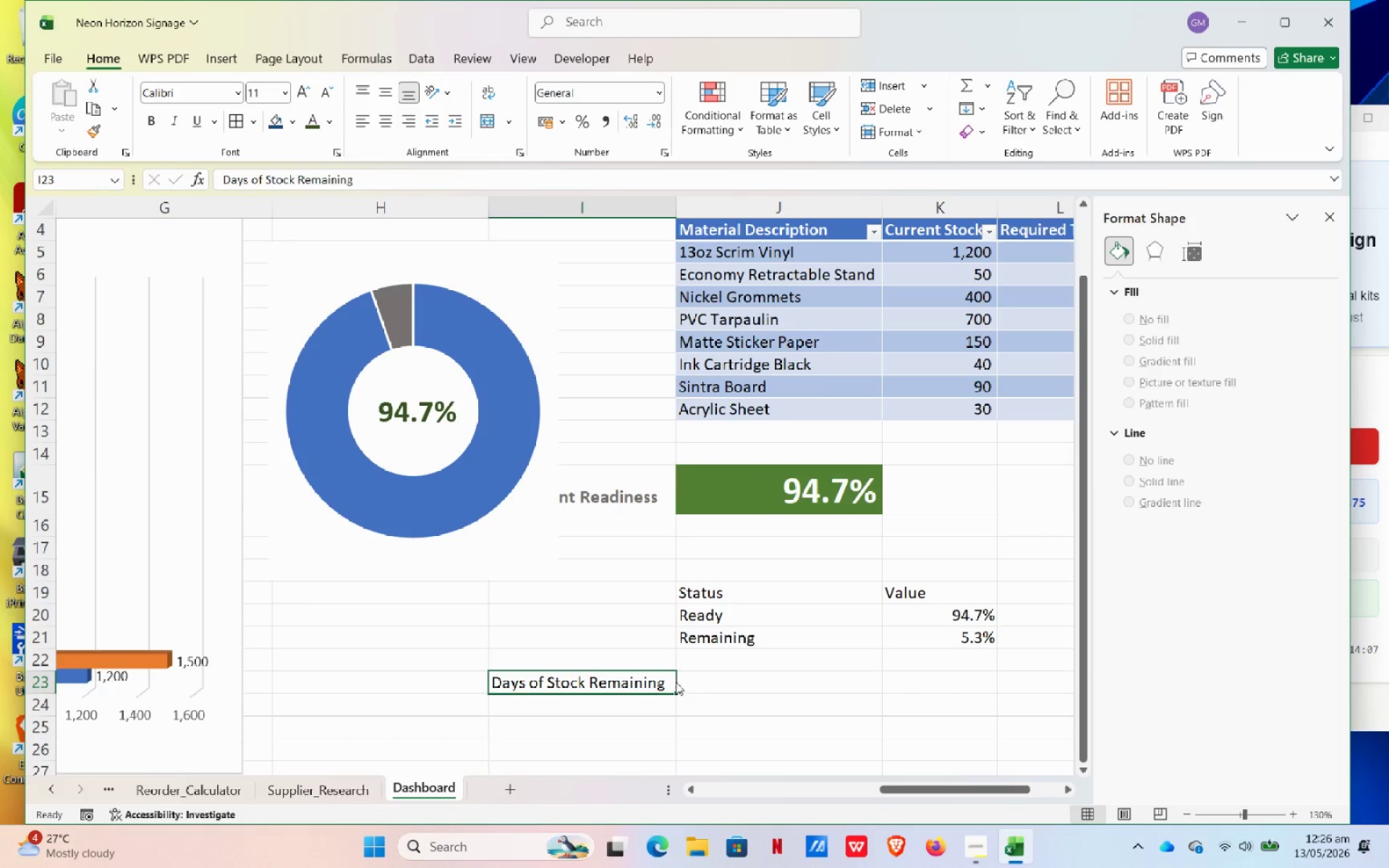 
left_click_drag(start_coordinate=[676, 682], to_coordinate=[698, 681])
 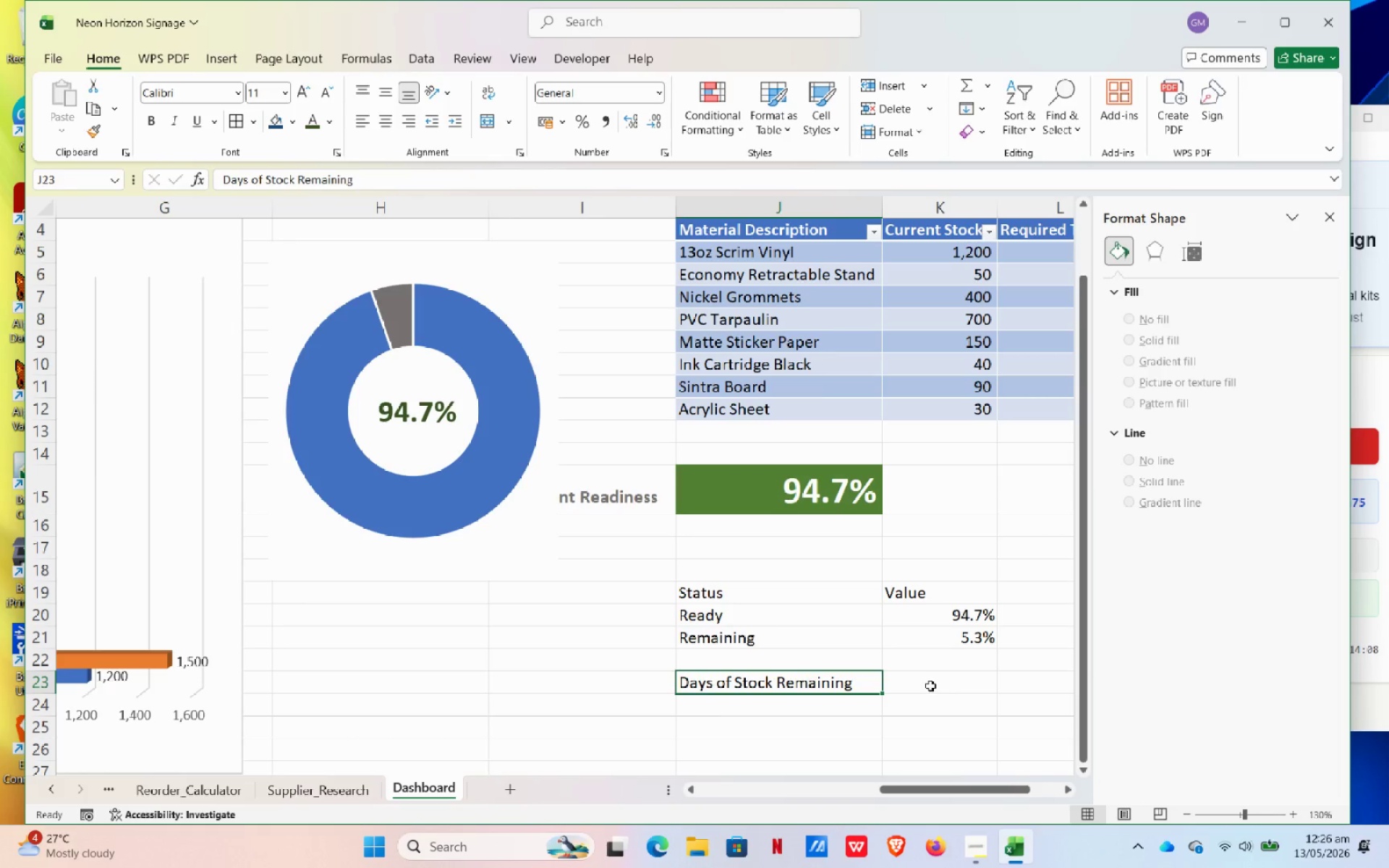 
left_click([930, 686])
 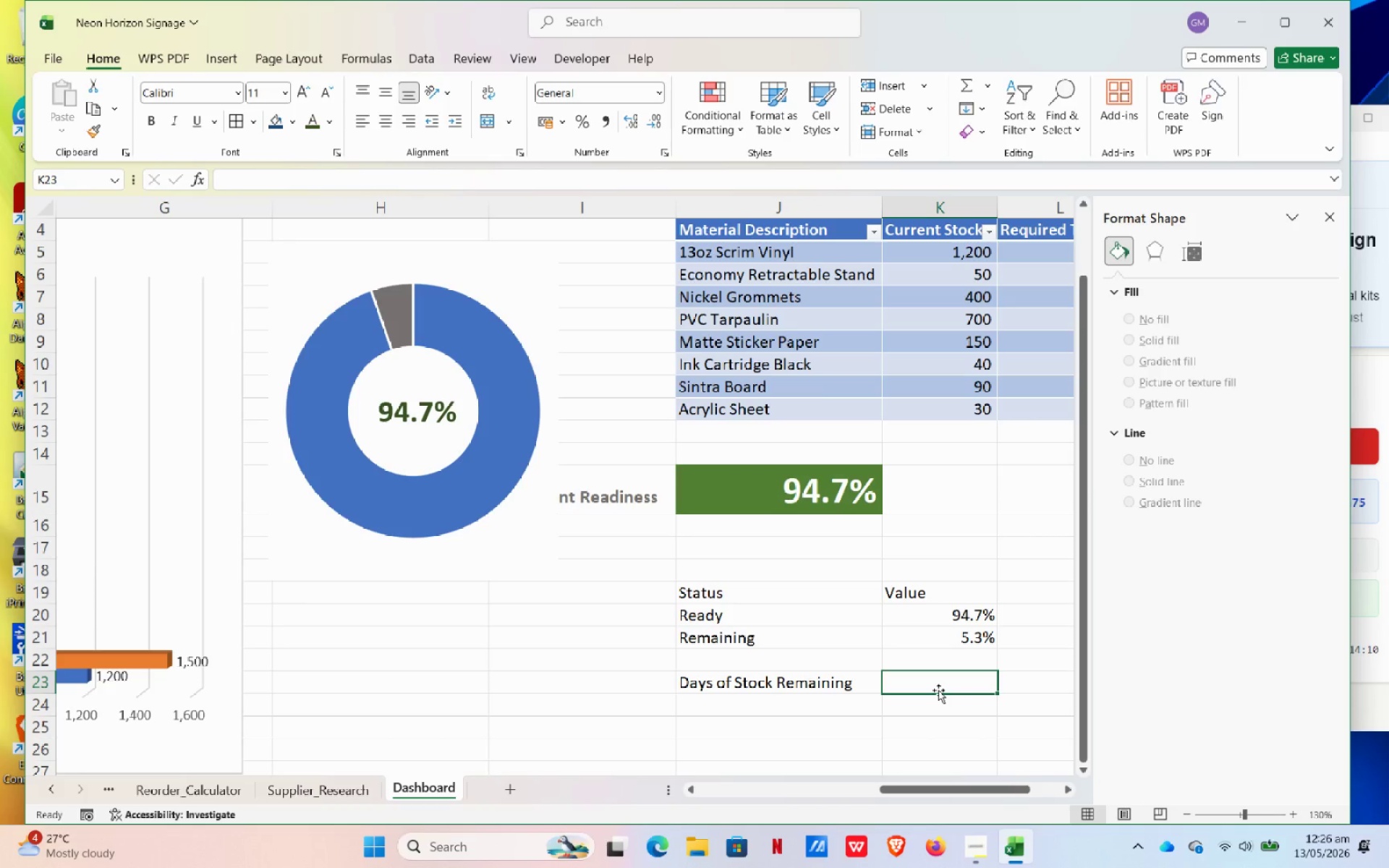 
type(c)
key(Backspace)
type(Currw)
key(Backspace)
type(ent Stock)
key(Tab)
type(Average Daily Usage)
 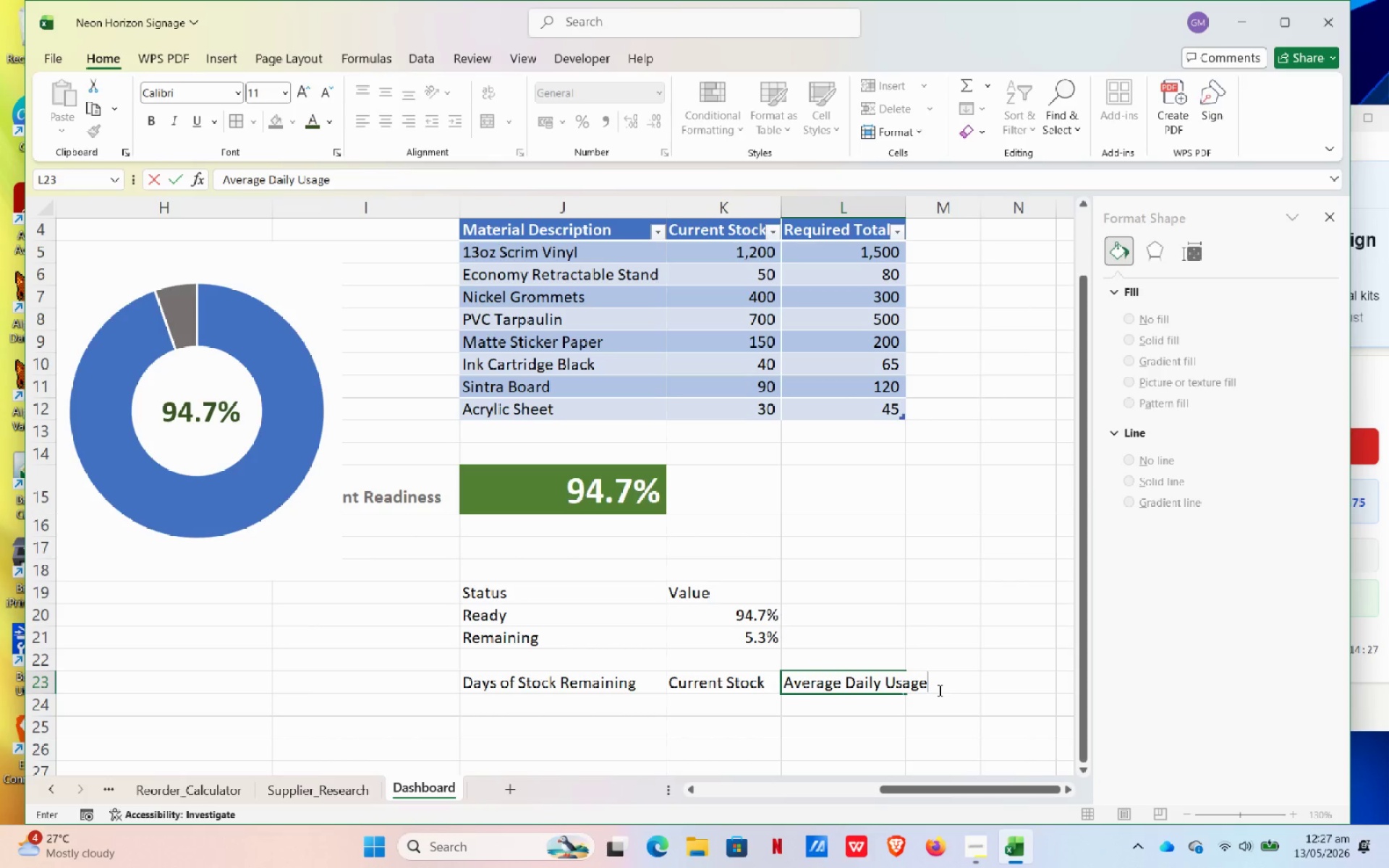 
wait(20.42)
 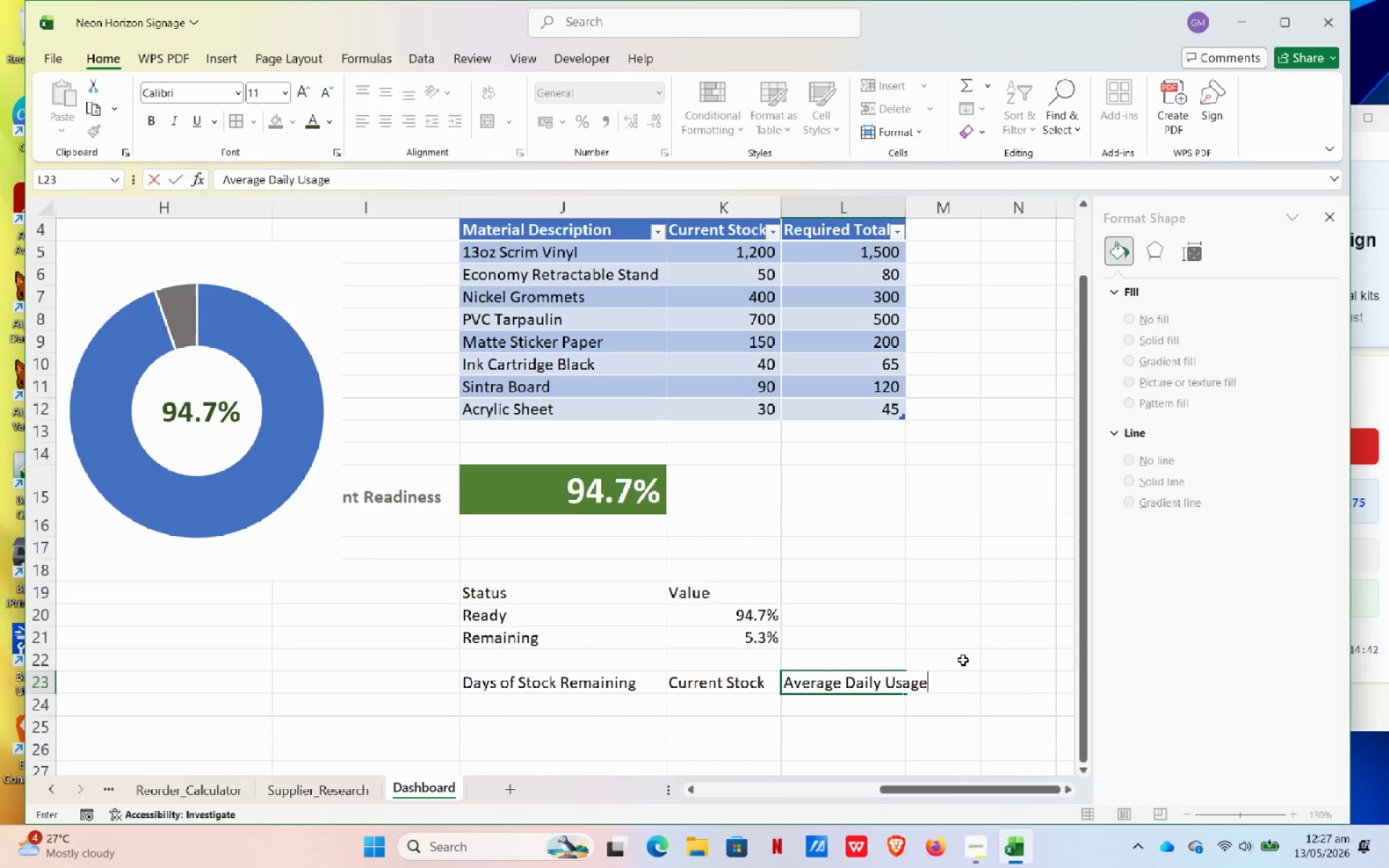 
left_click([558, 676])
 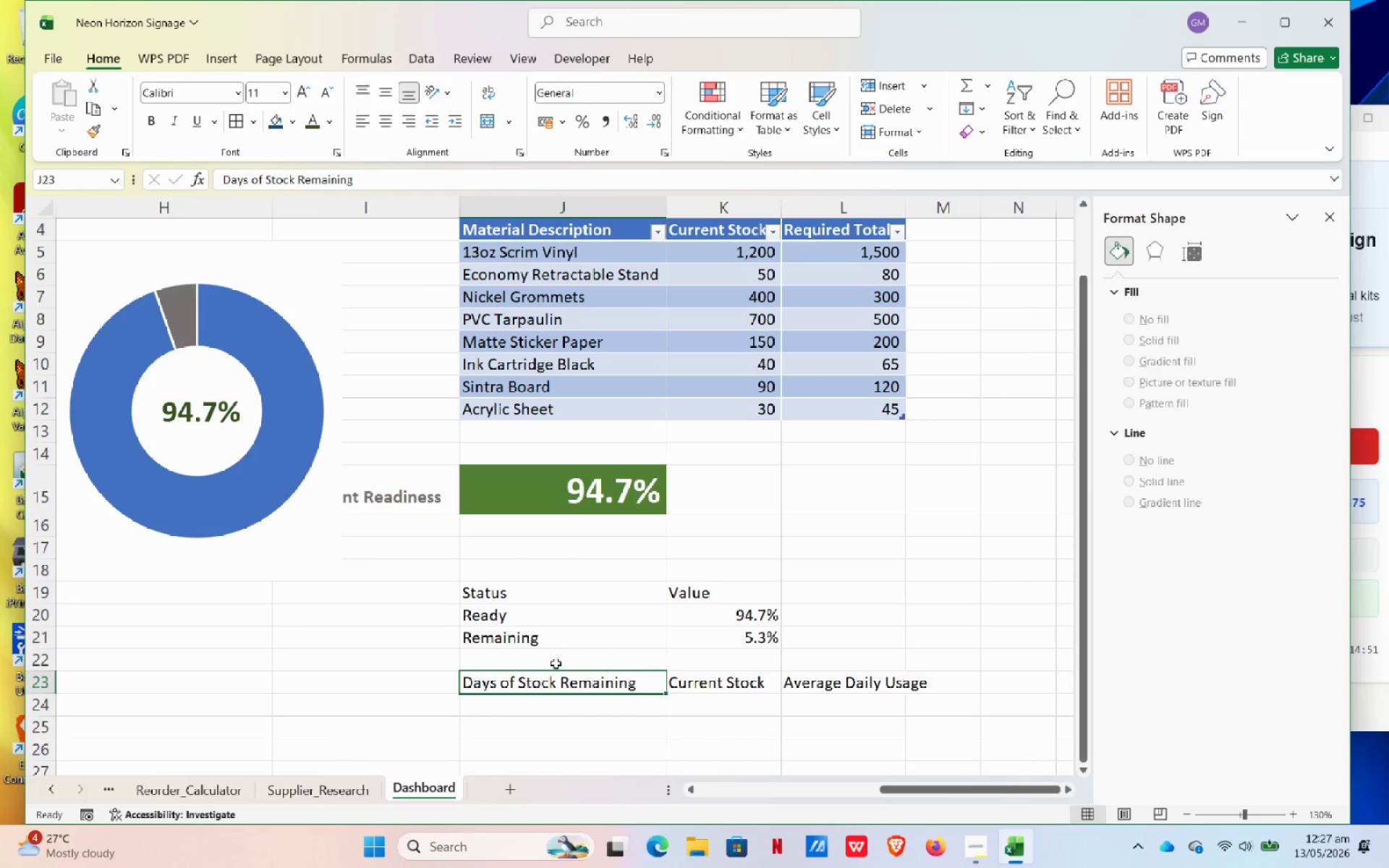 
wait(5.44)
 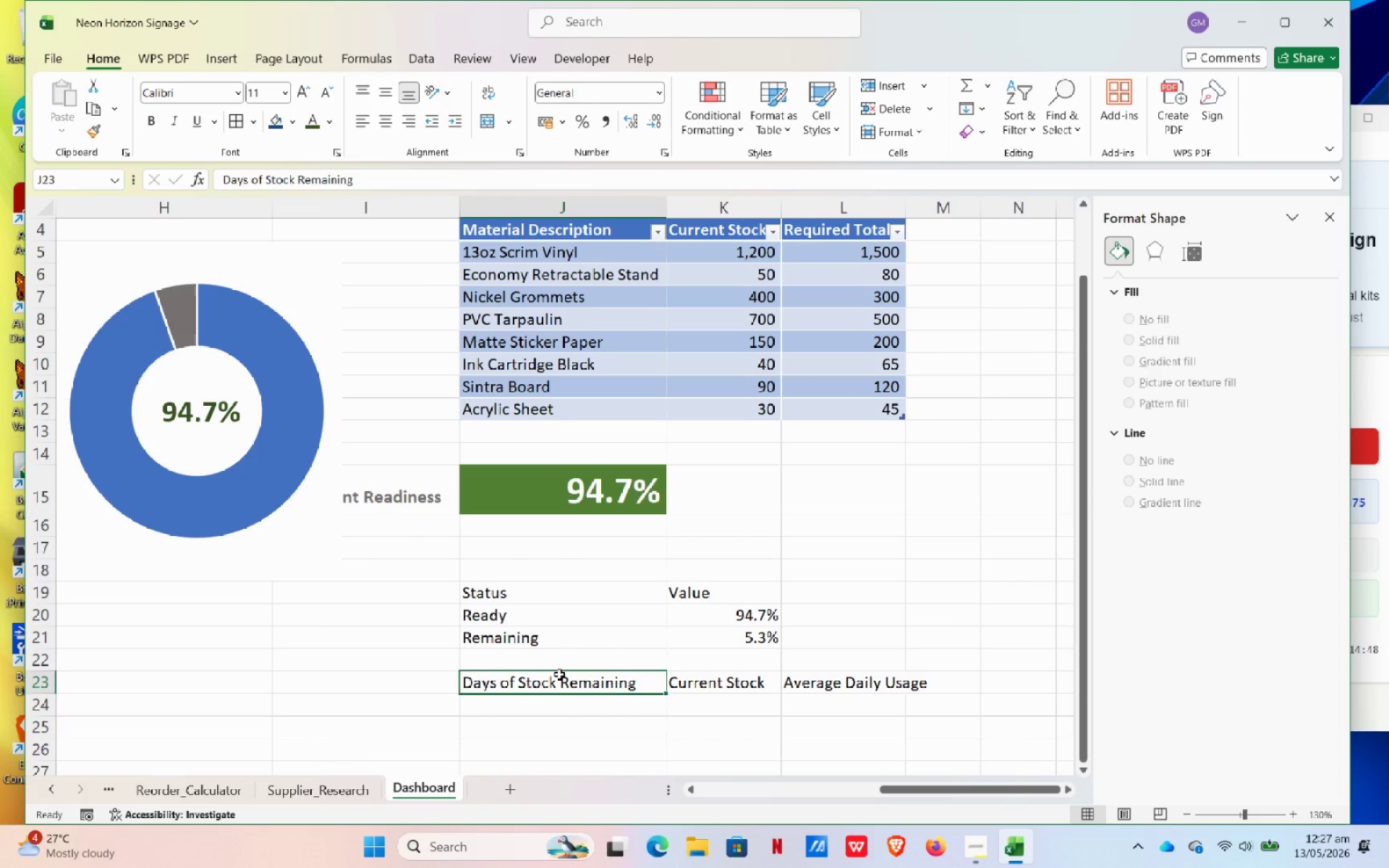 
left_click_drag(start_coordinate=[464, 687], to_coordinate=[449, 688])
 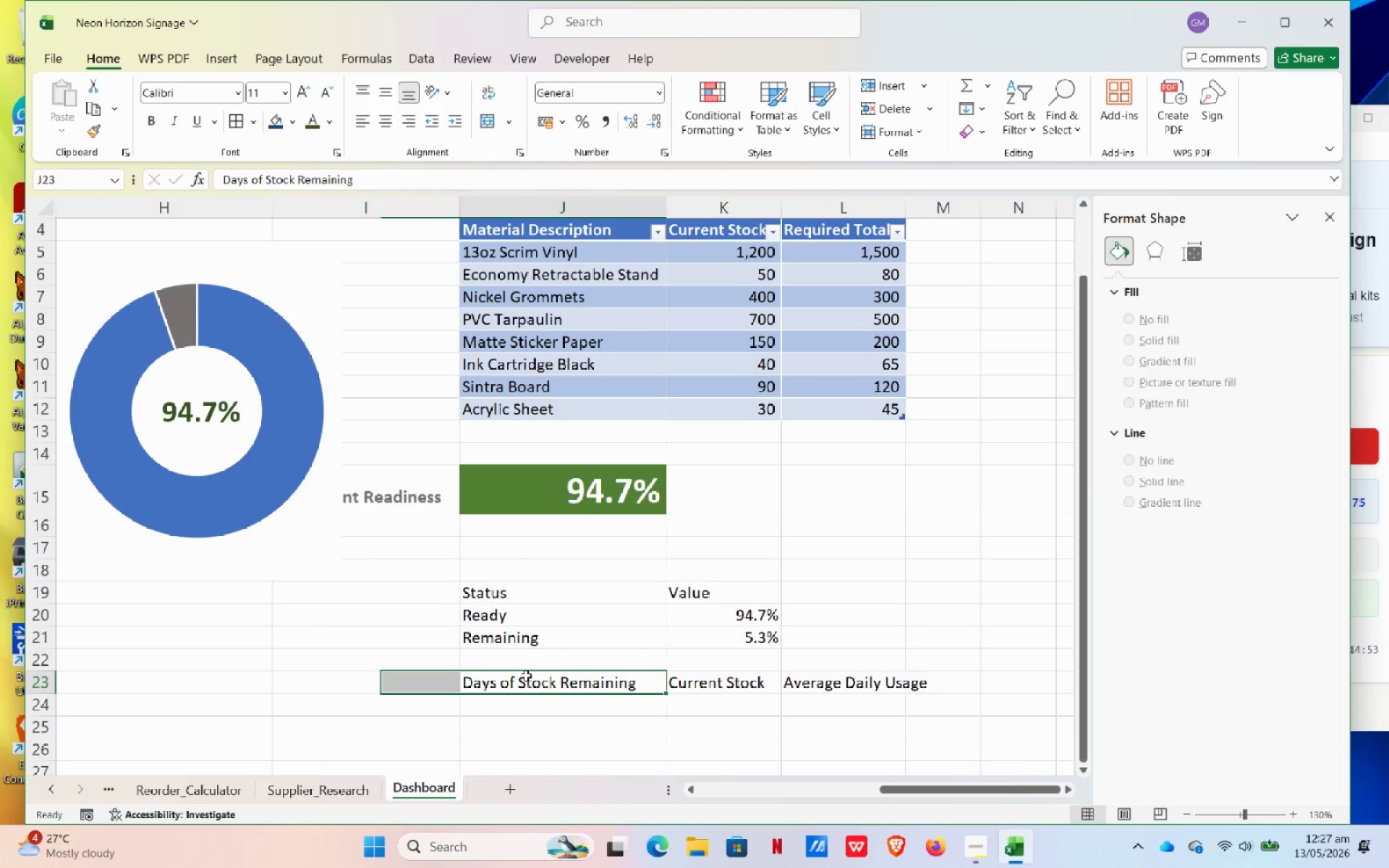 
left_click([526, 676])
 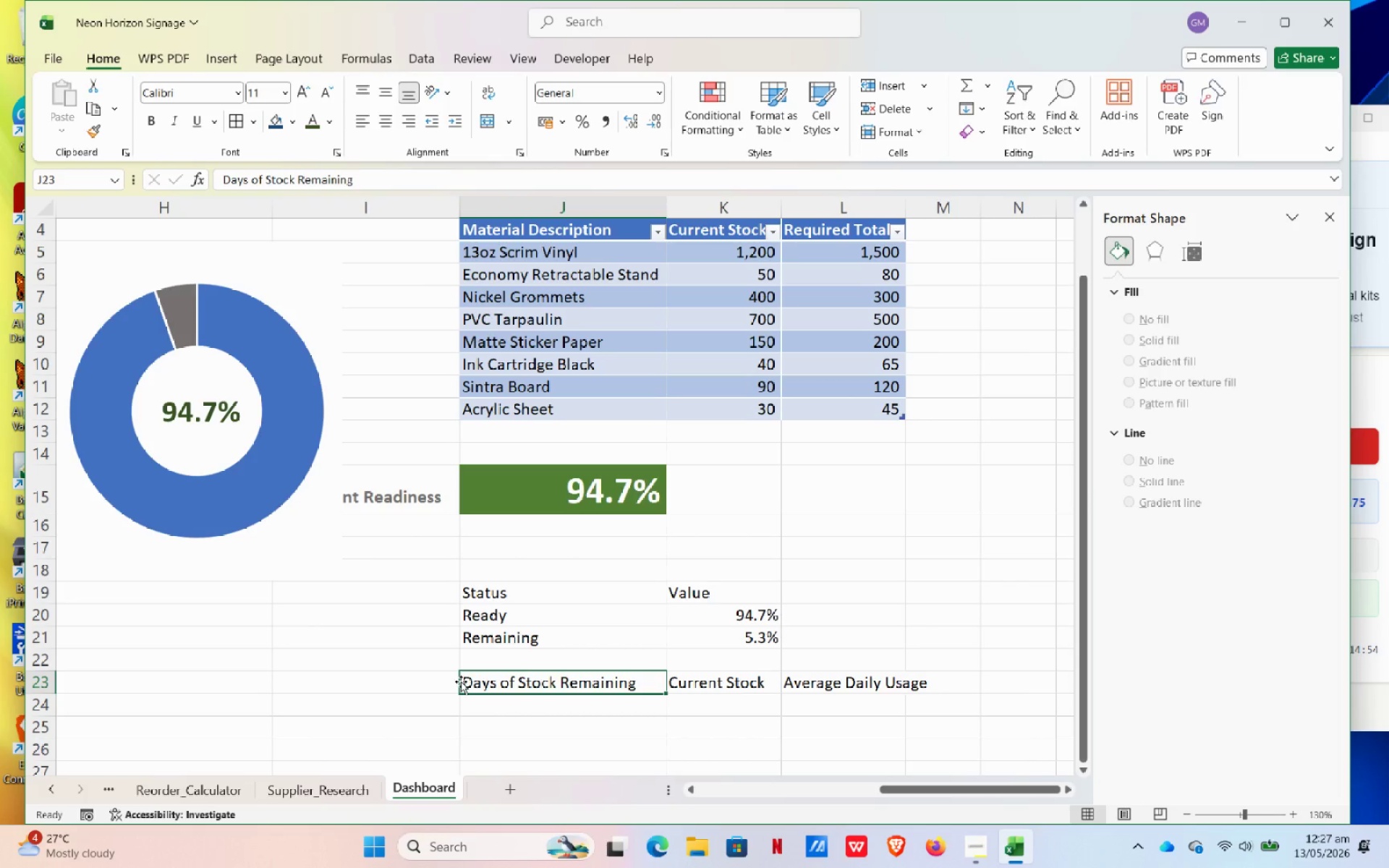 
left_click([461, 681])
 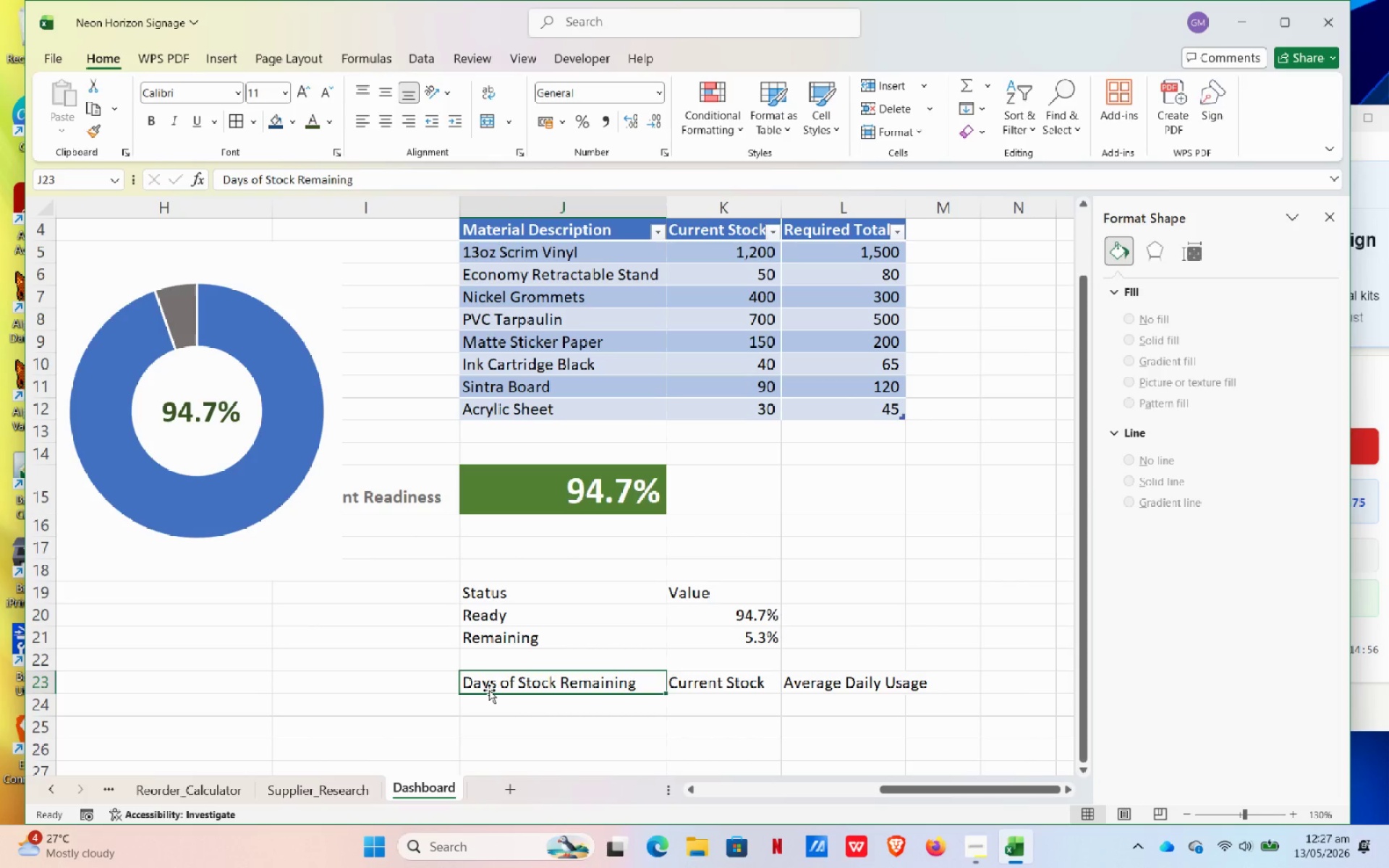 
left_click_drag(start_coordinate=[489, 690], to_coordinate=[453, 686])
 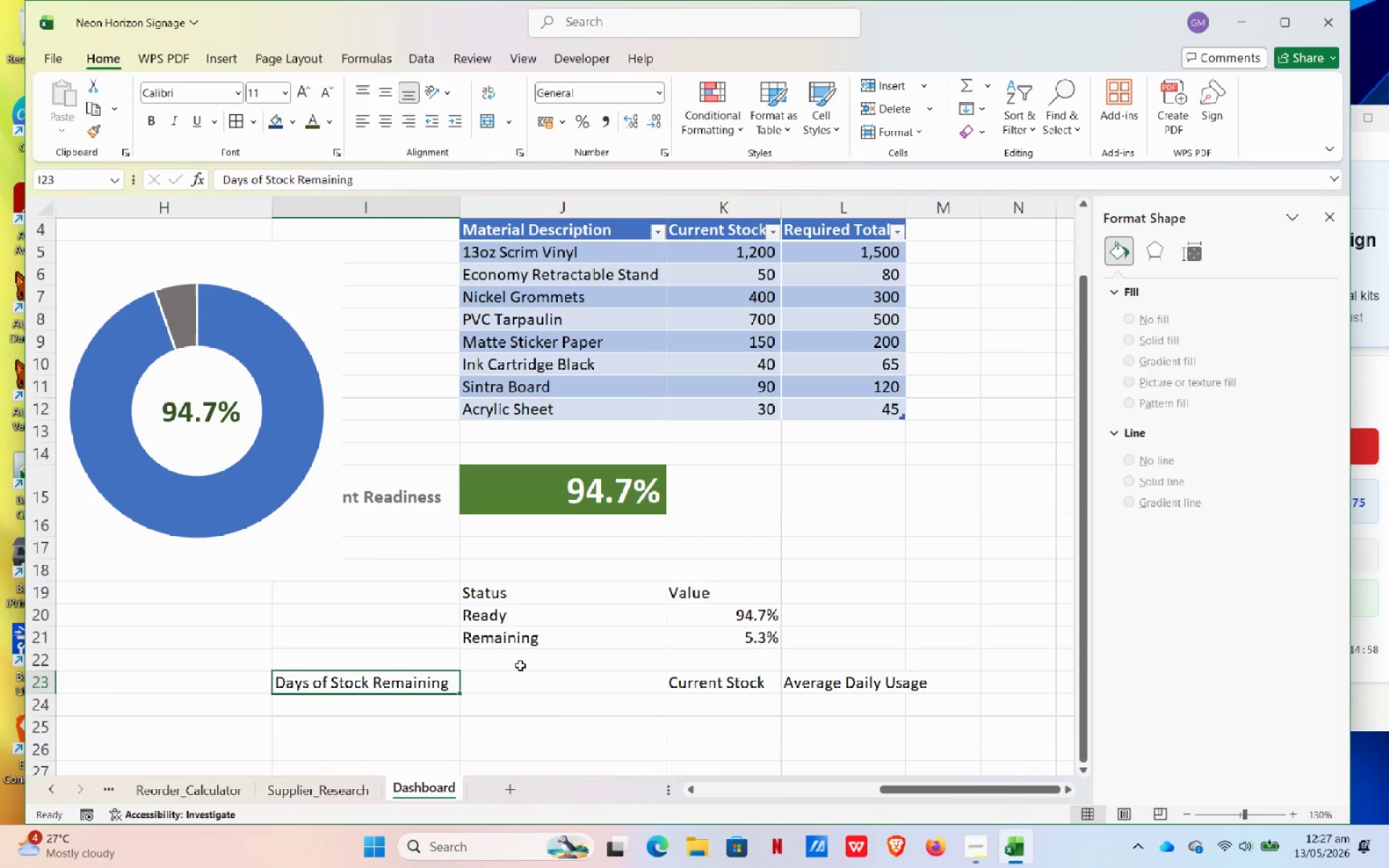 
left_click([520, 665])
 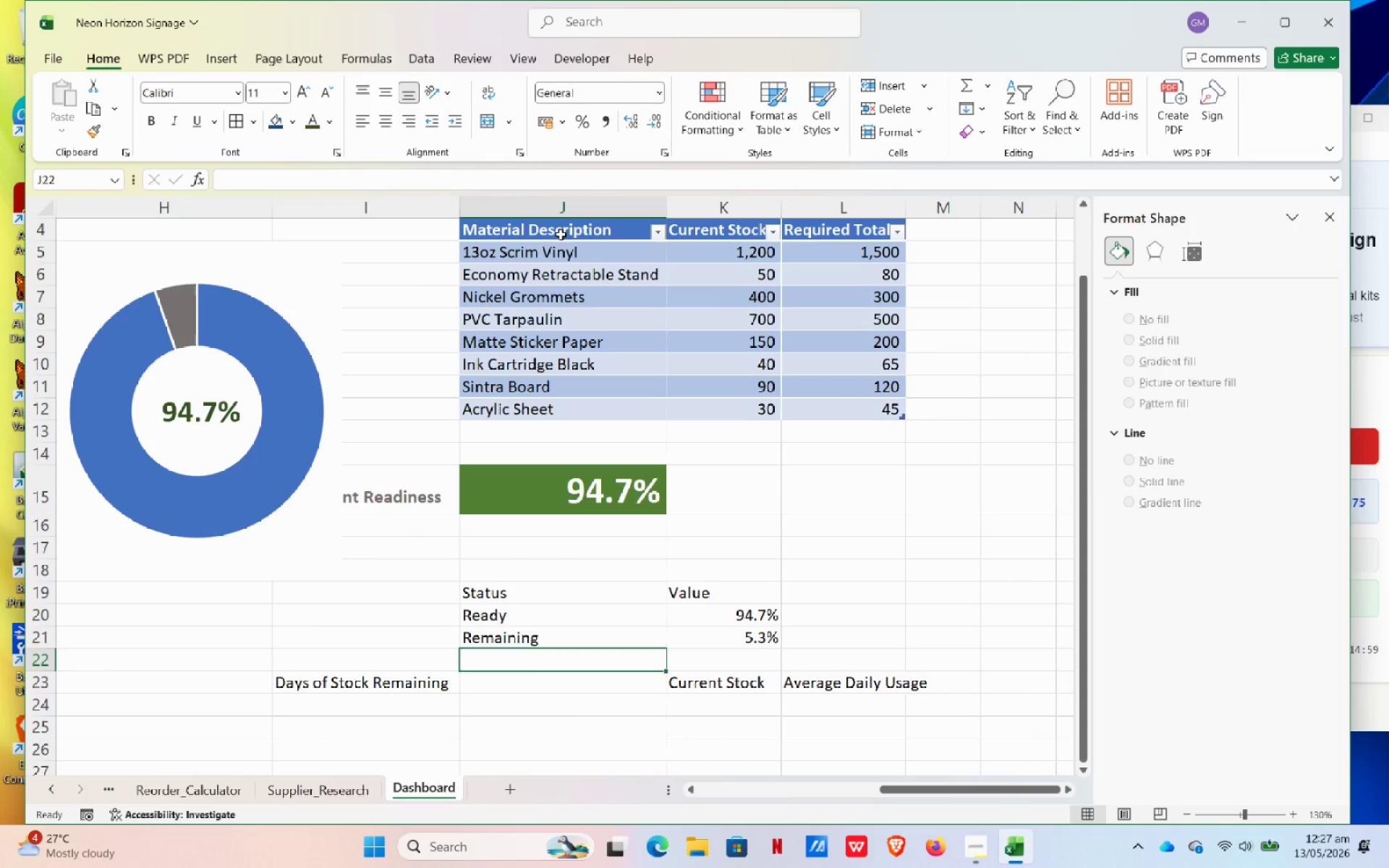 
left_click([561, 234])
 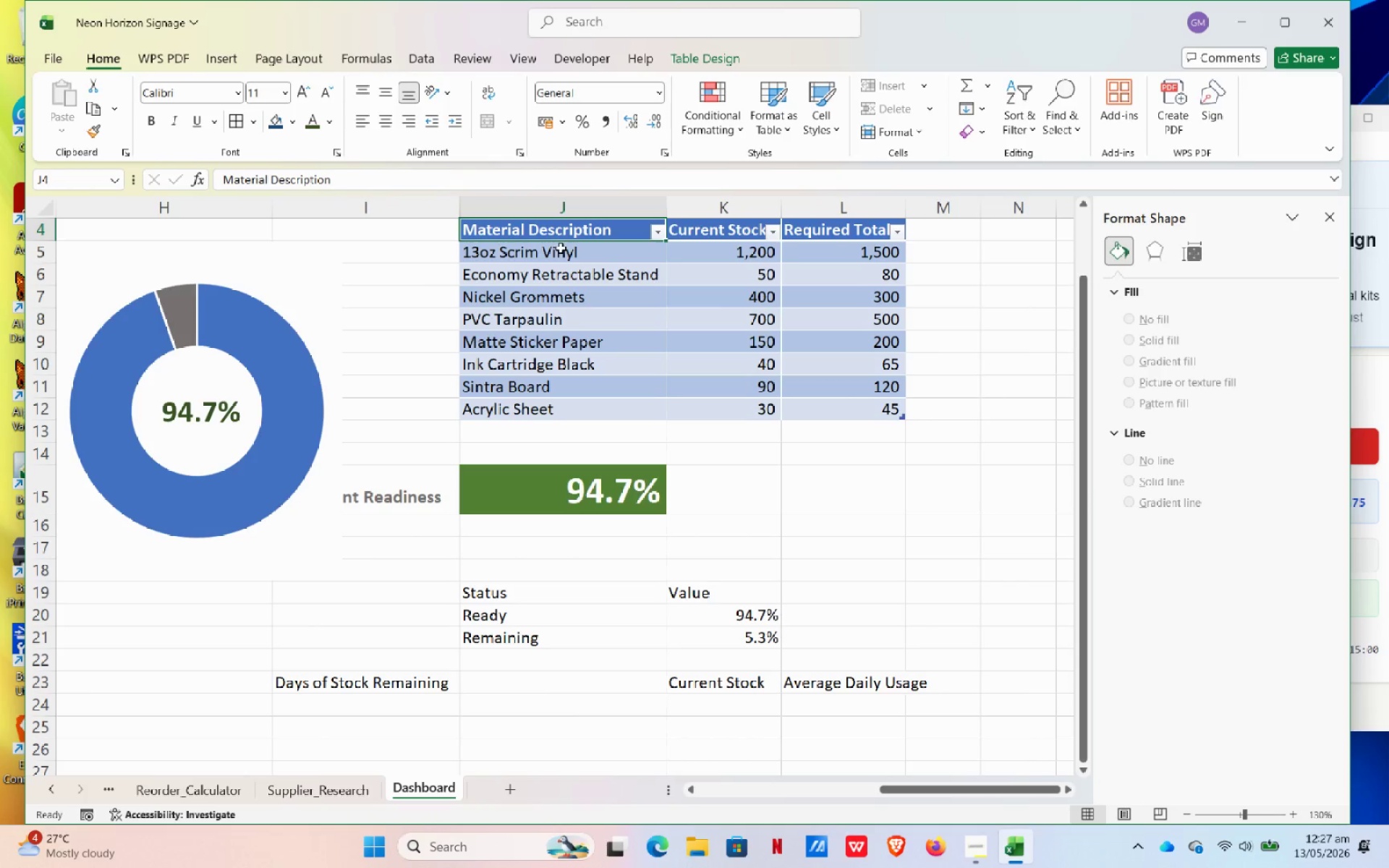 
left_click([561, 248])
 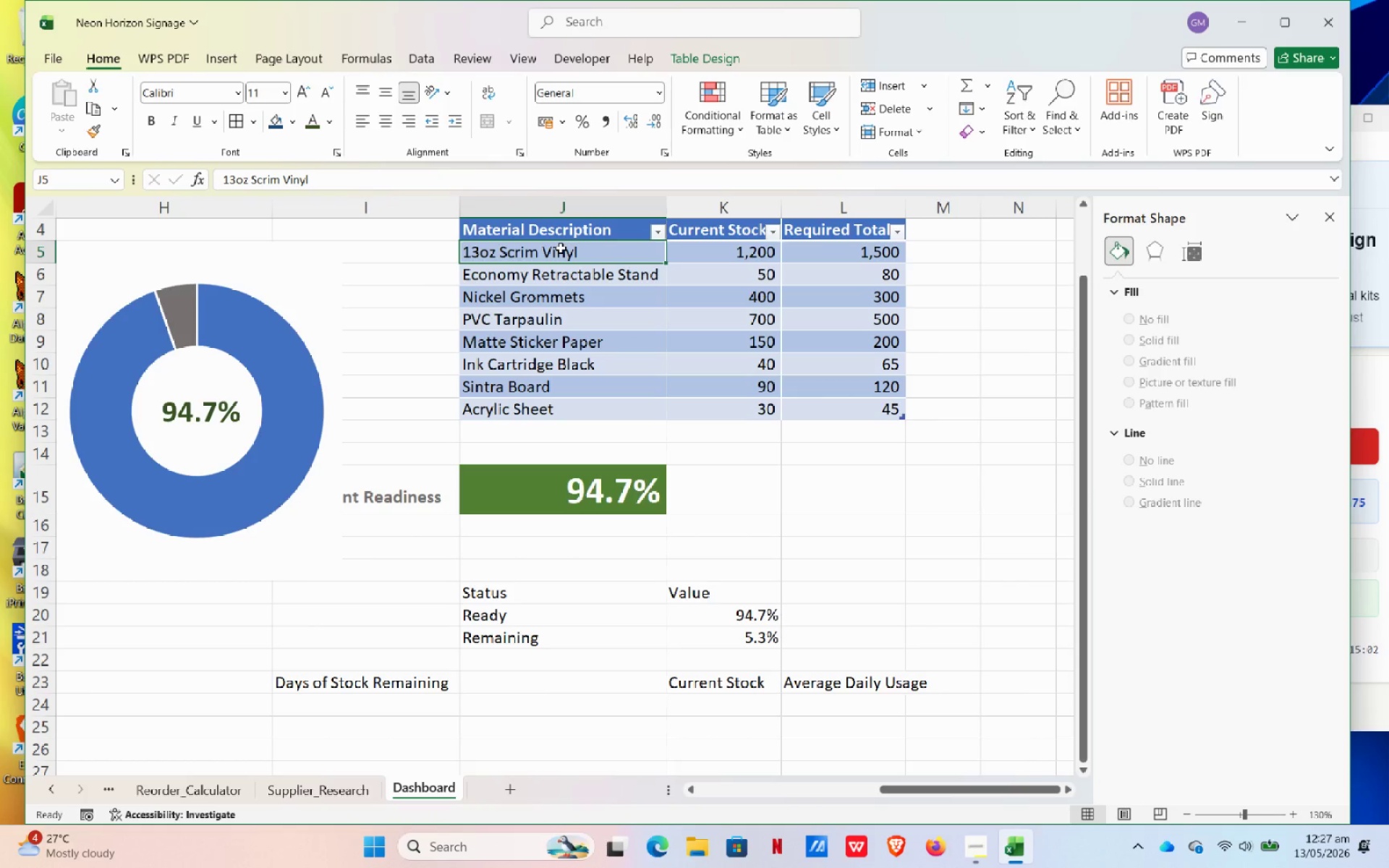 
right_click([561, 251])
 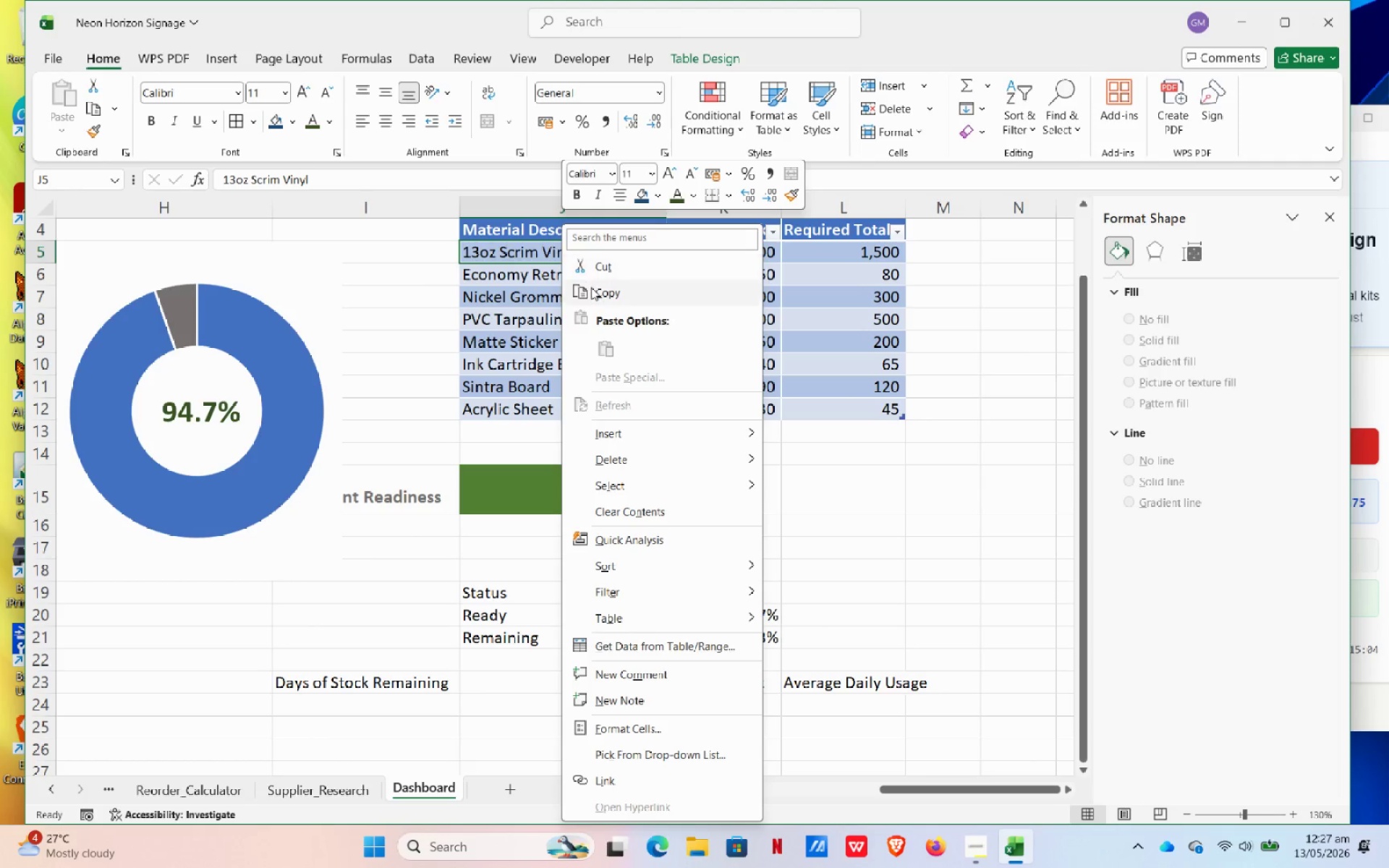 
left_click([591, 289])
 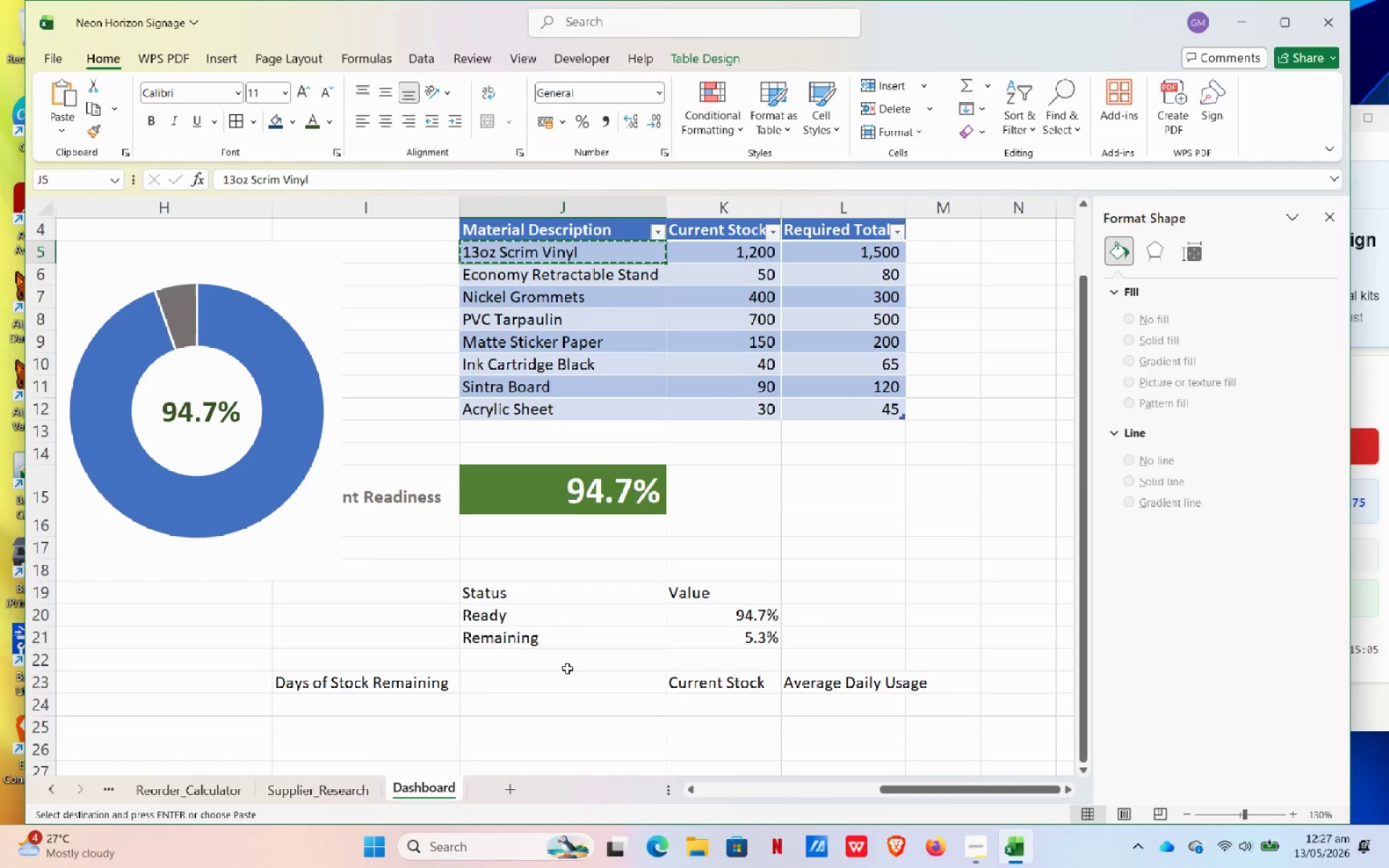 
left_click([565, 682])
 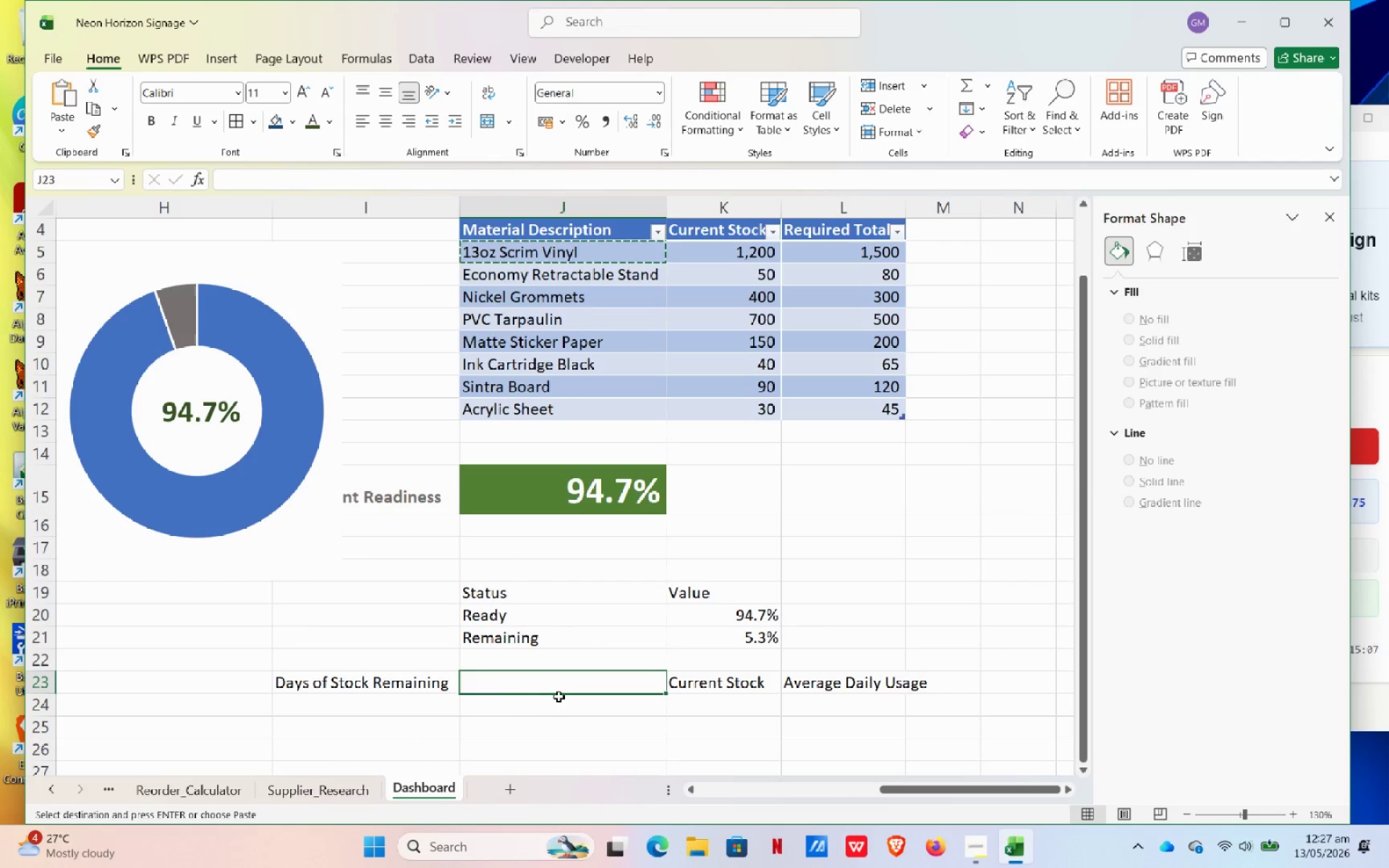 
left_click([562, 688])
 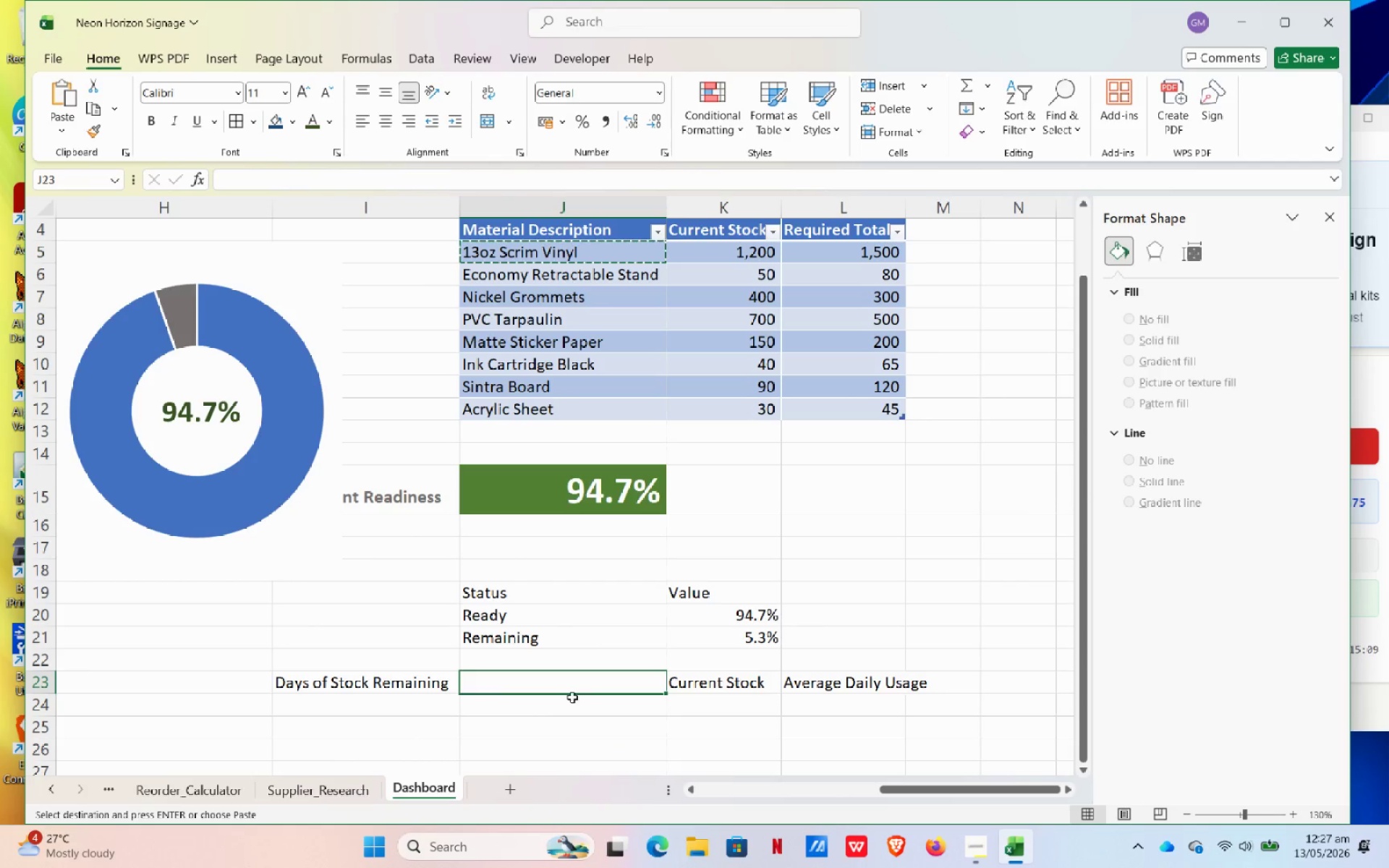 
left_click([574, 703])
 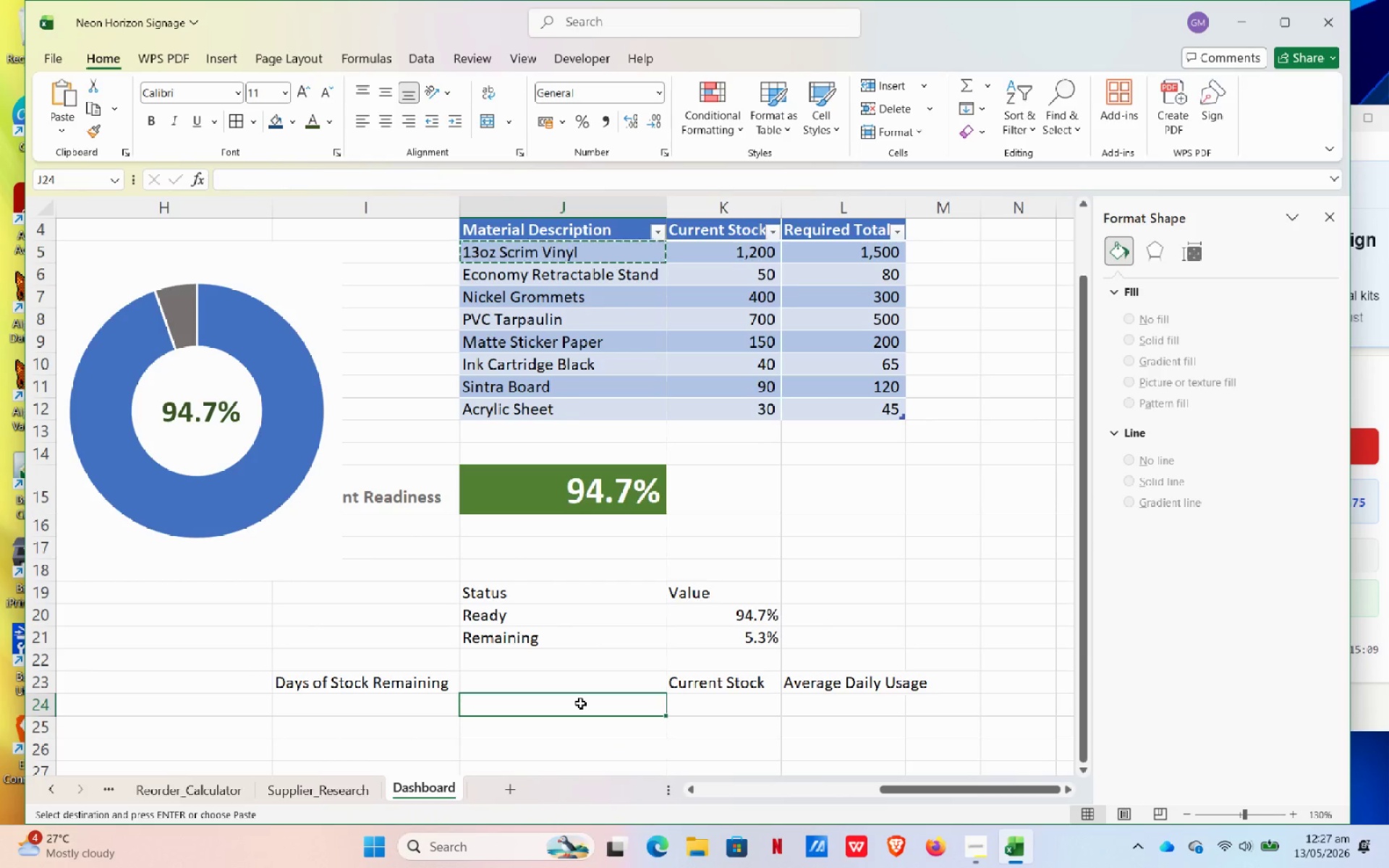 
right_click([580, 703])
 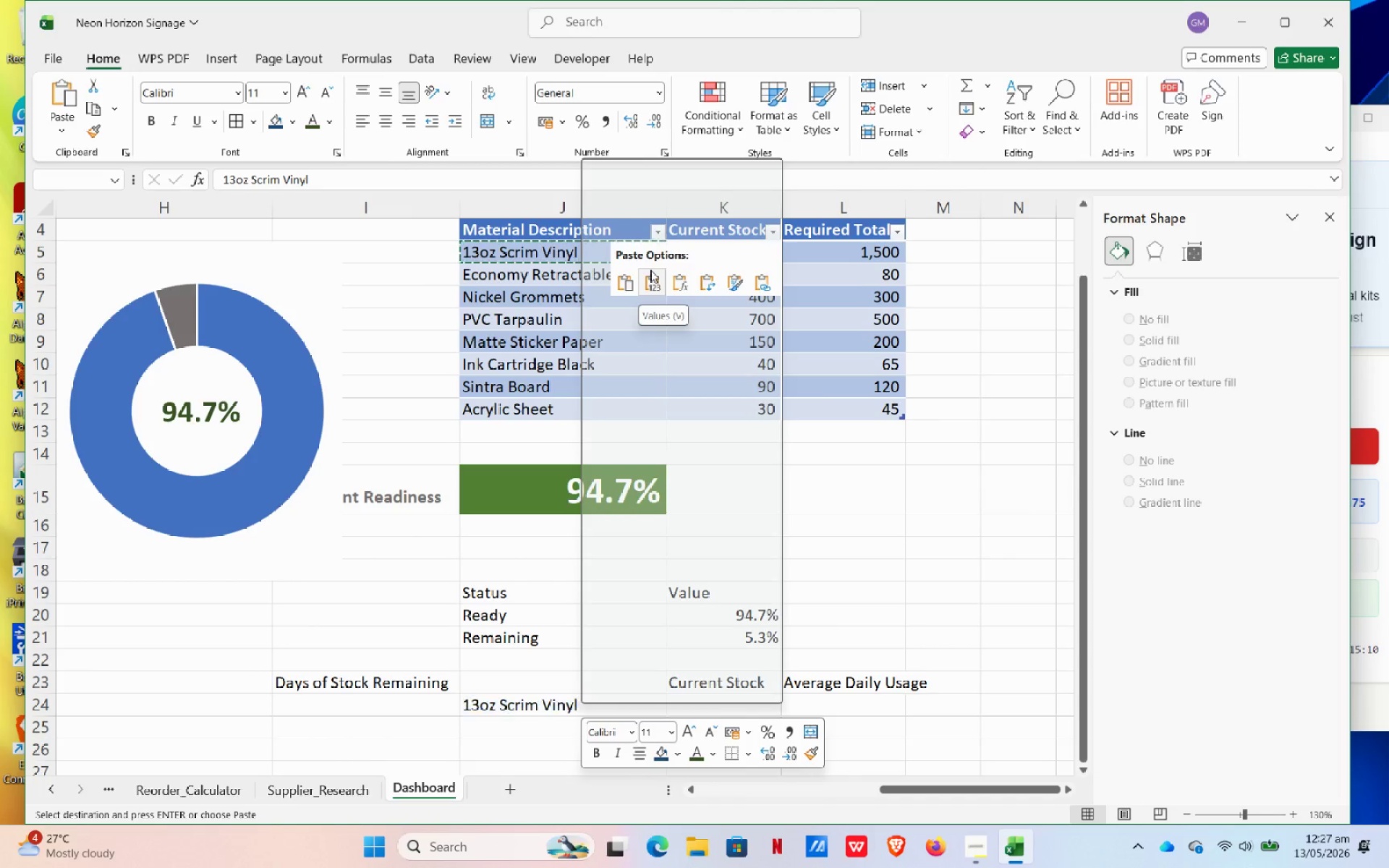 
left_click([652, 277])
 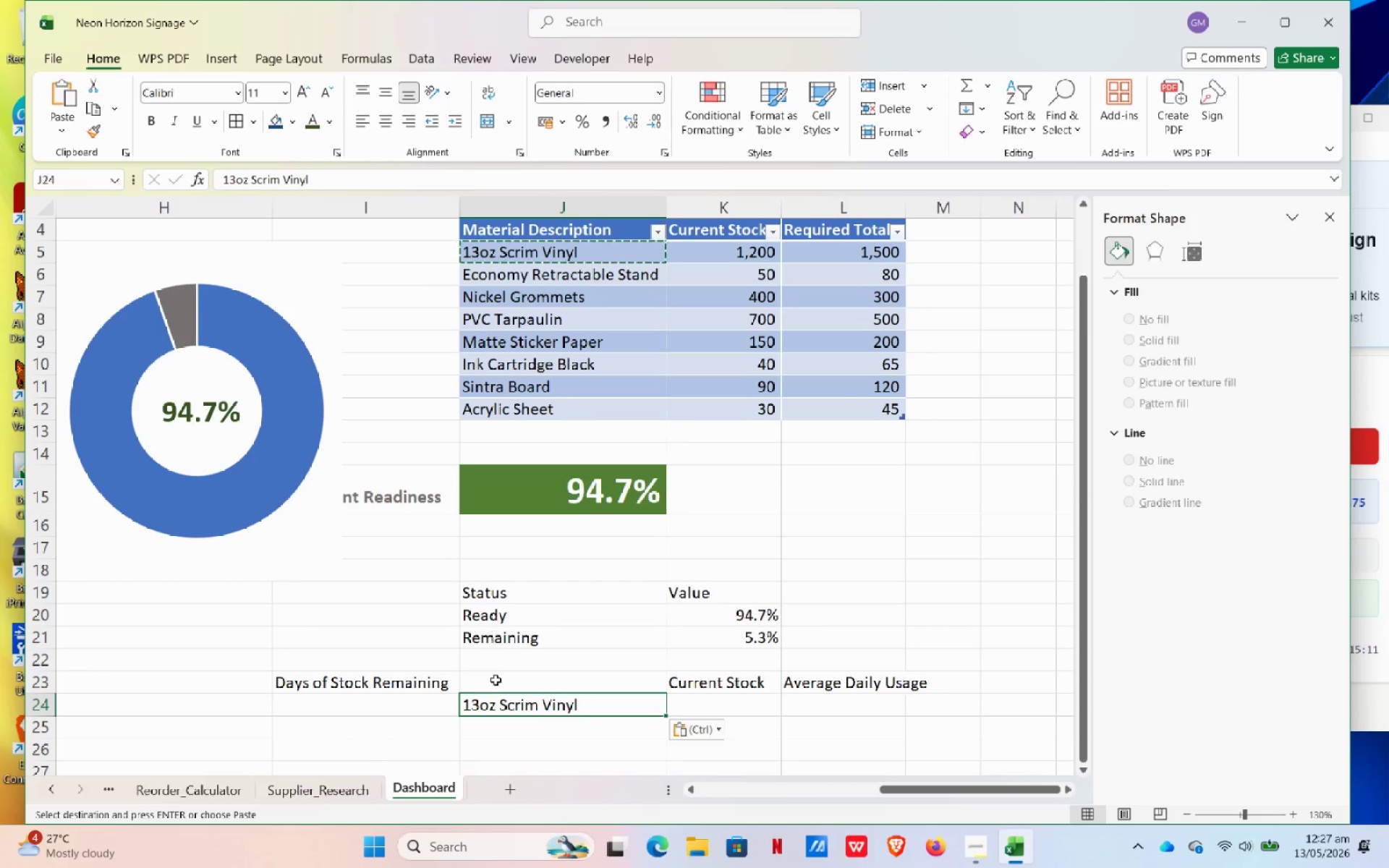 
left_click([501, 677])
 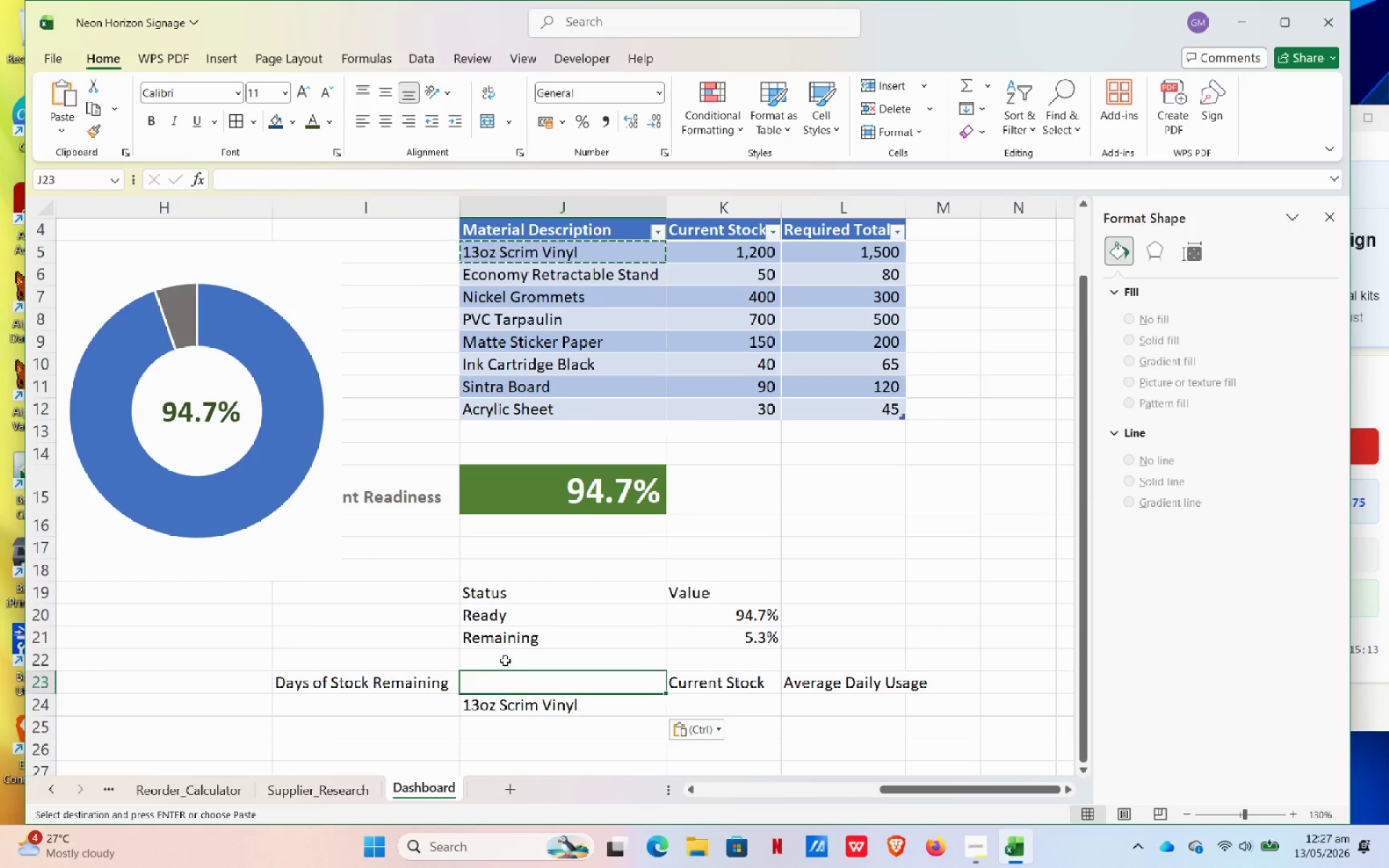 
hold_key(key=ControlLeft, duration=0.66)
 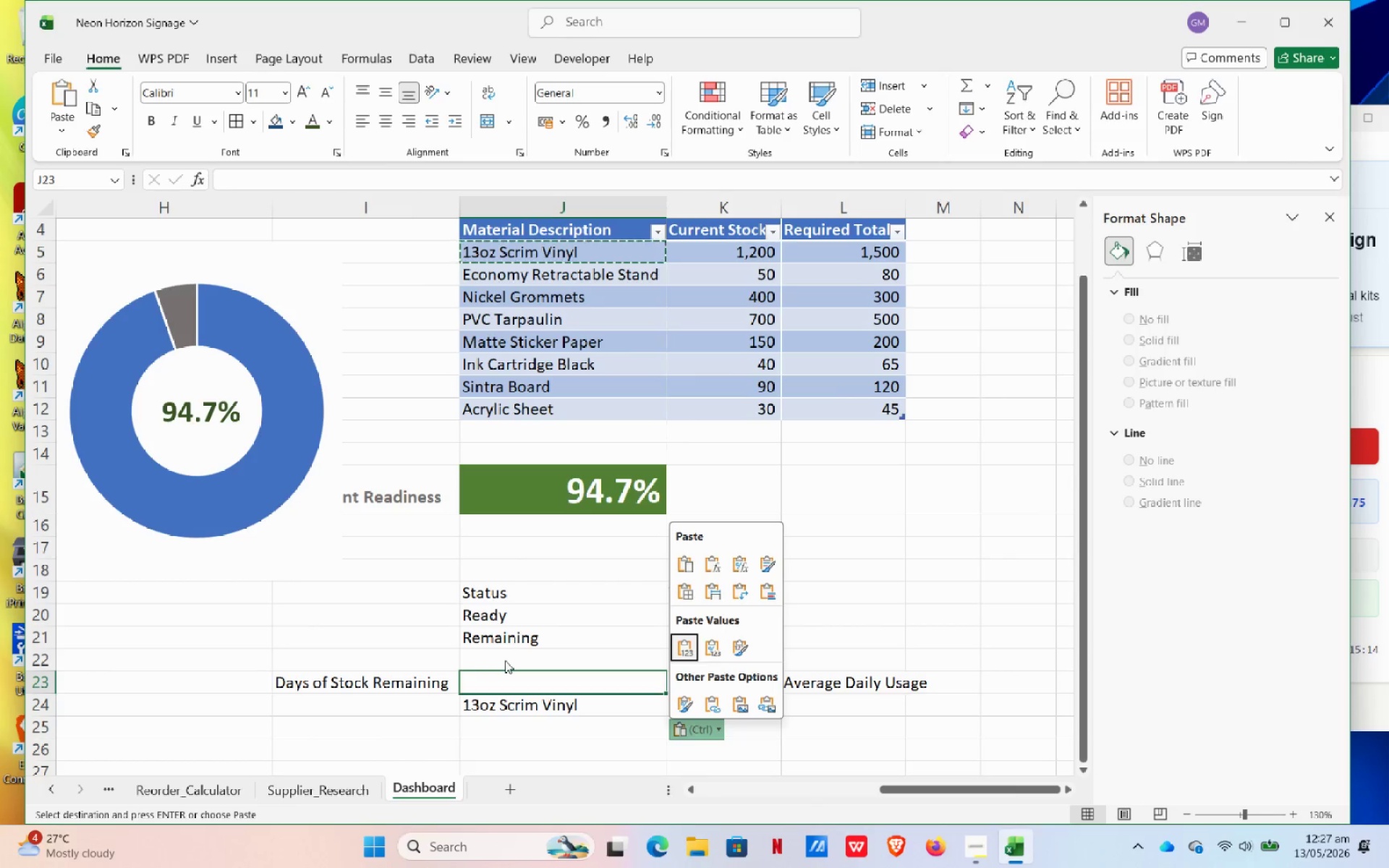 
key(M)
 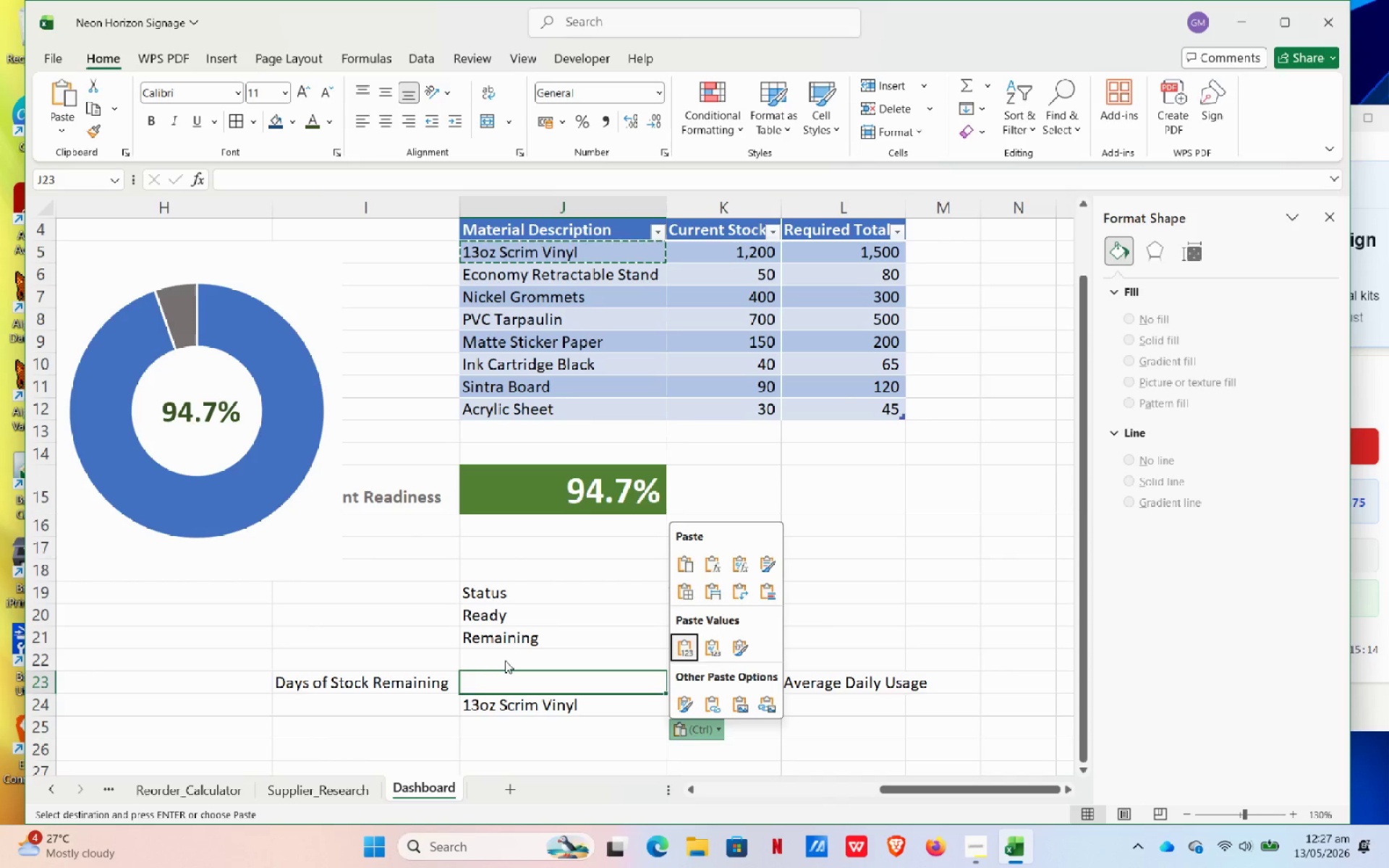 
key(Shift+ShiftLeft)
 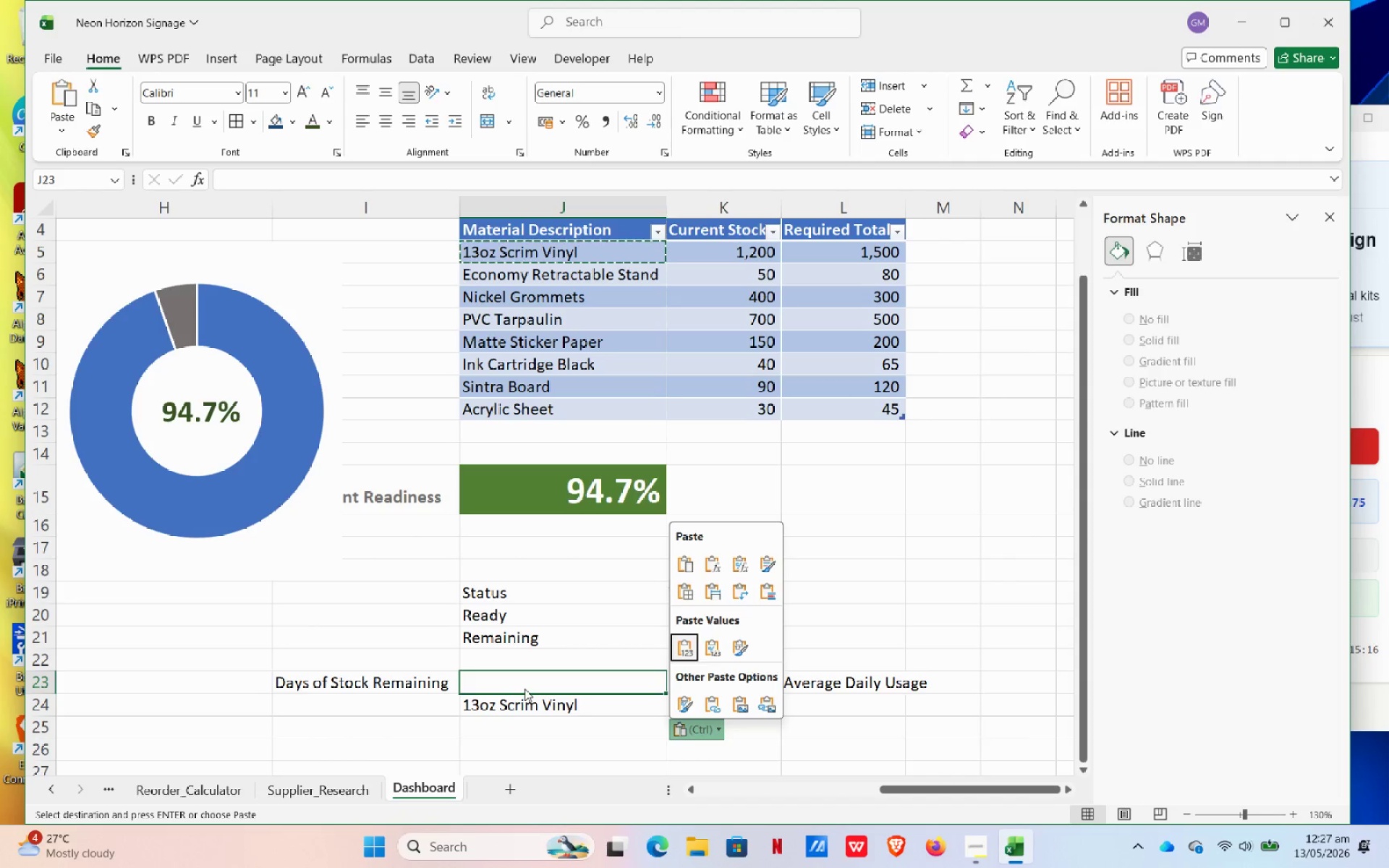 
left_click([540, 678])
 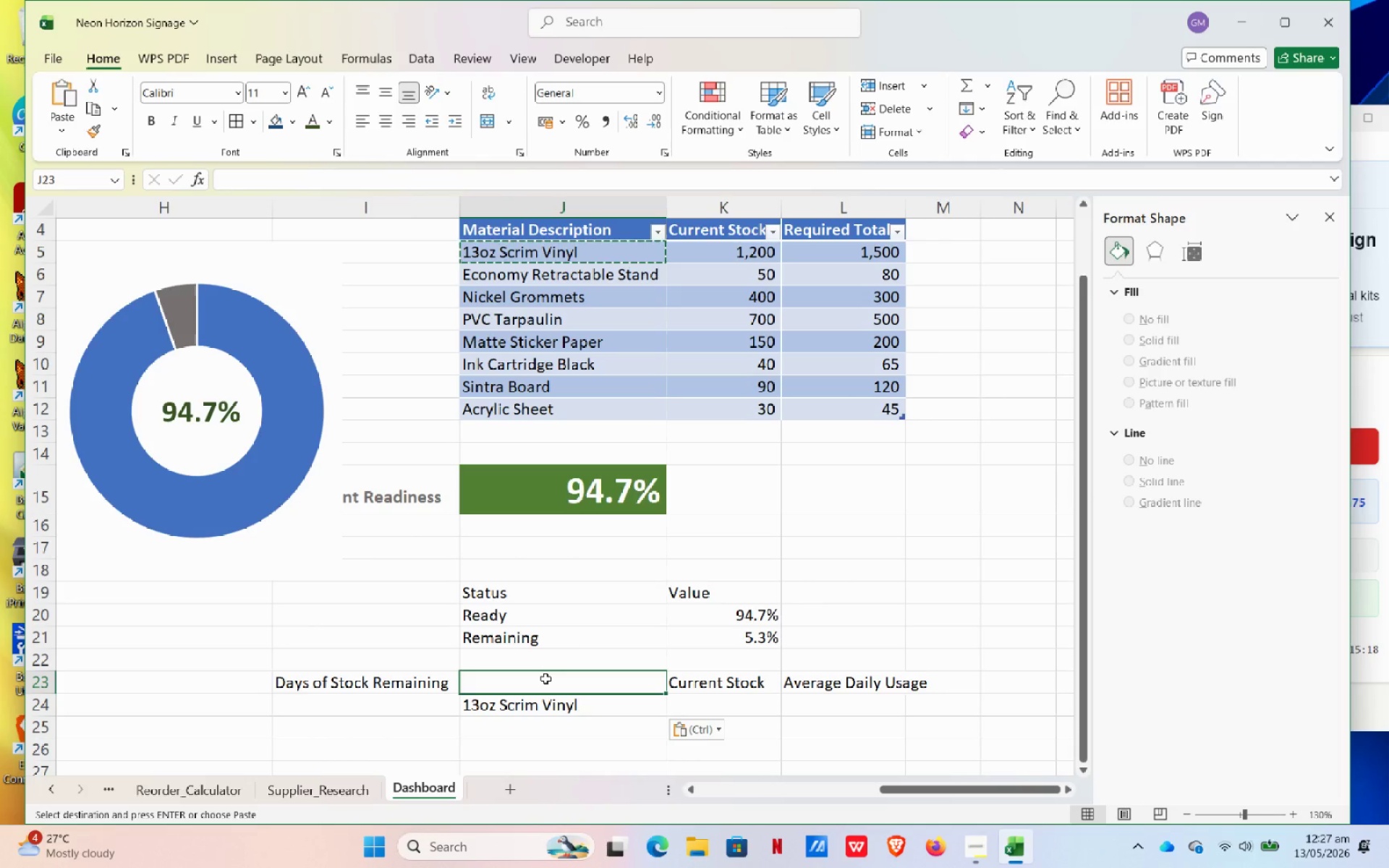 
type(Material)
 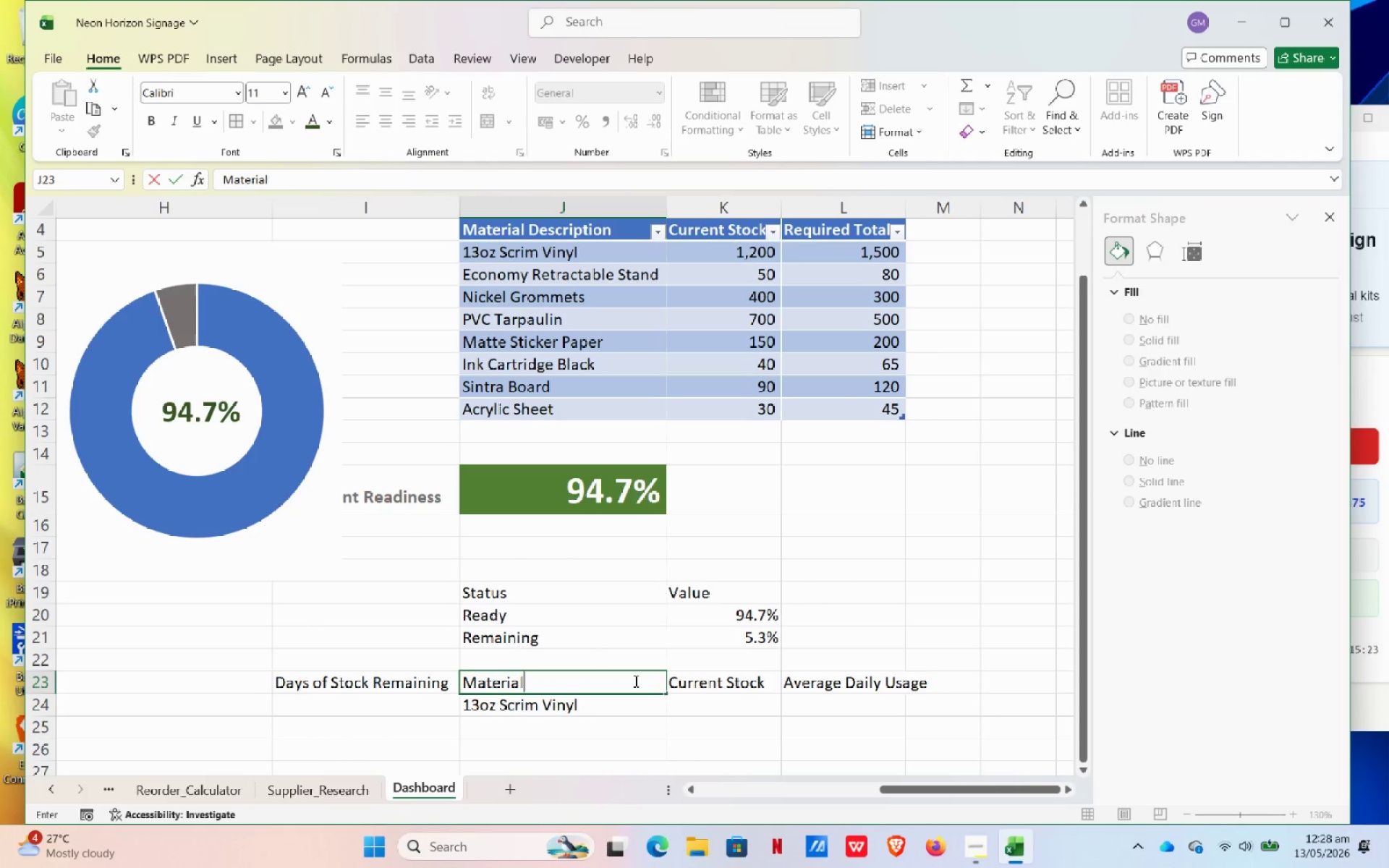 
left_click([713, 715])
 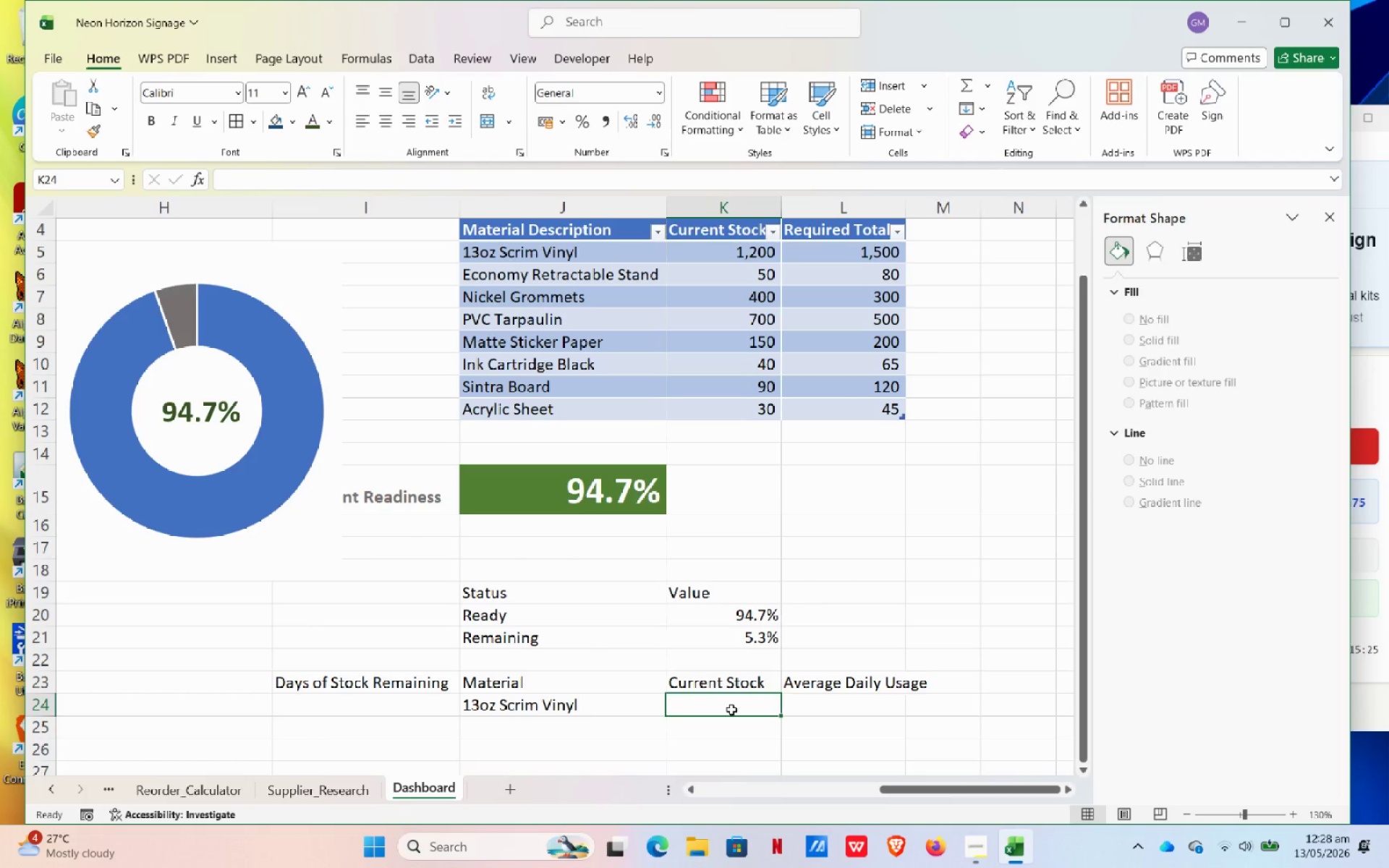 
key(Numpad1)
 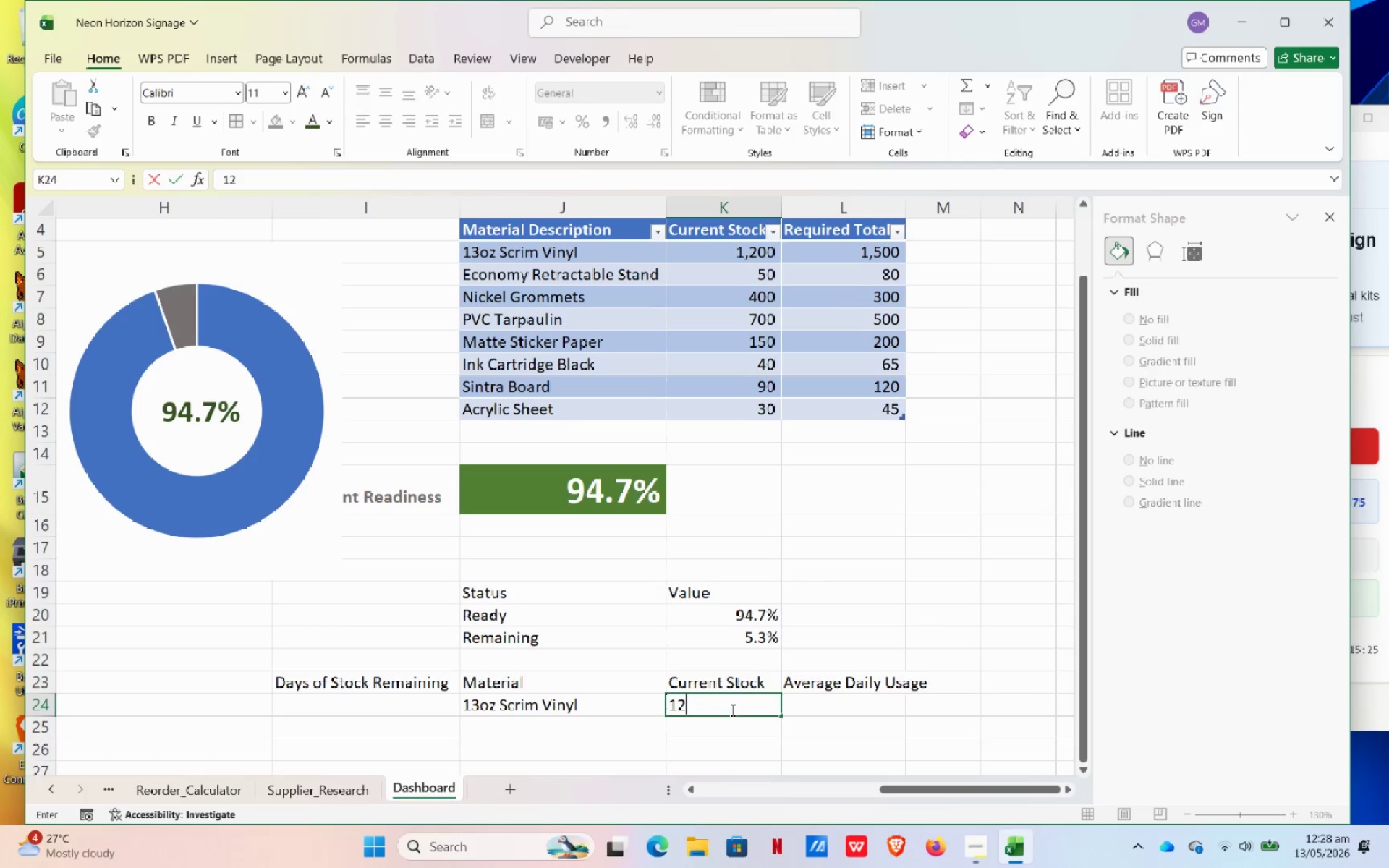 
key(Numpad2)
 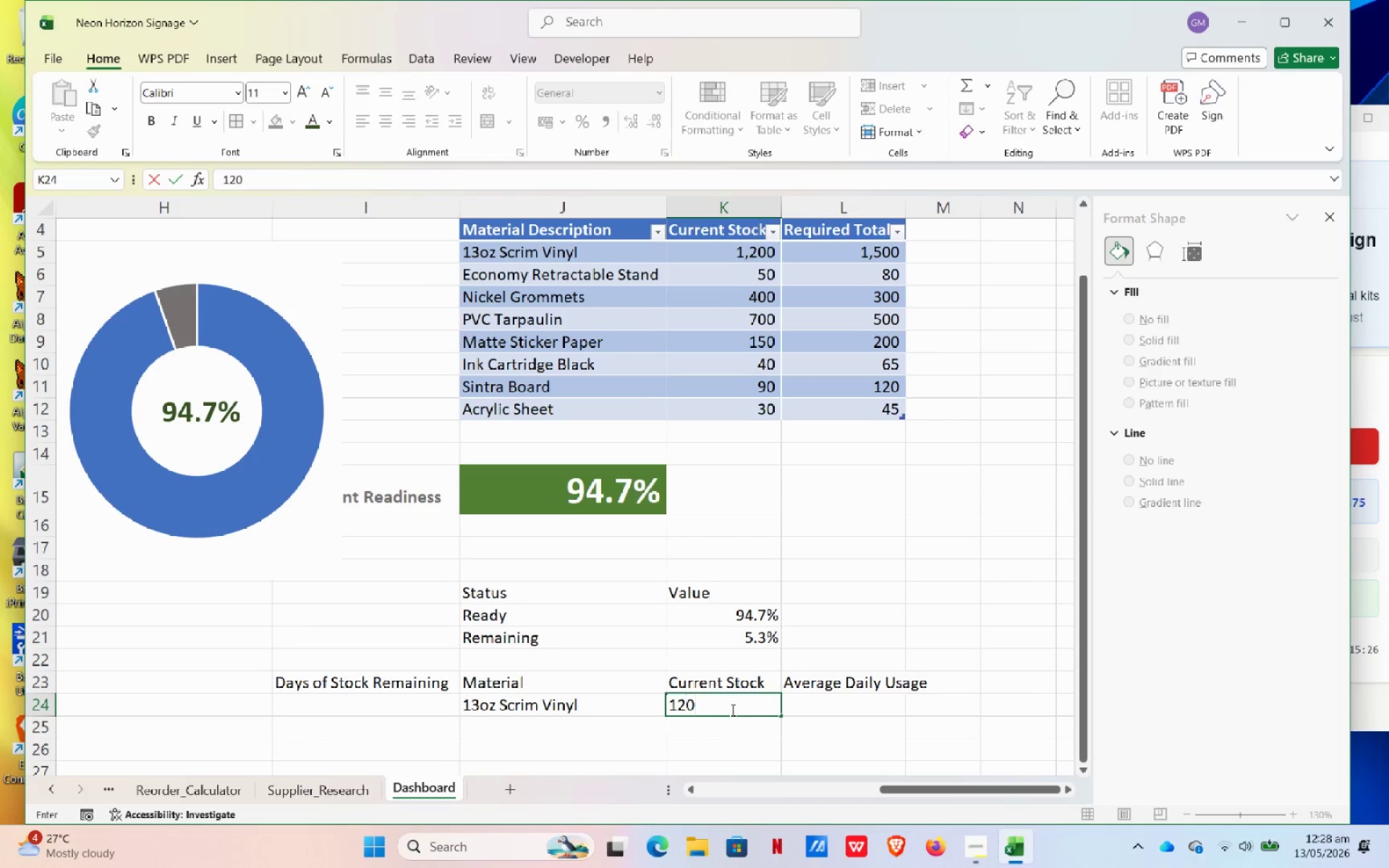 
key(Numpad0)
 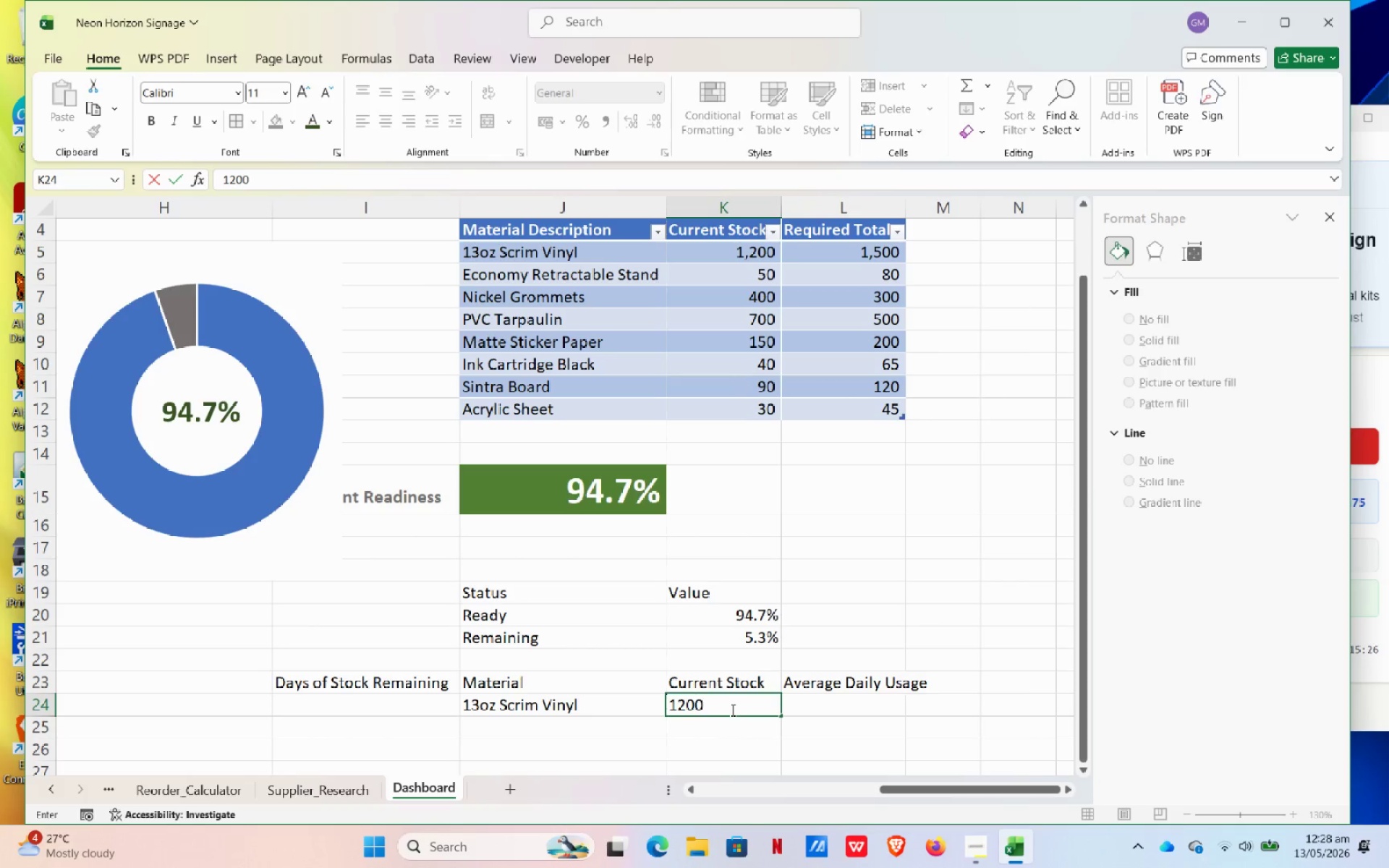 
key(Numpad0)
 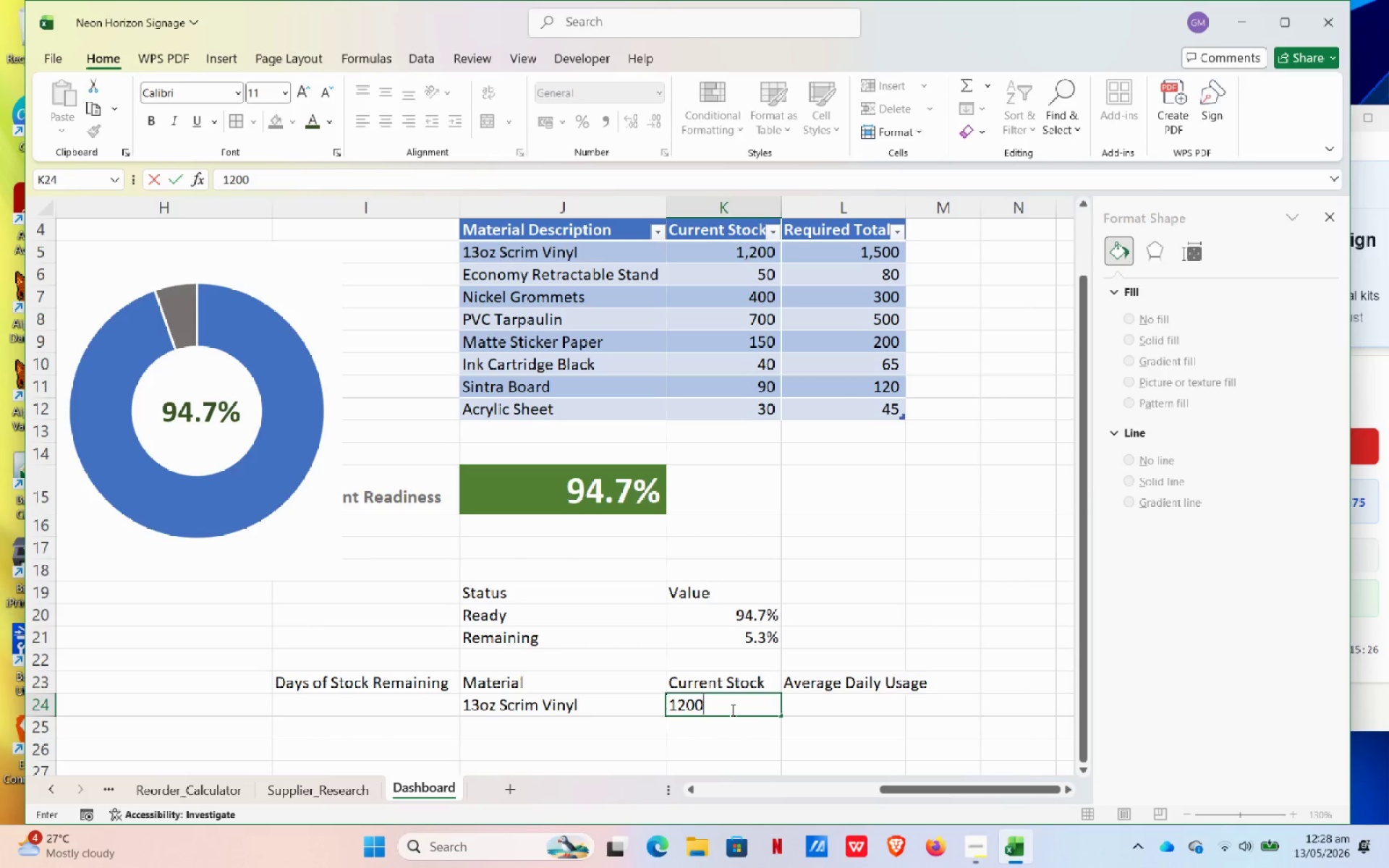 
key(Tab)
 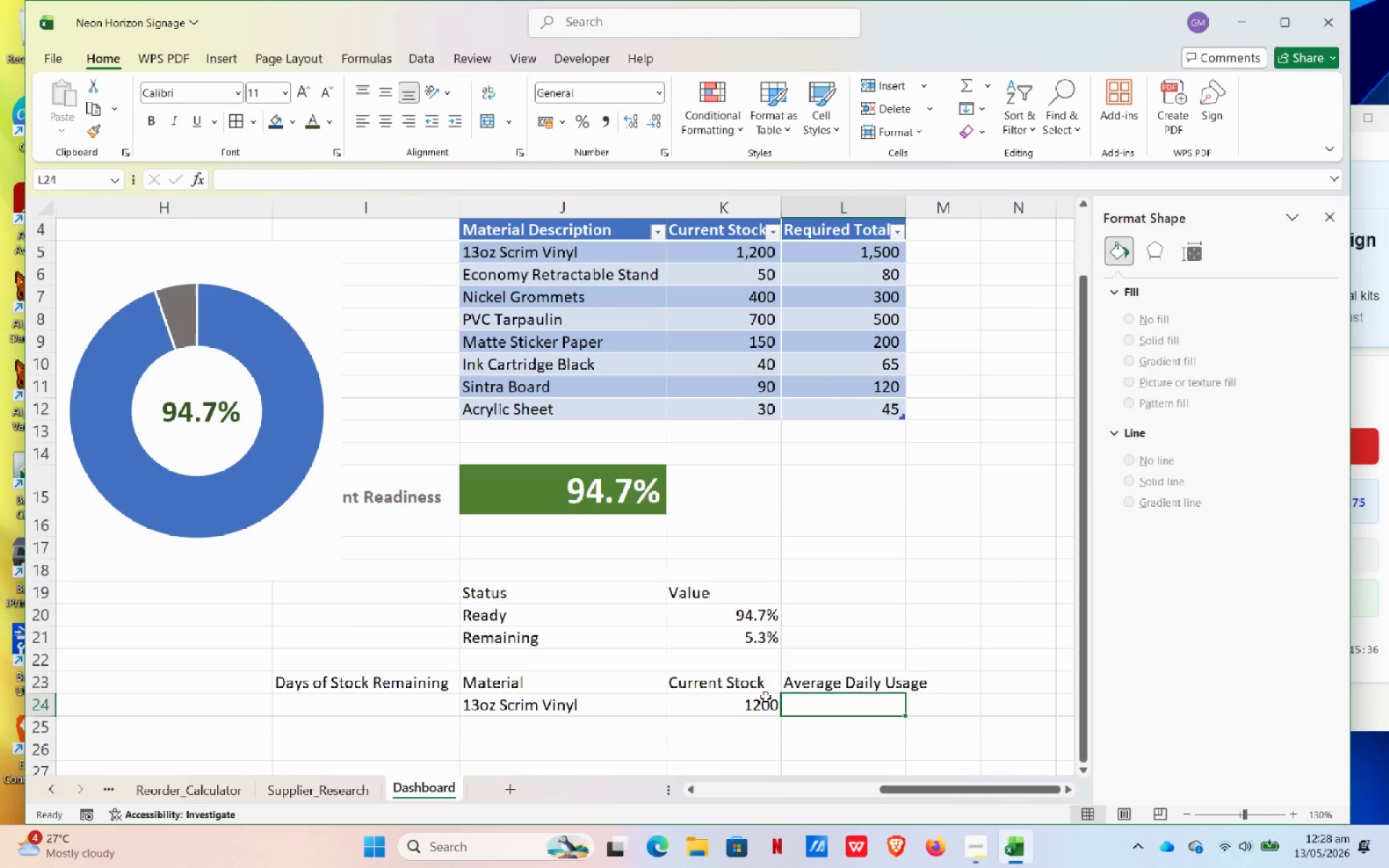 
wait(14.95)
 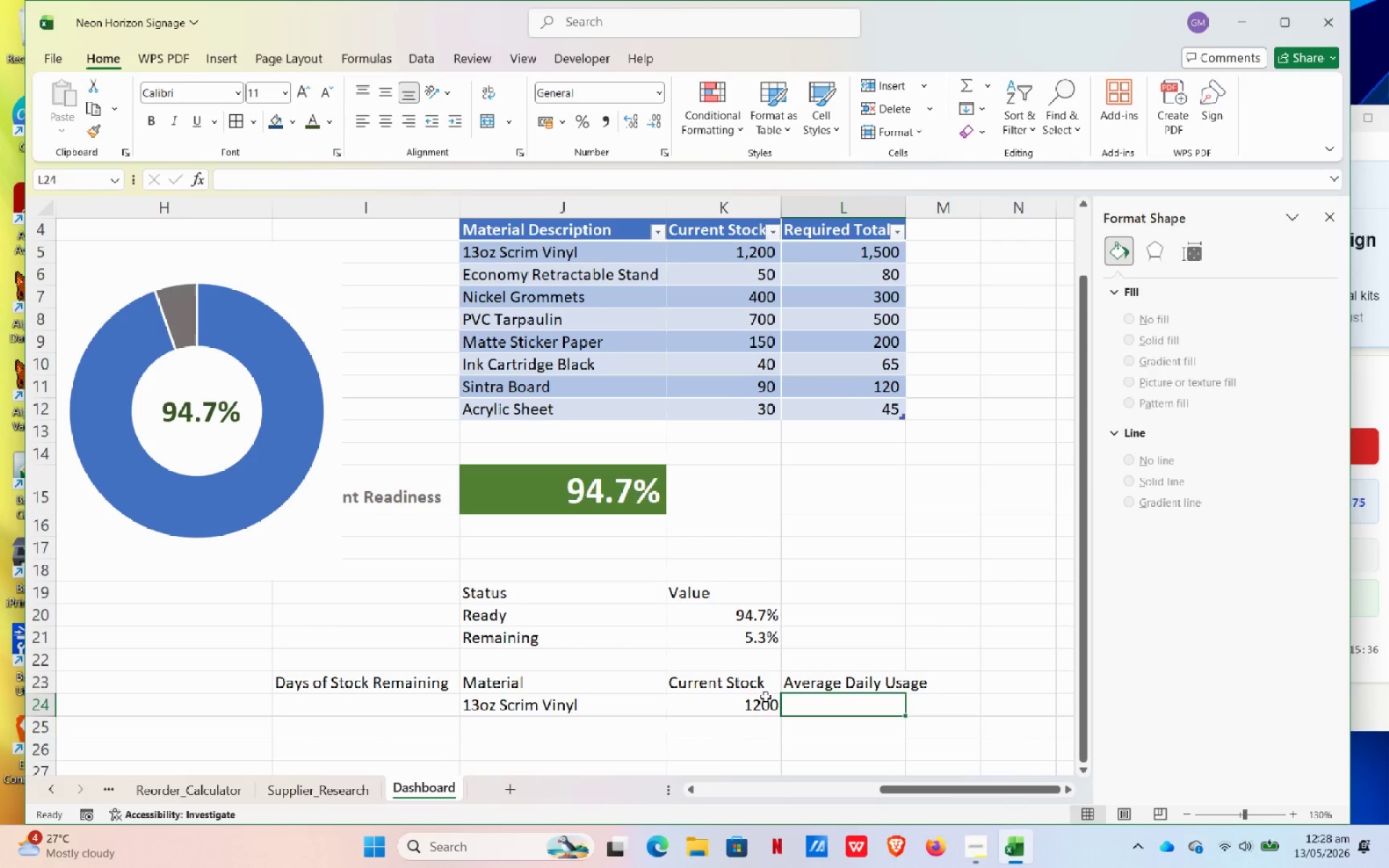 
double_click([44, 786])
 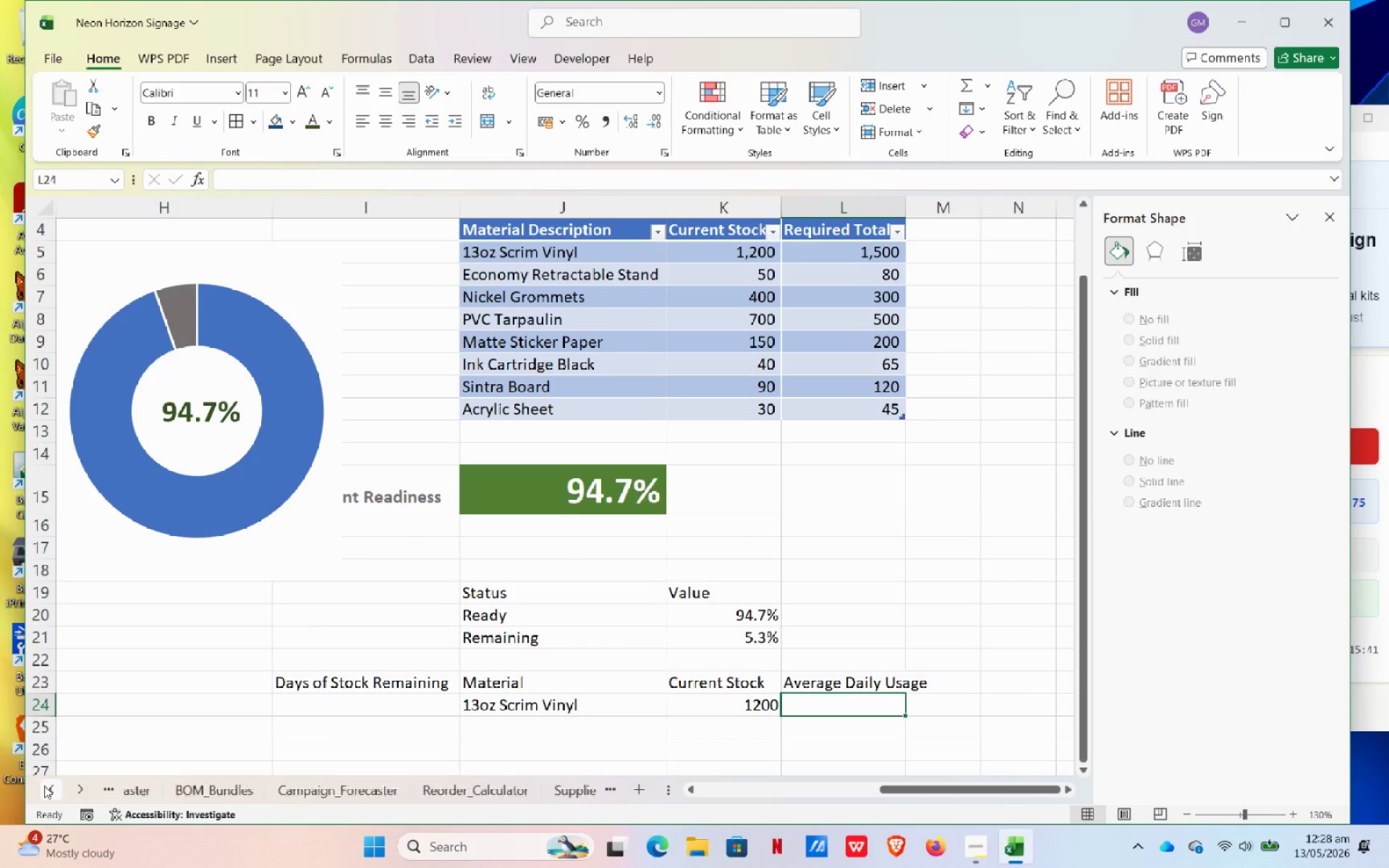 
triple_click([44, 786])
 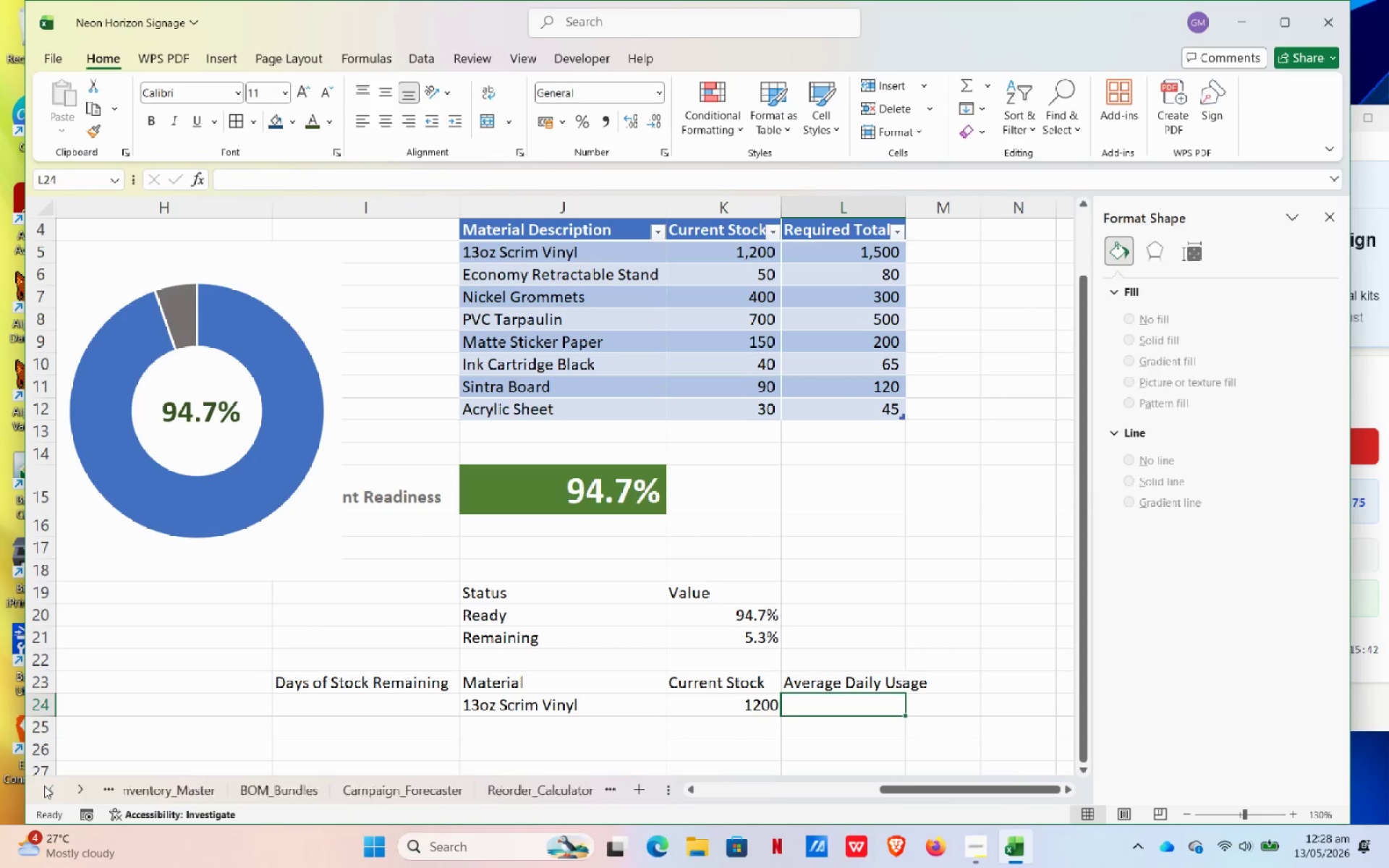 
triple_click([44, 786])
 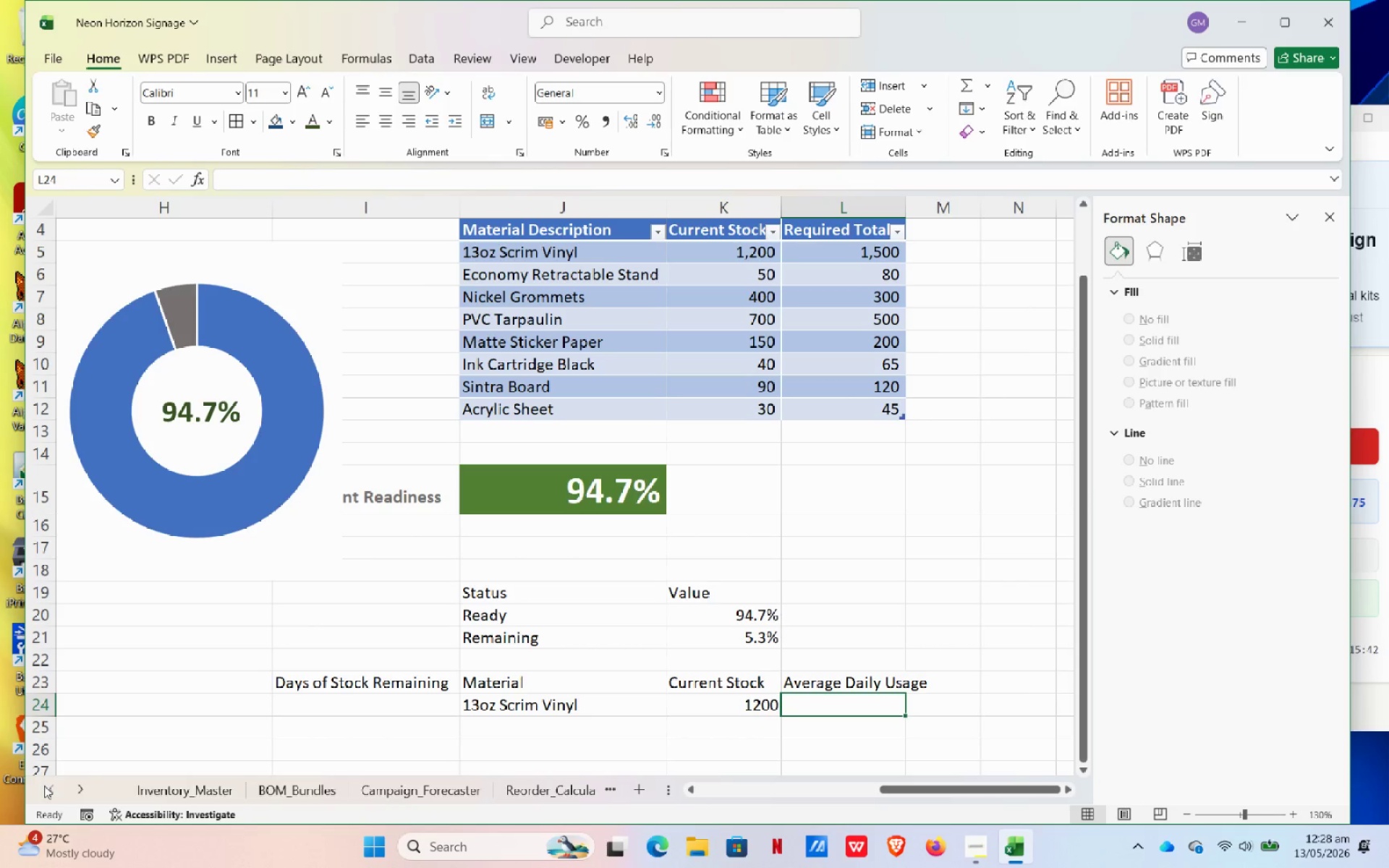 
triple_click([44, 786])
 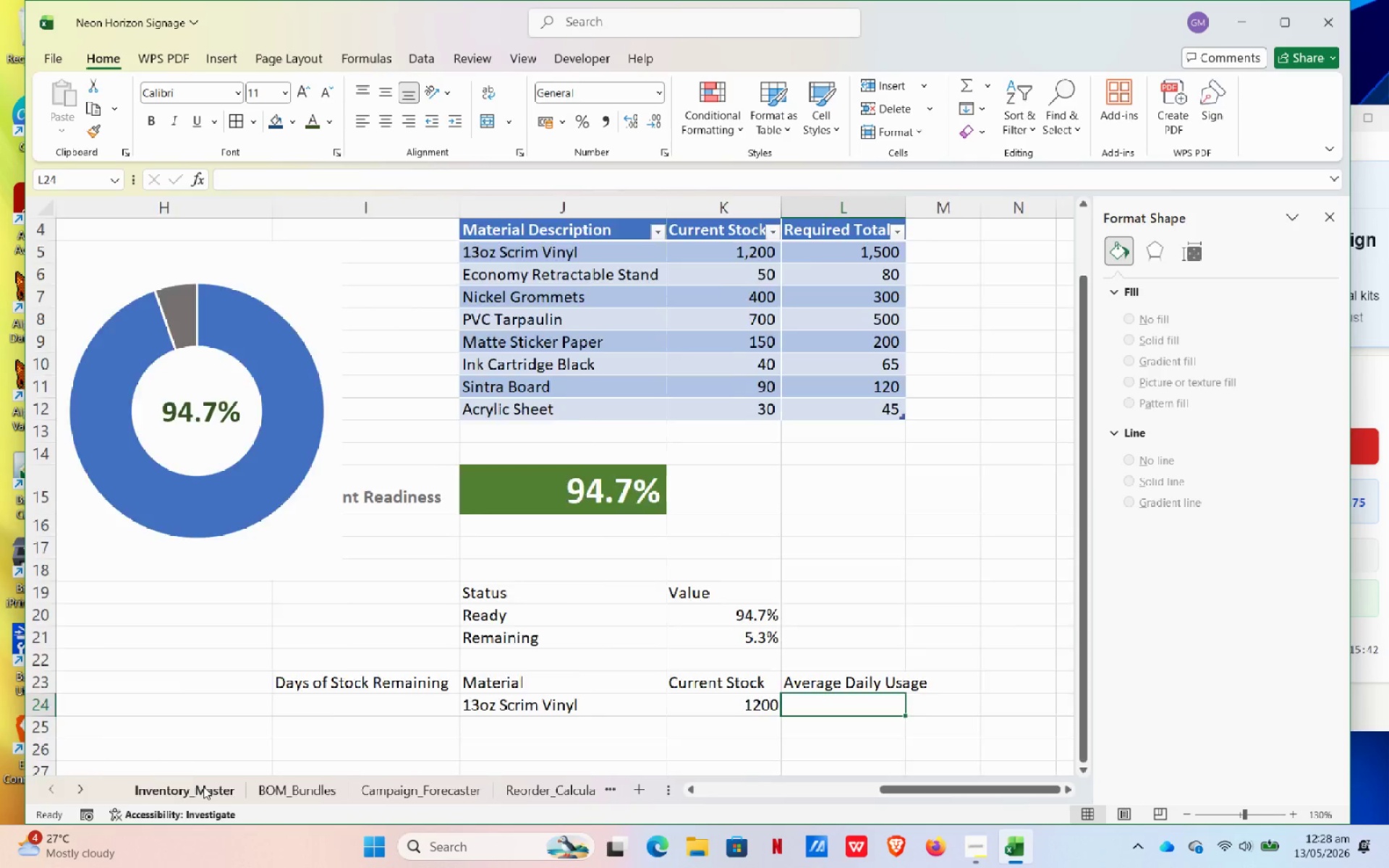 
triple_click([203, 786])
 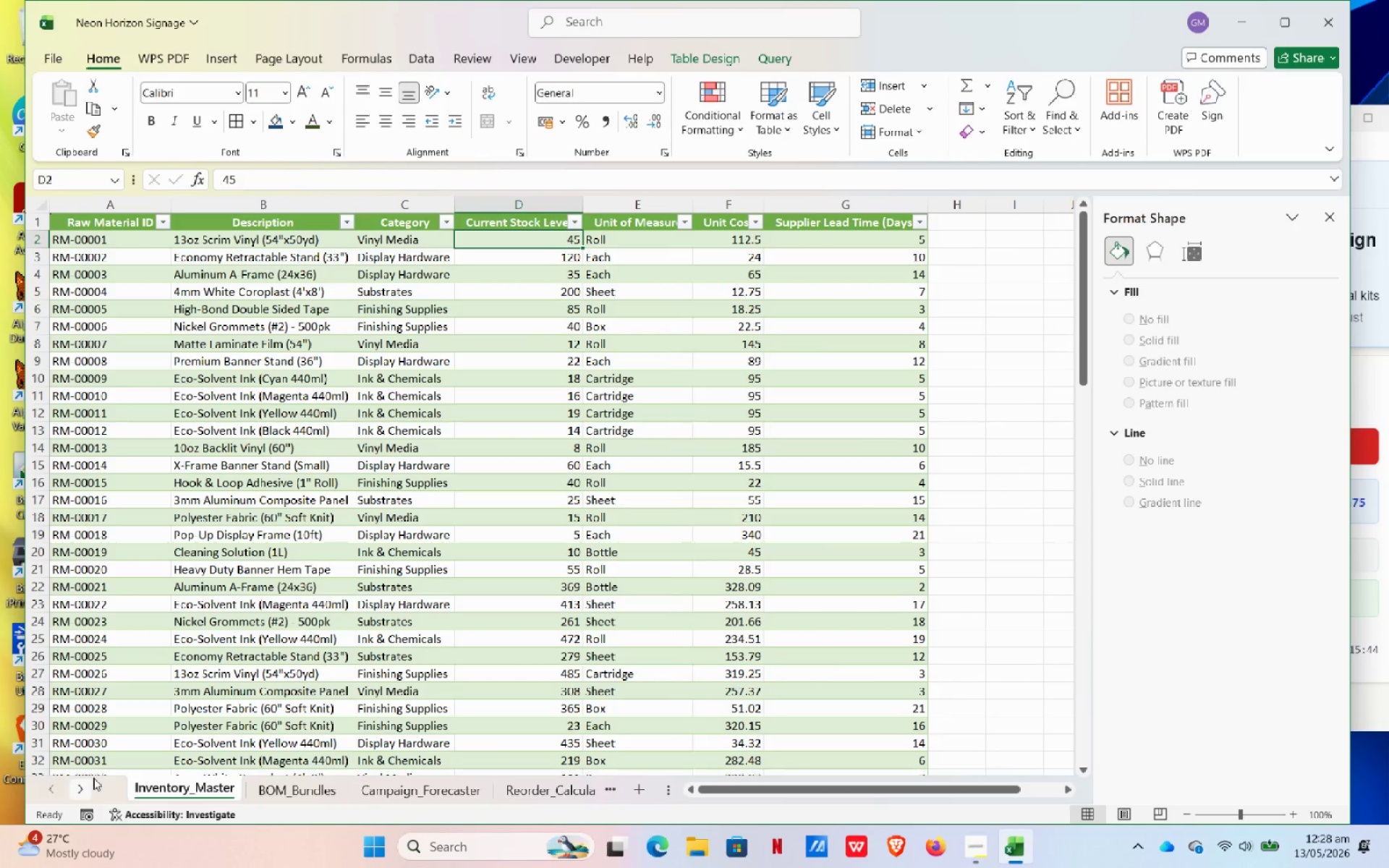 
double_click([91, 782])
 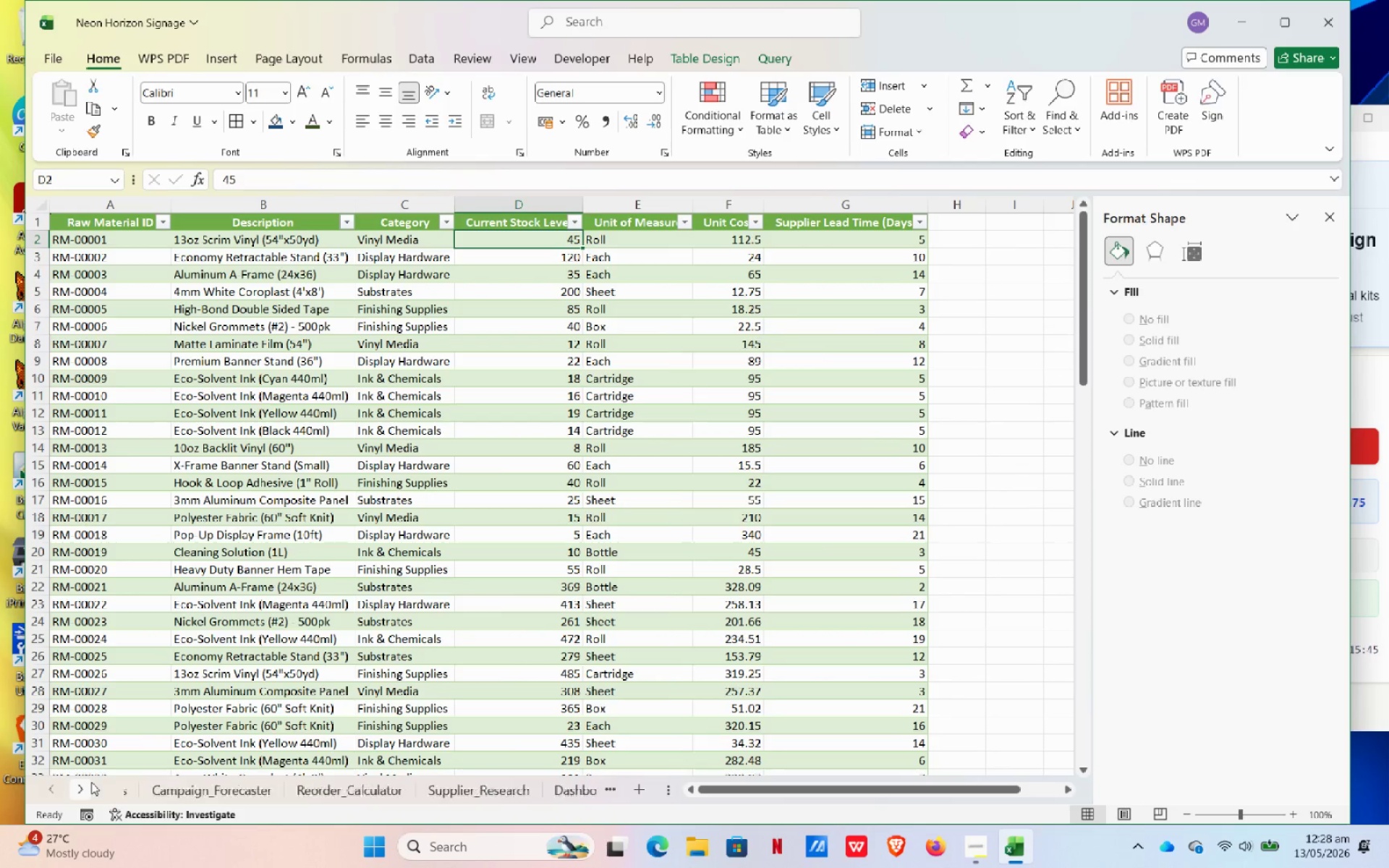 
triple_click([91, 782])
 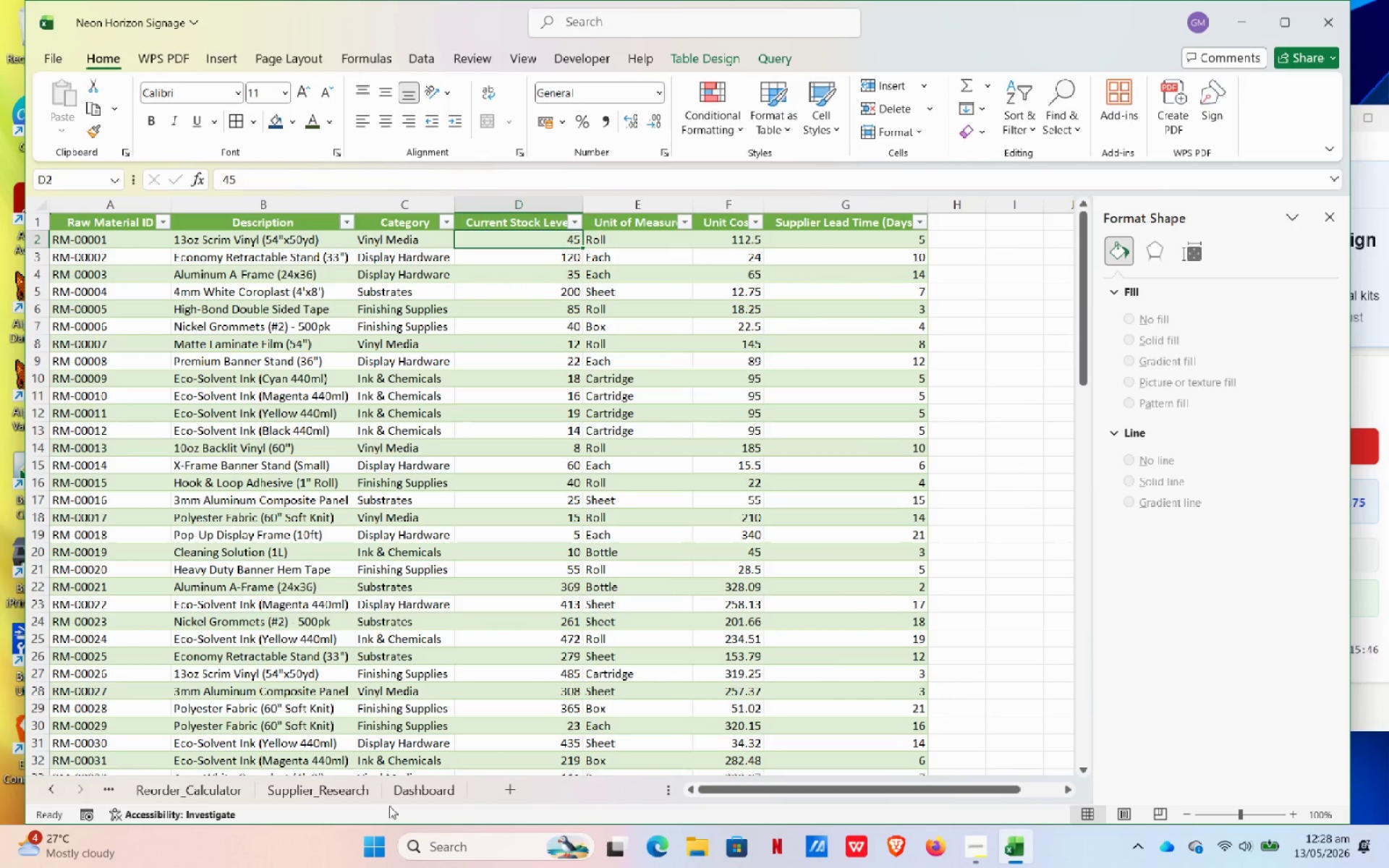 
left_click([407, 799])
 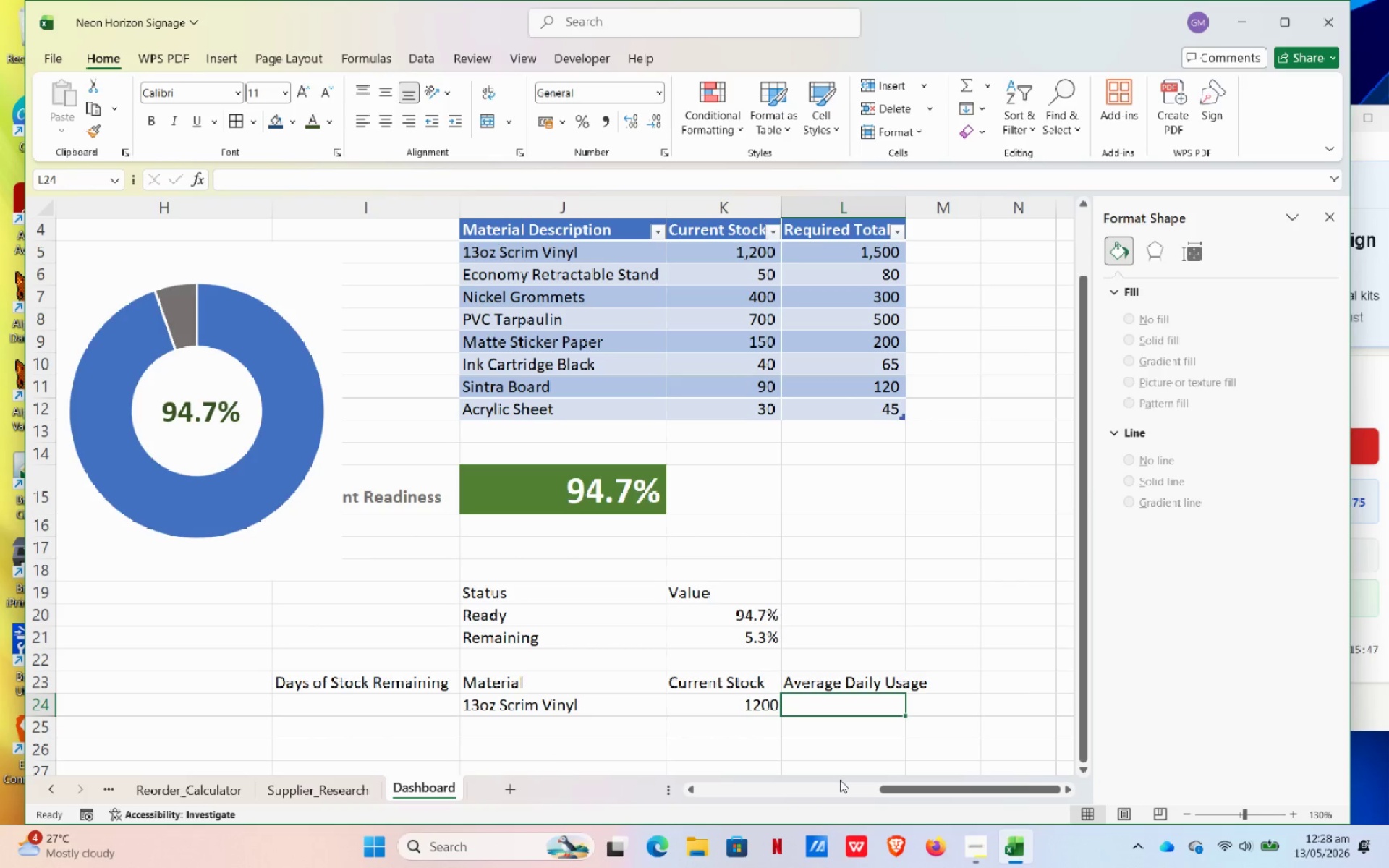 
key(Numpad4)
 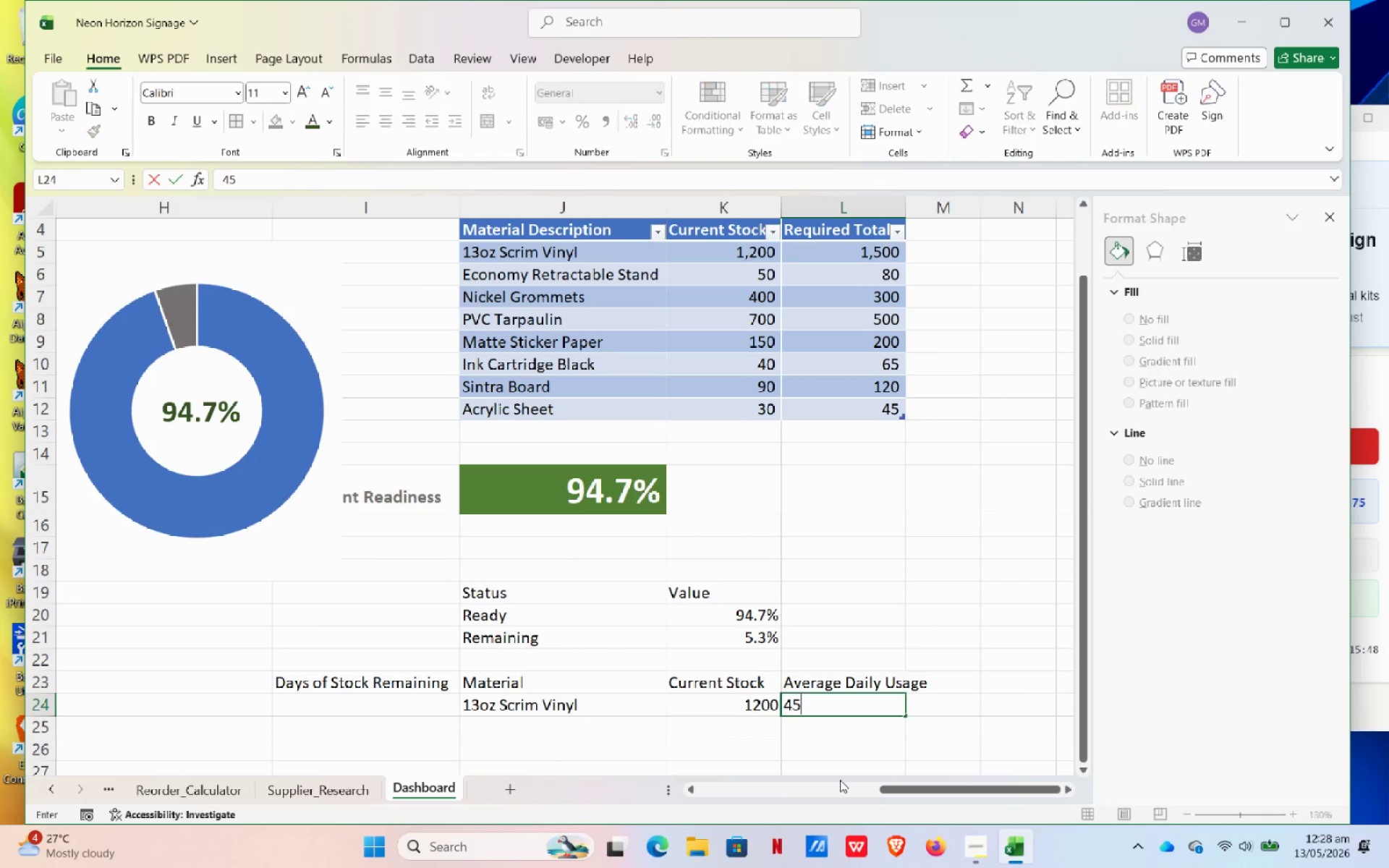 
key(Numpad5)
 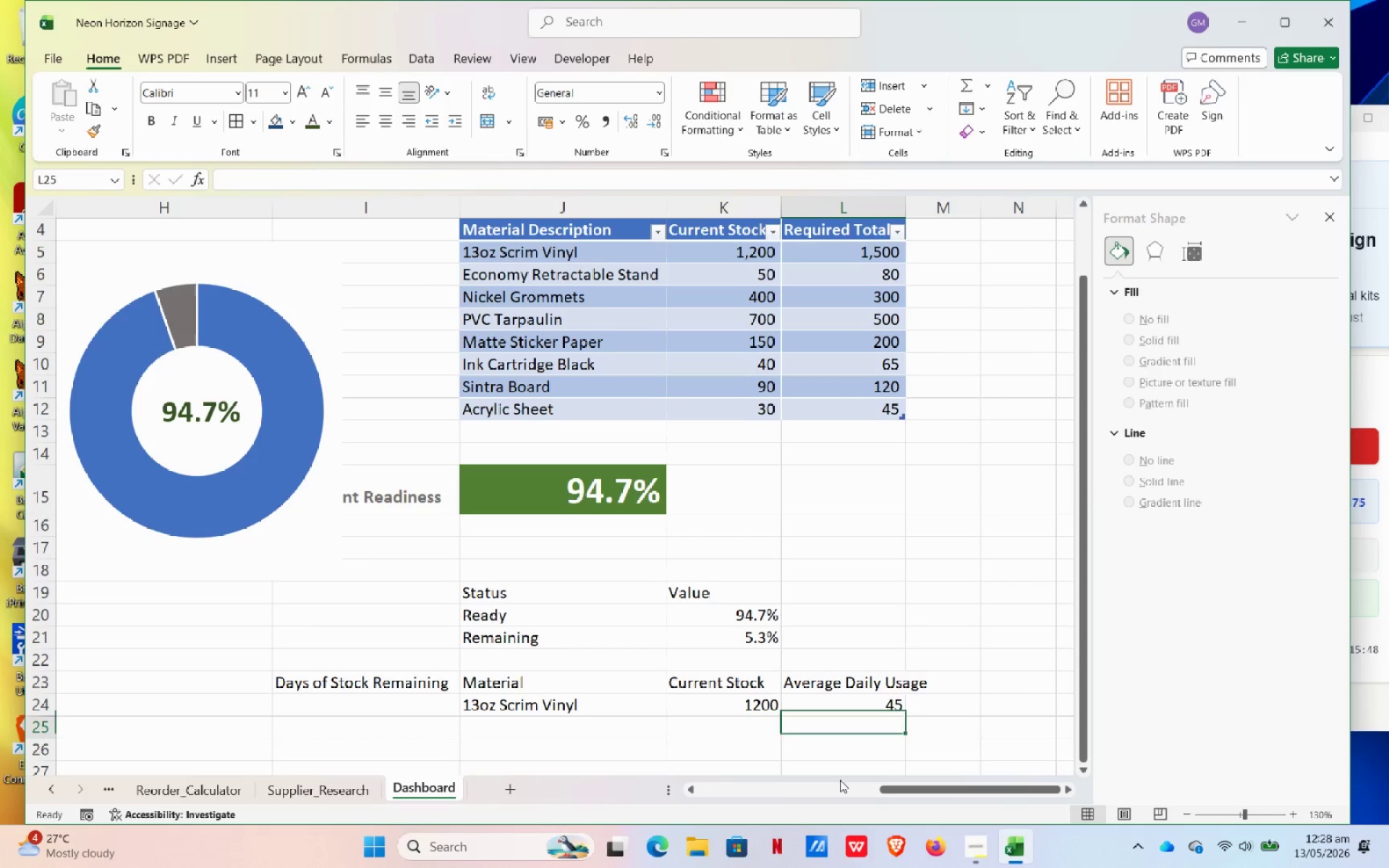 
key(NumpadEnter)
 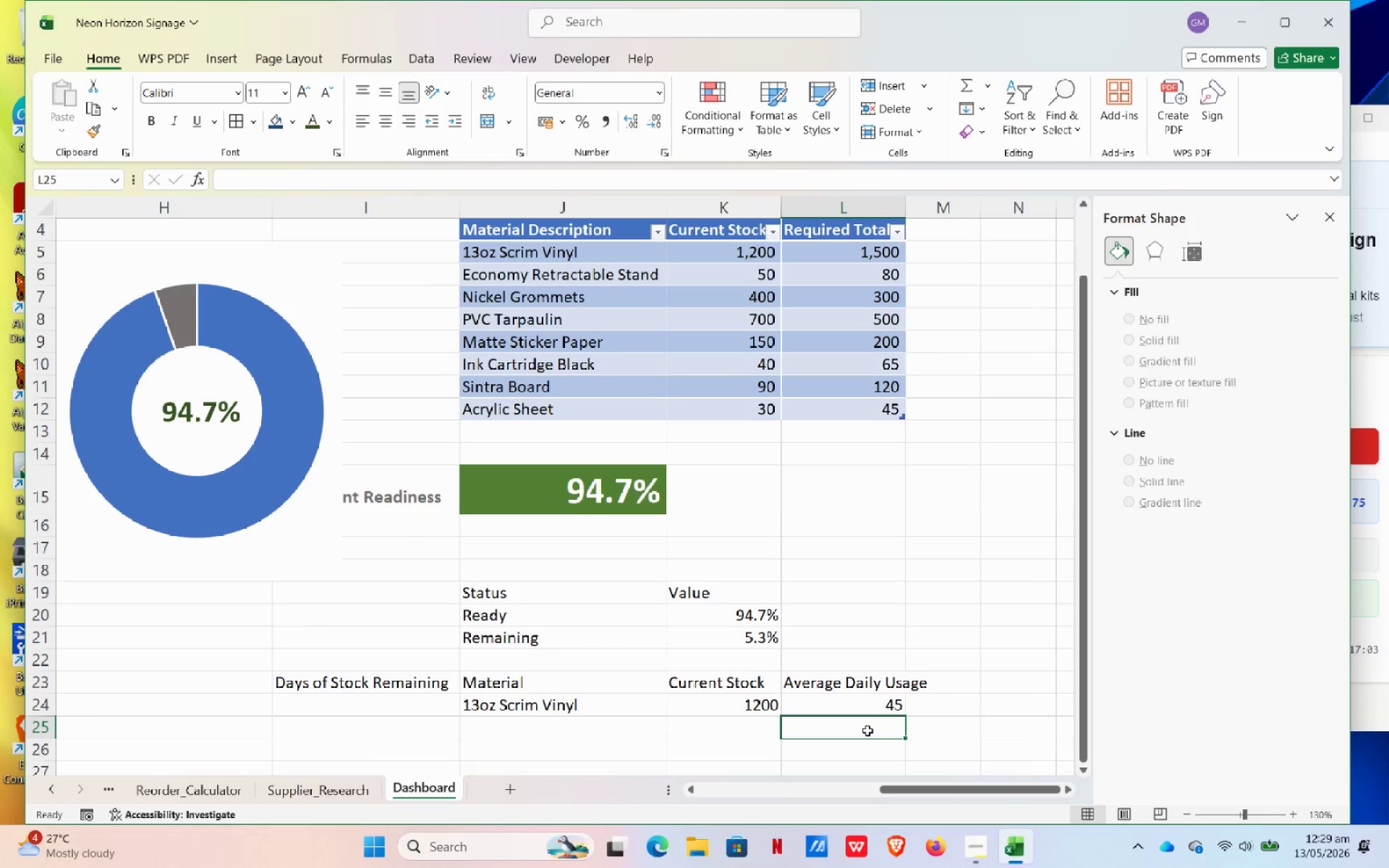 
wait(79.45)
 